 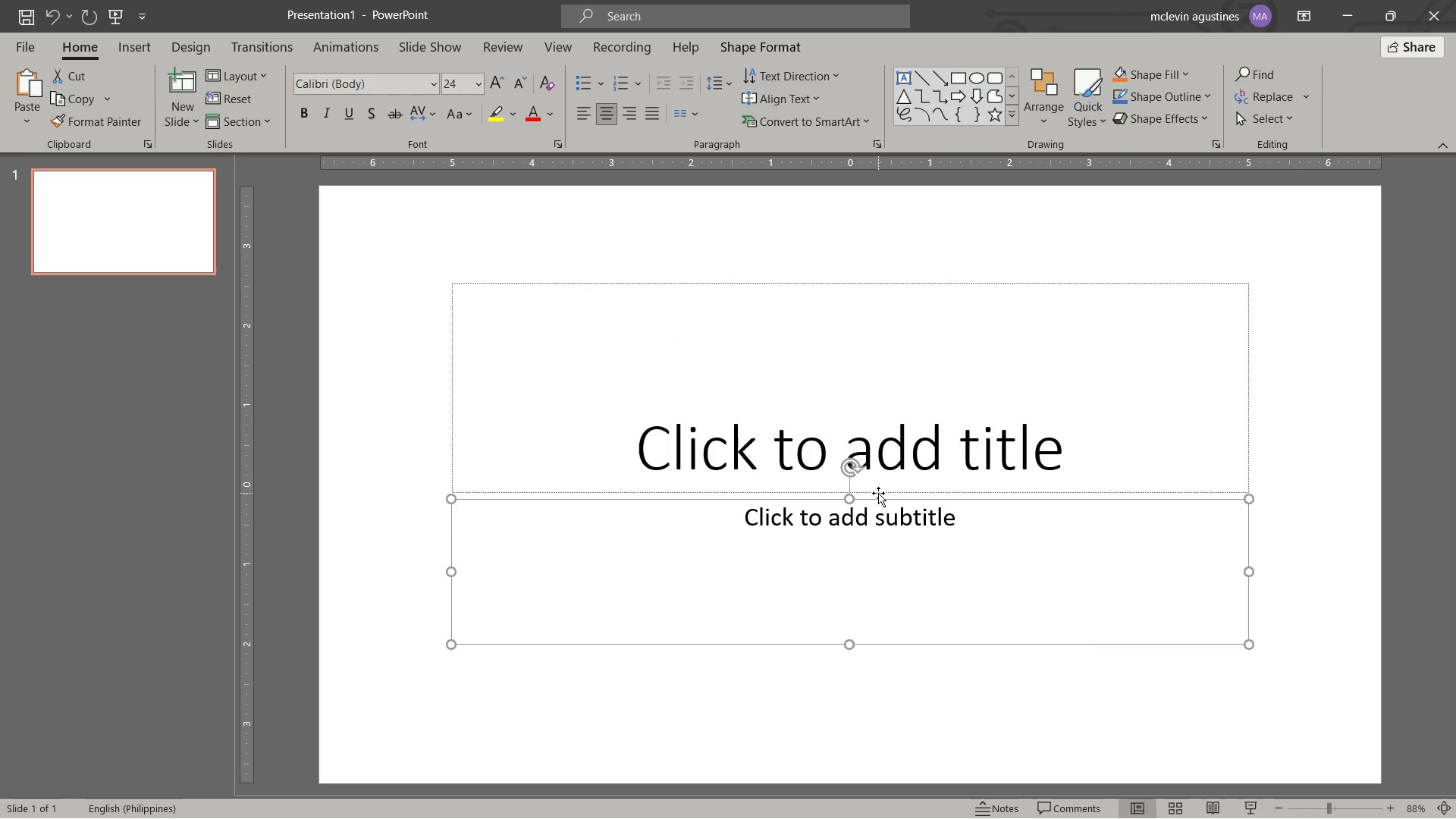 
key(Delete)
 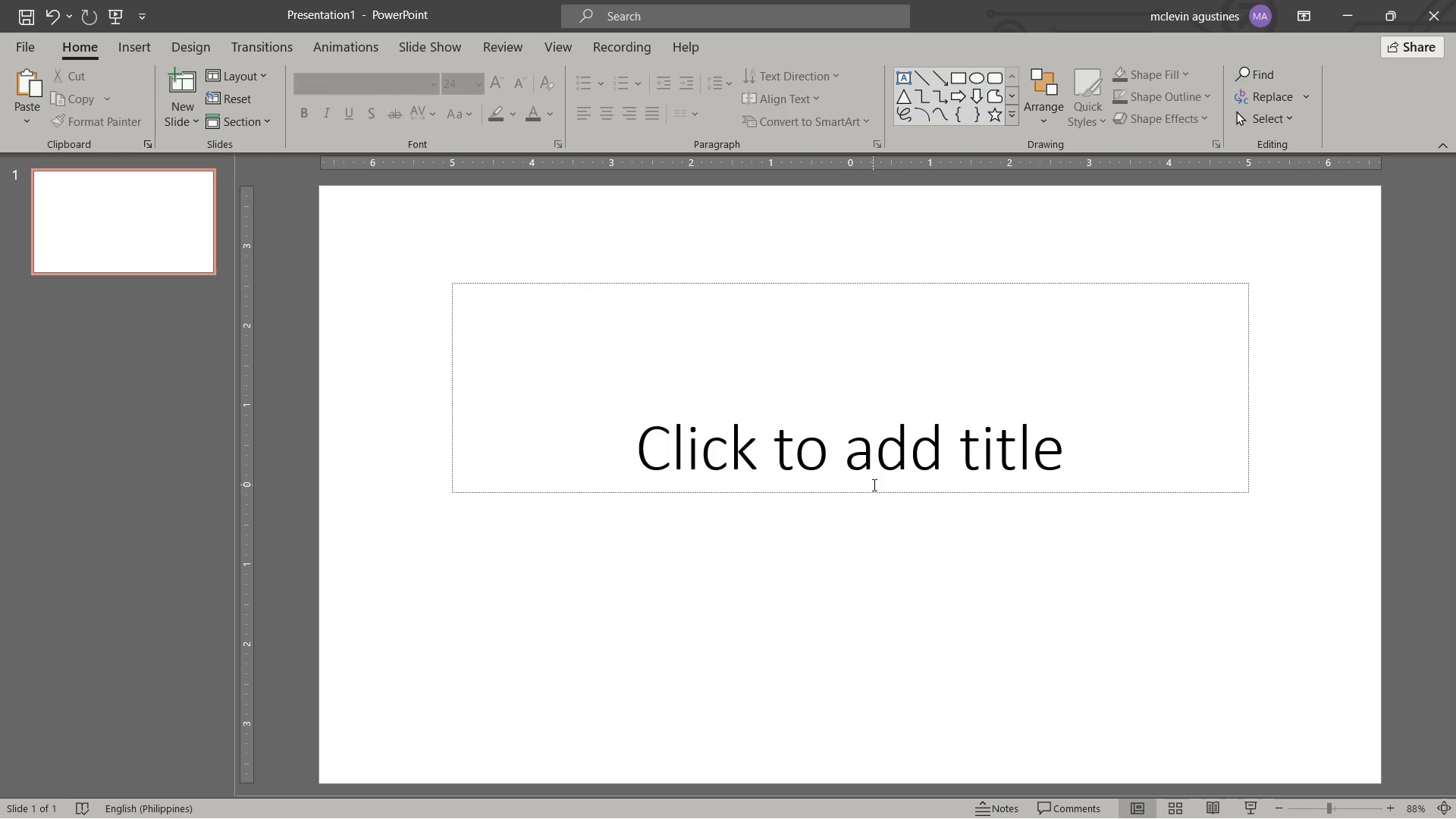 
key(Control+ControlLeft)
 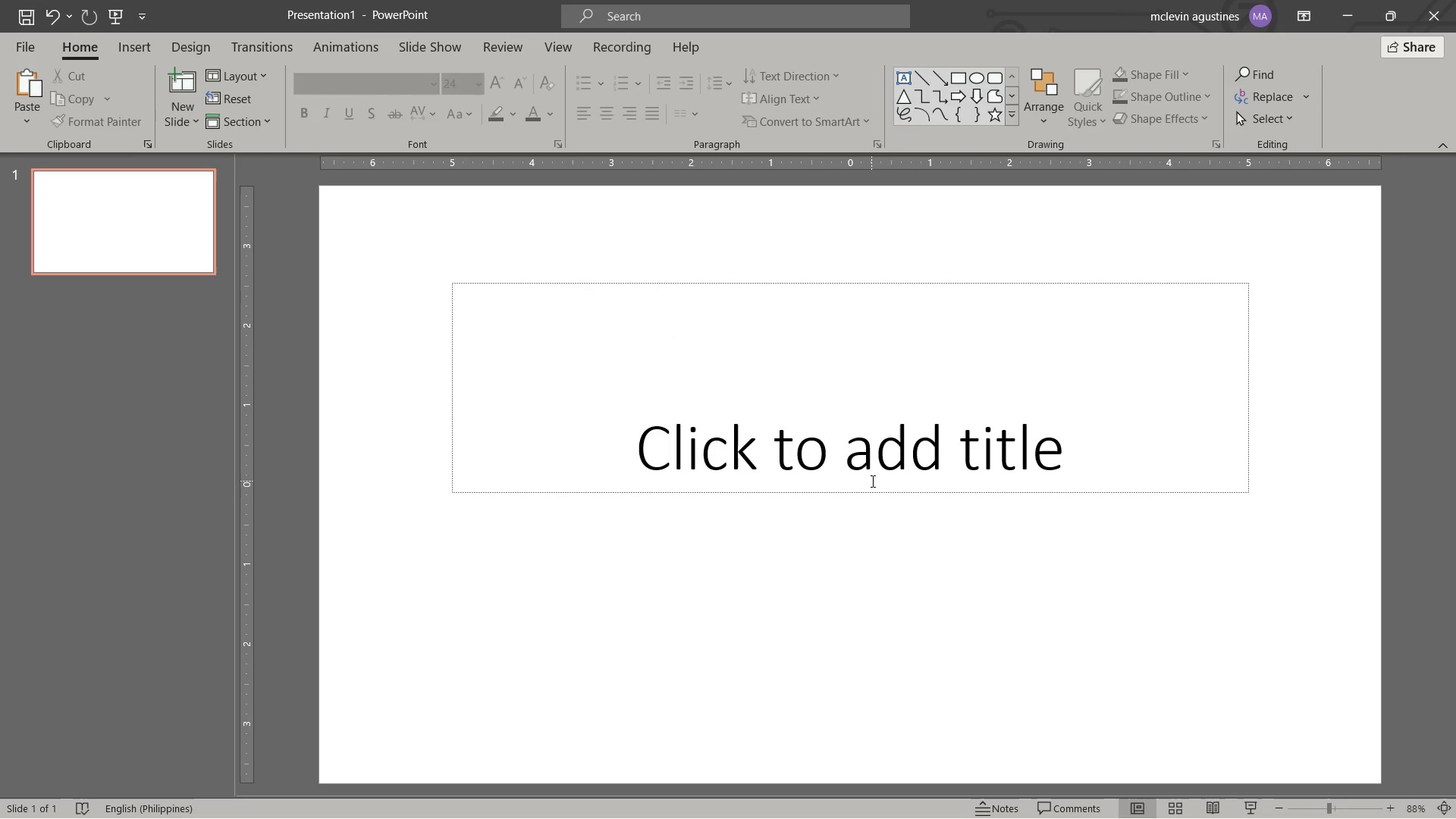 
key(Control+Z)
 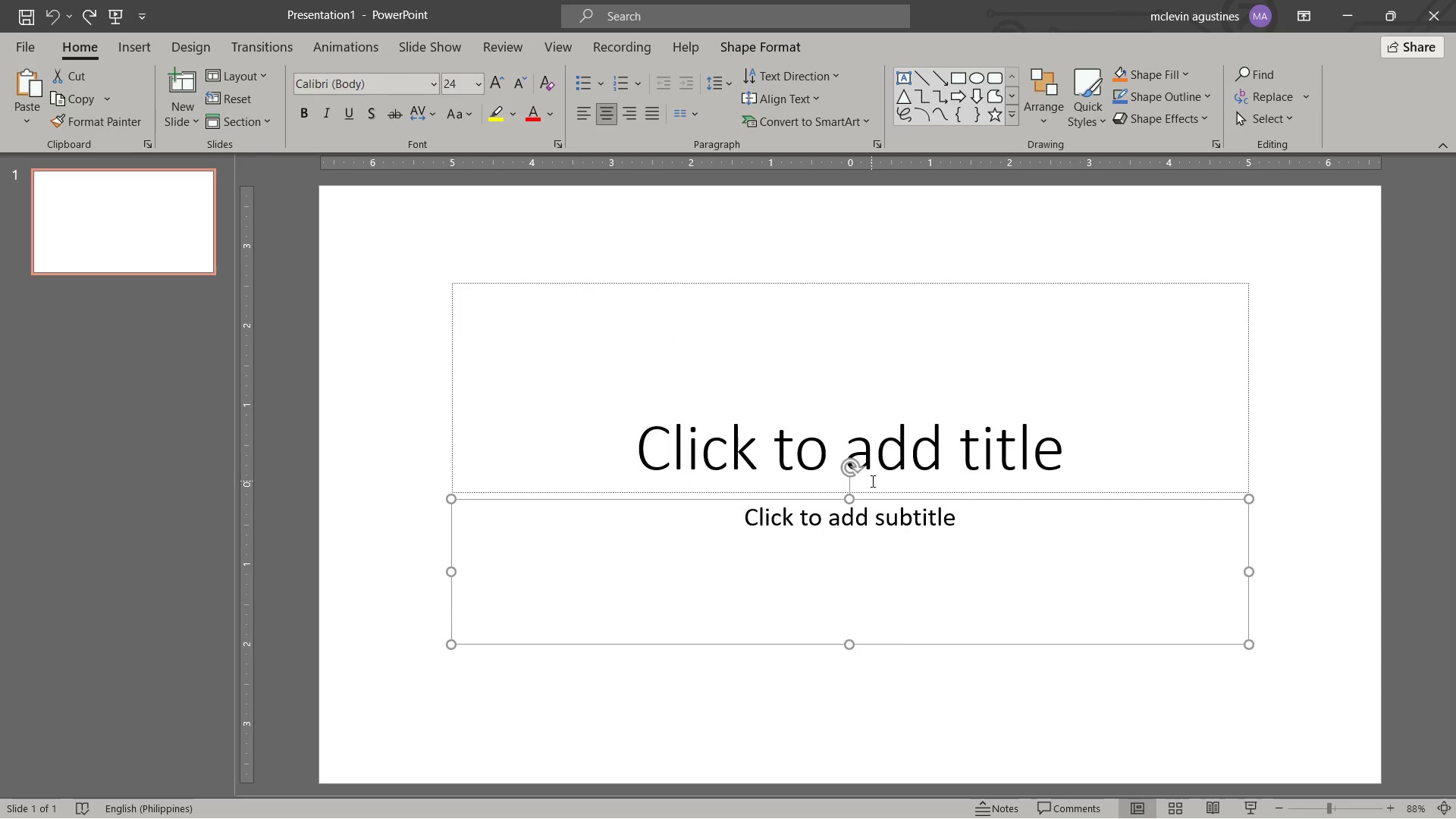 
left_click([871, 481])
 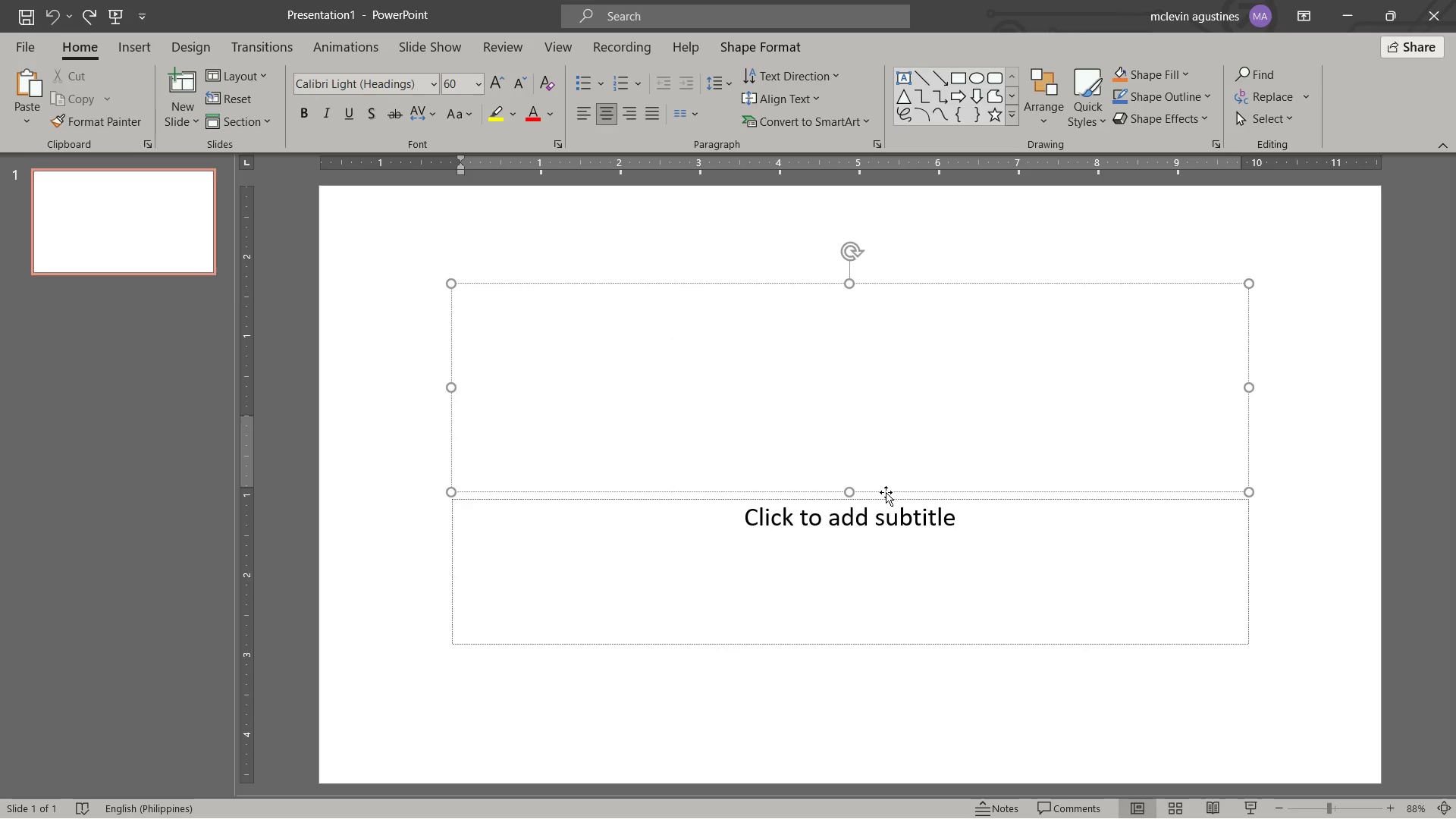 
left_click([886, 492])
 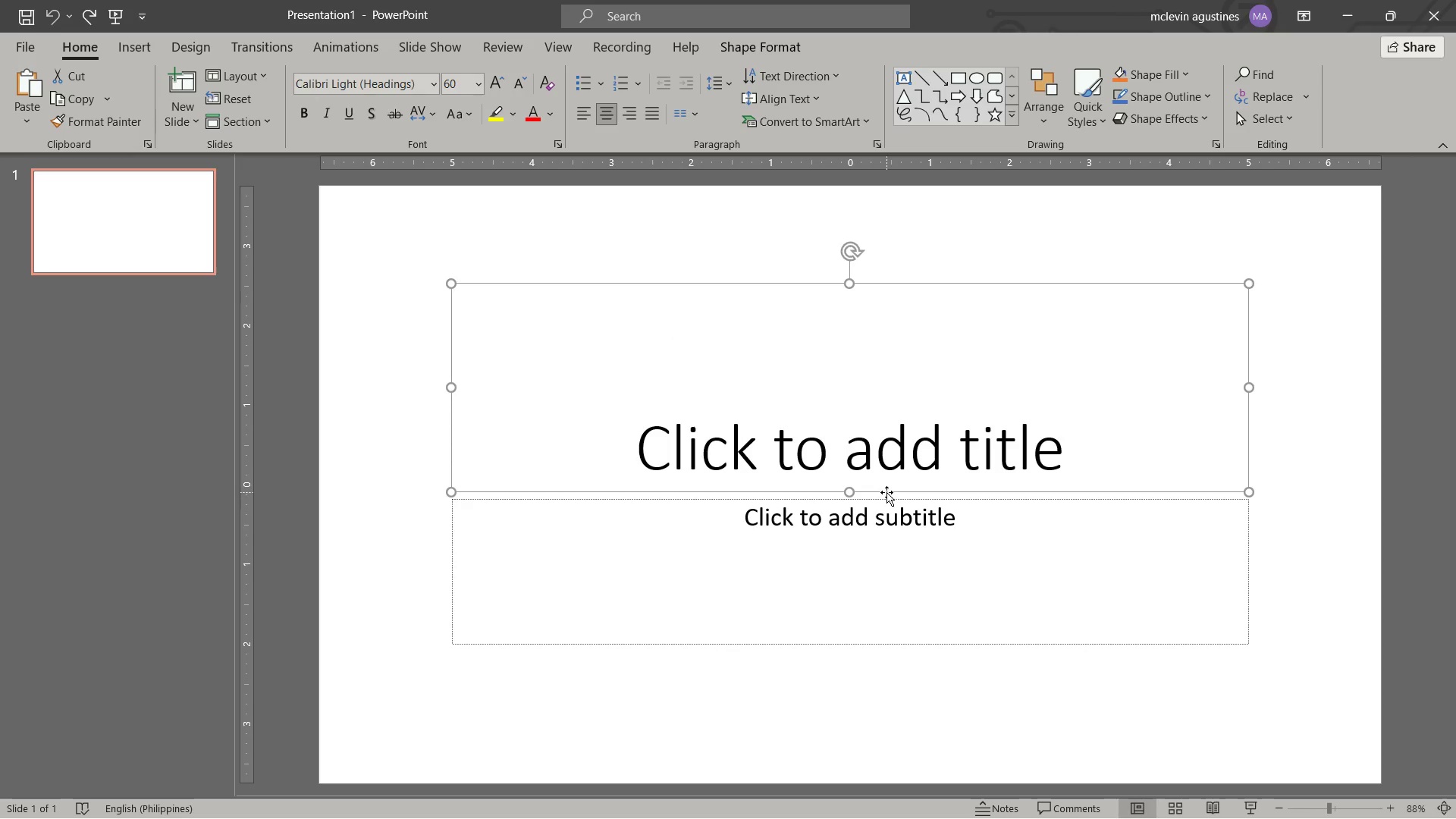 
key(Delete)
 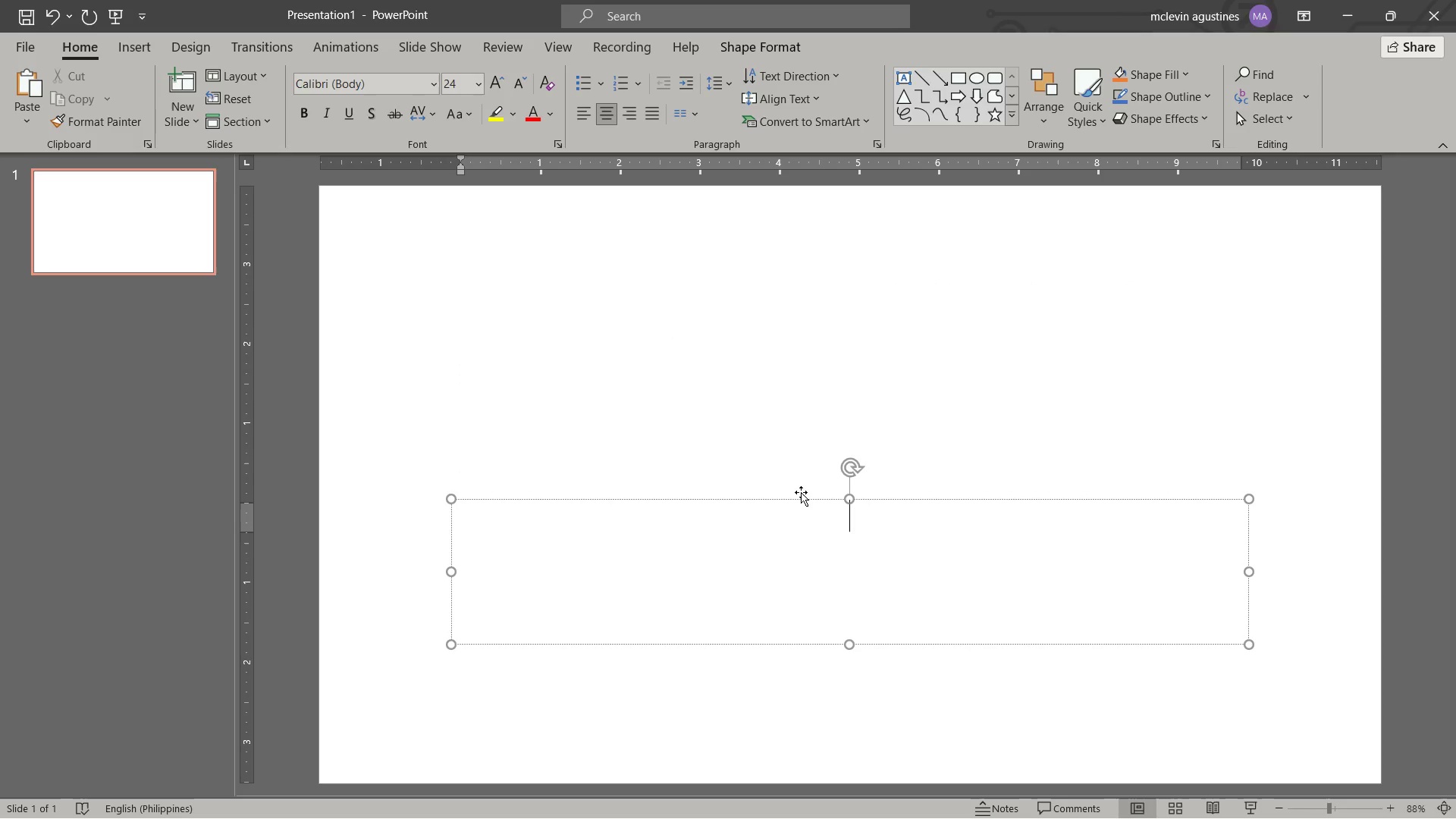 
key(Control+L)
 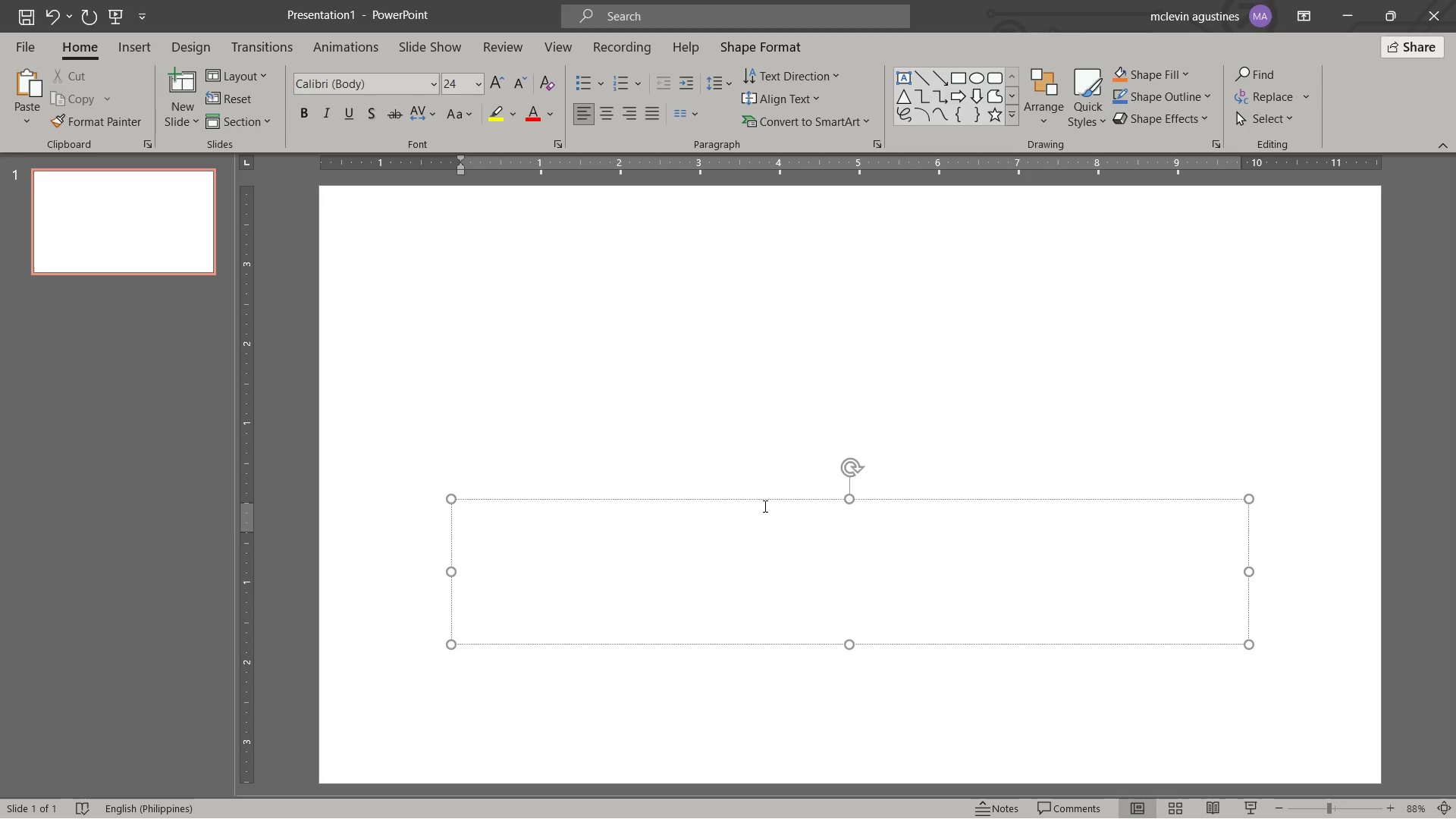 
left_click_drag(start_coordinate=[764, 497], to_coordinate=[688, 304])
 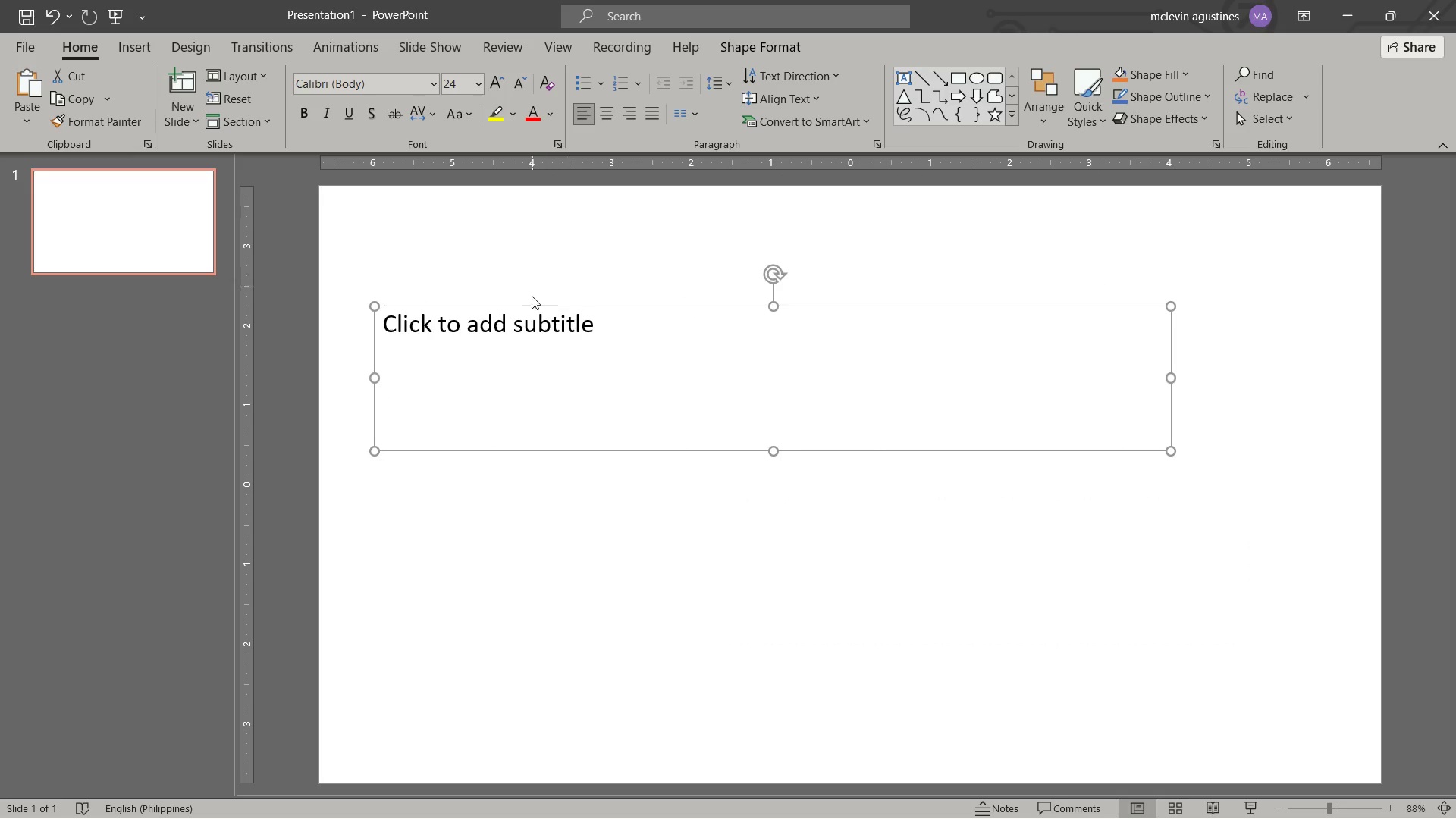 
left_click([532, 315])
 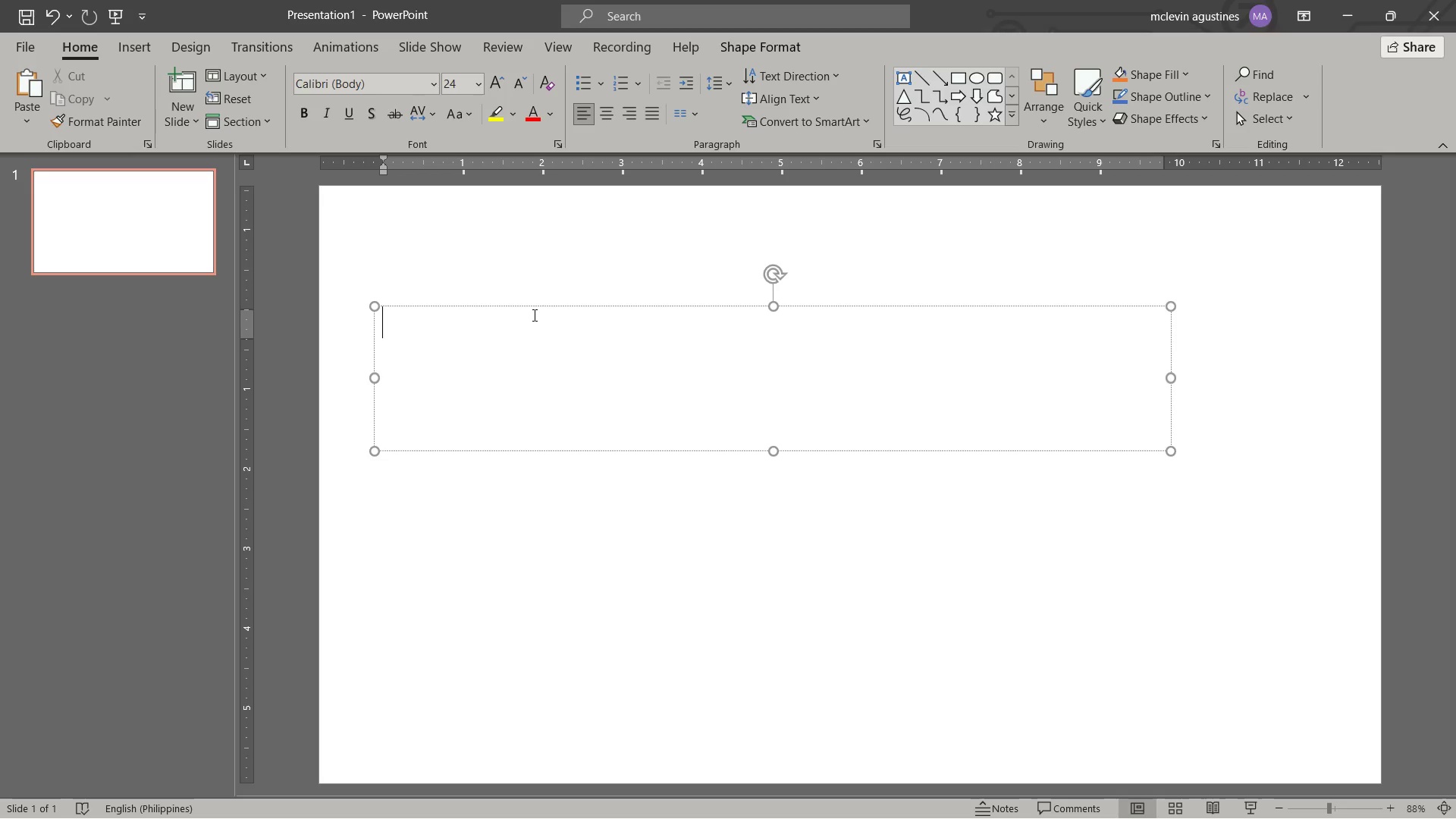 
key(Control+ControlLeft)
 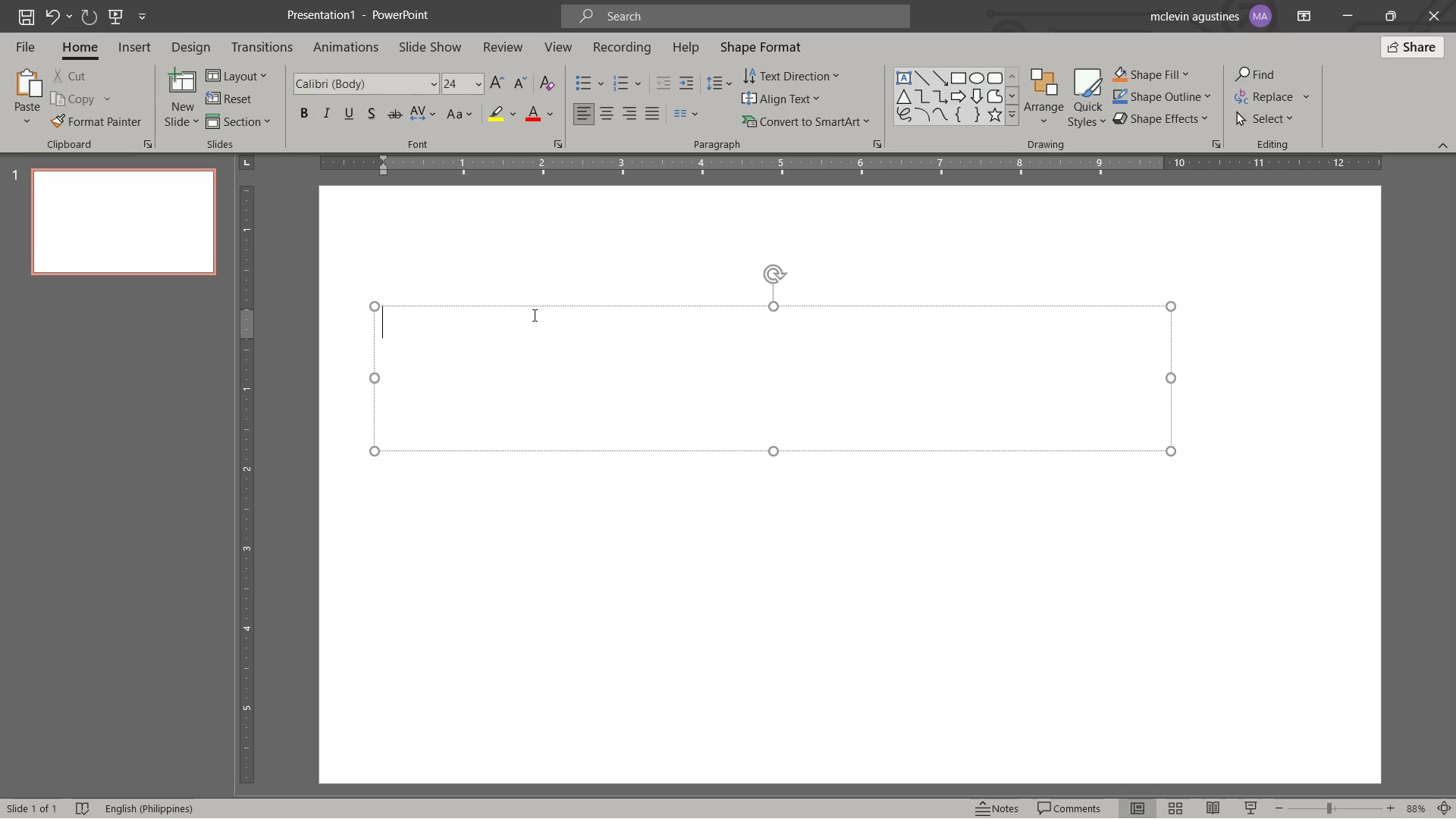 
key(Control+B)
 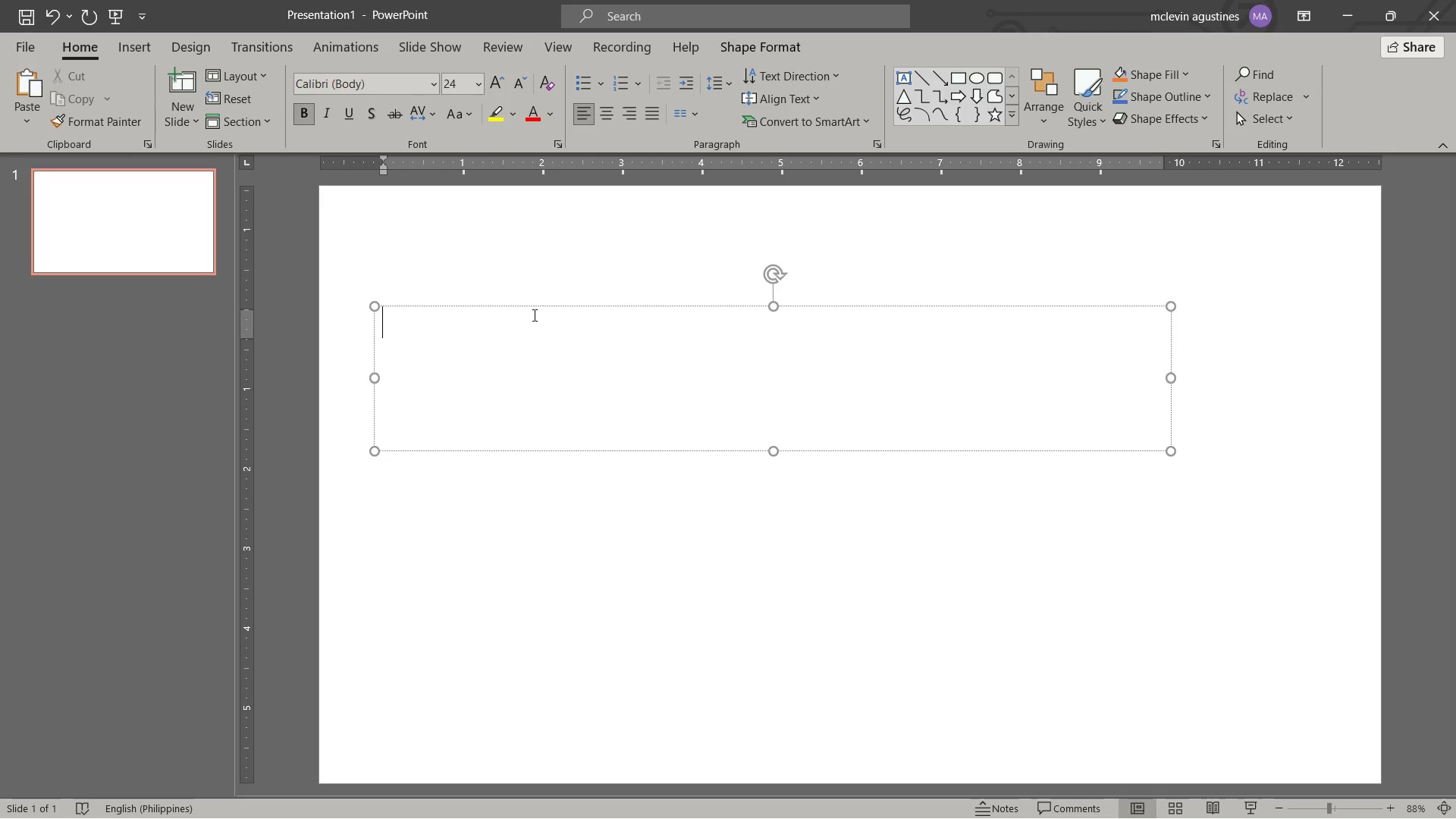 
type(timber & Trowel)
 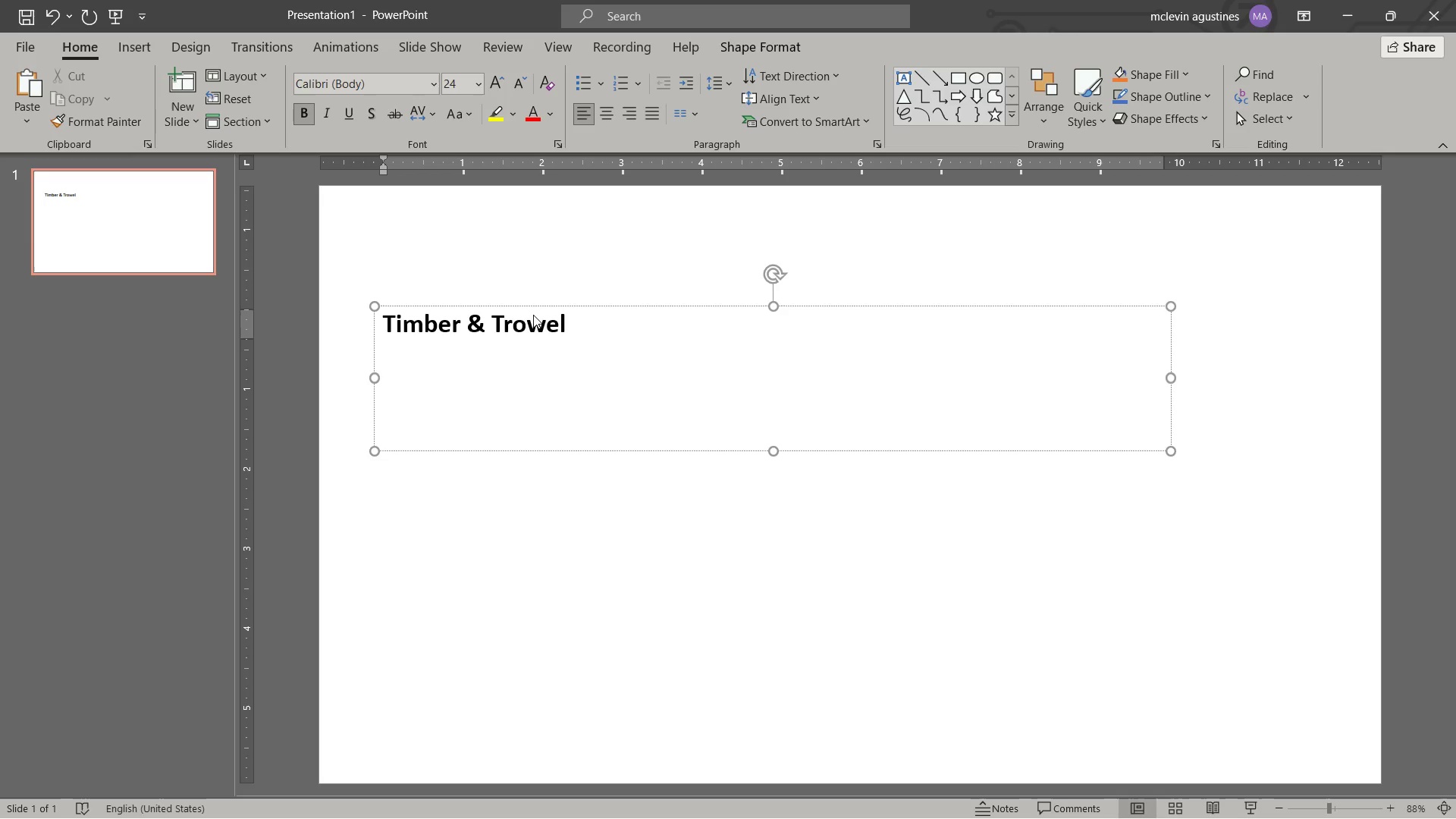 
key(Enter)
 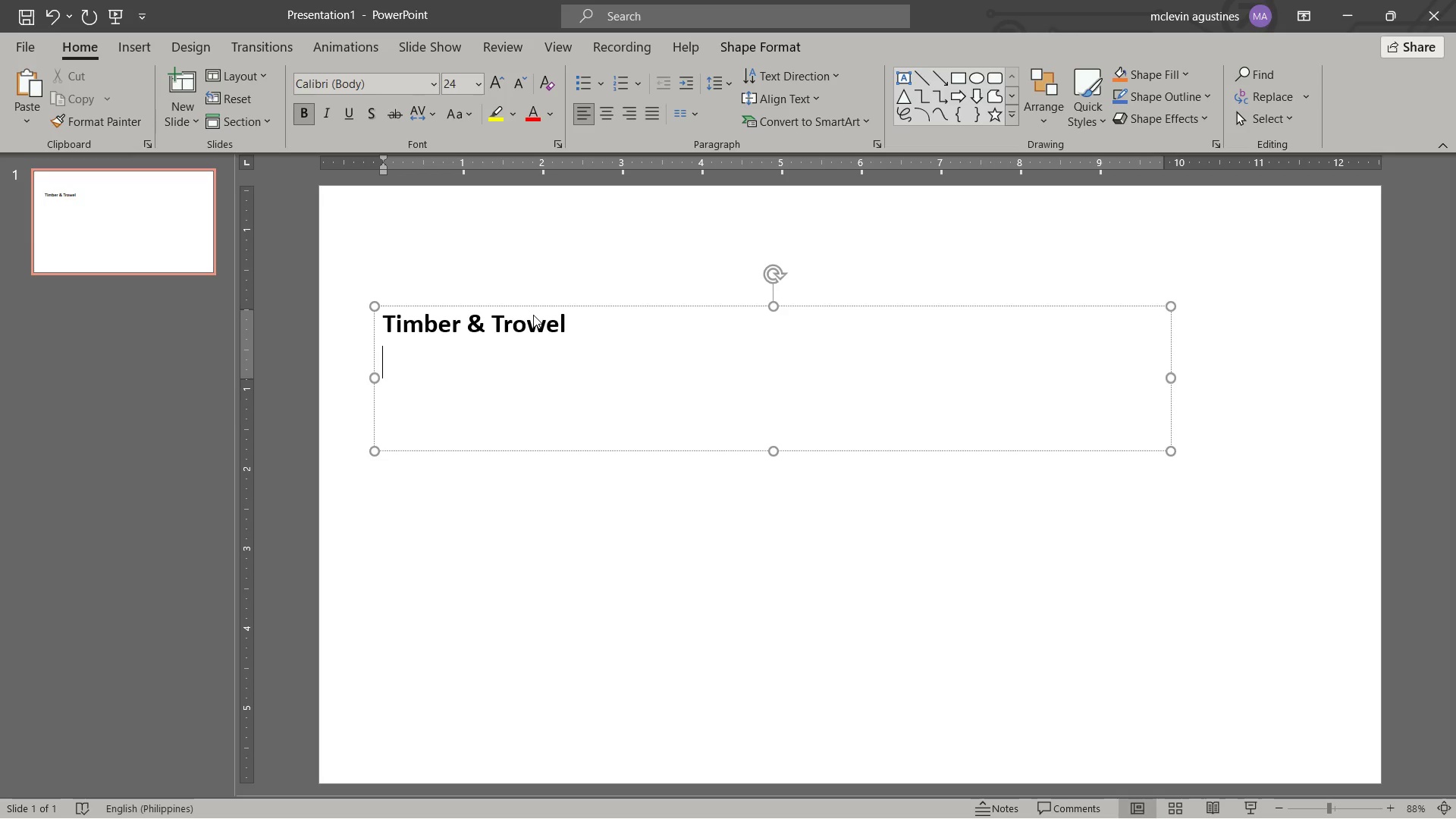 
type(Q3 Partner Synergy Presentation)
 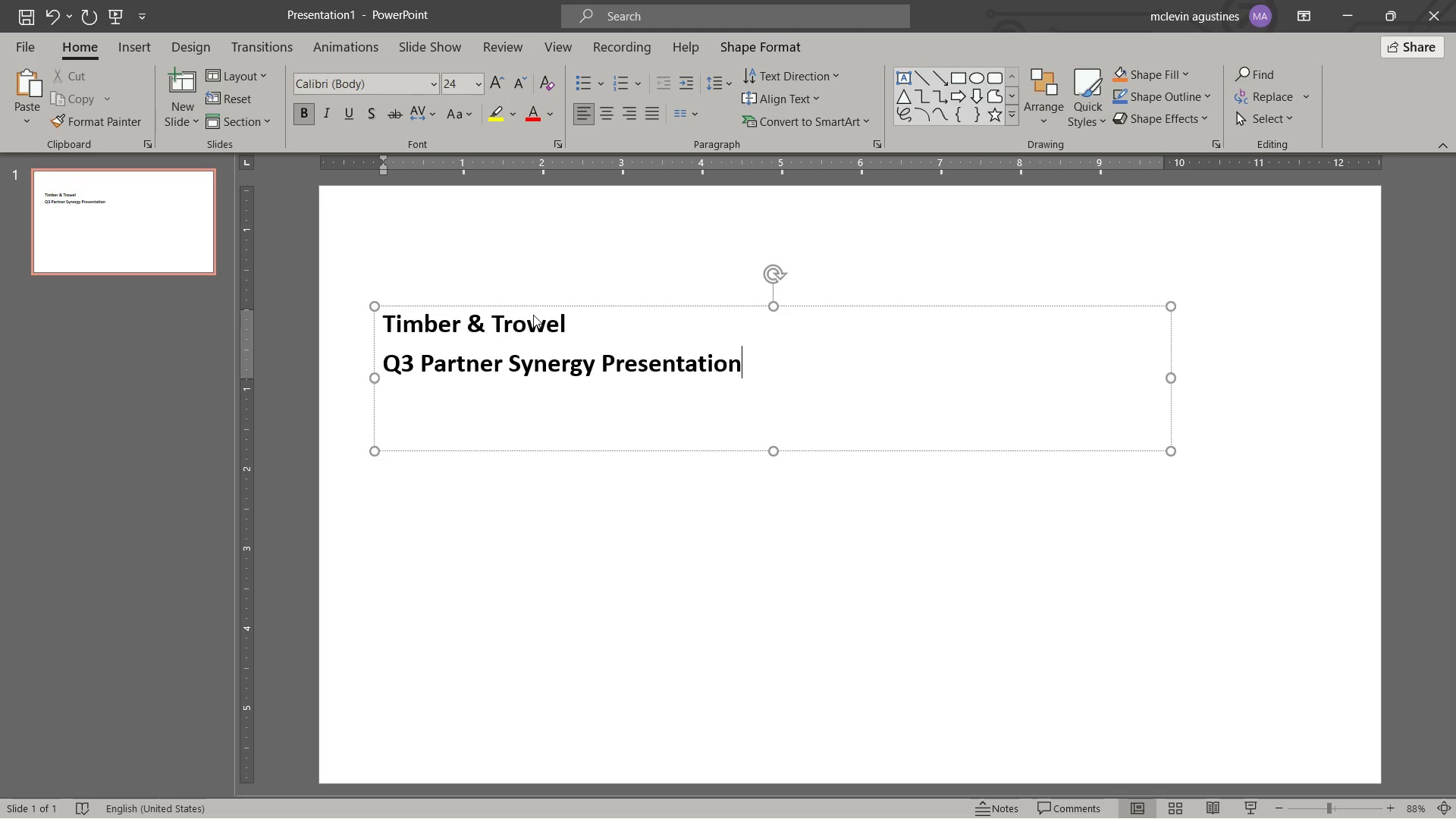 
key(Control+ArrowLeft)
 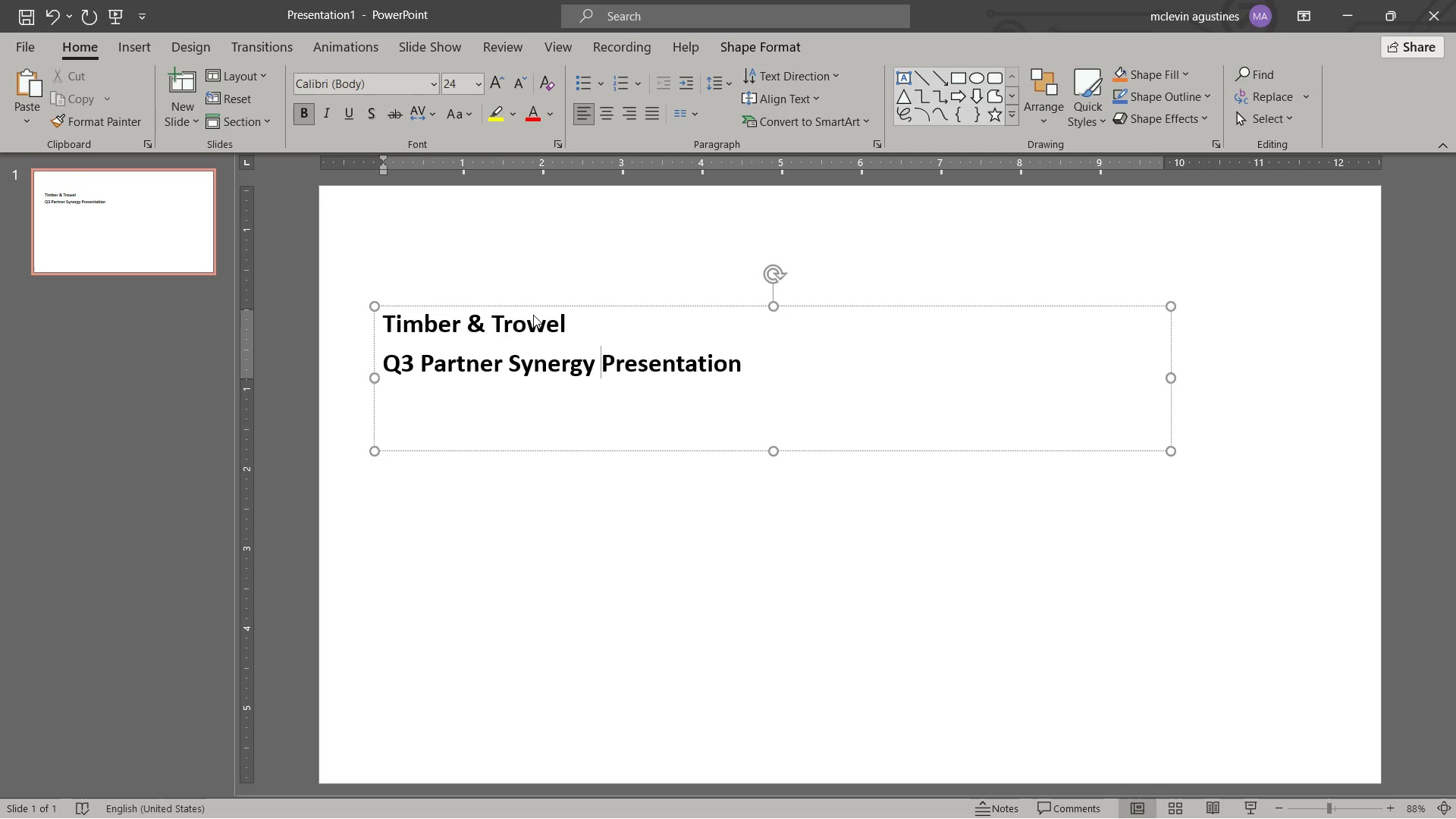 
key(Enter)
 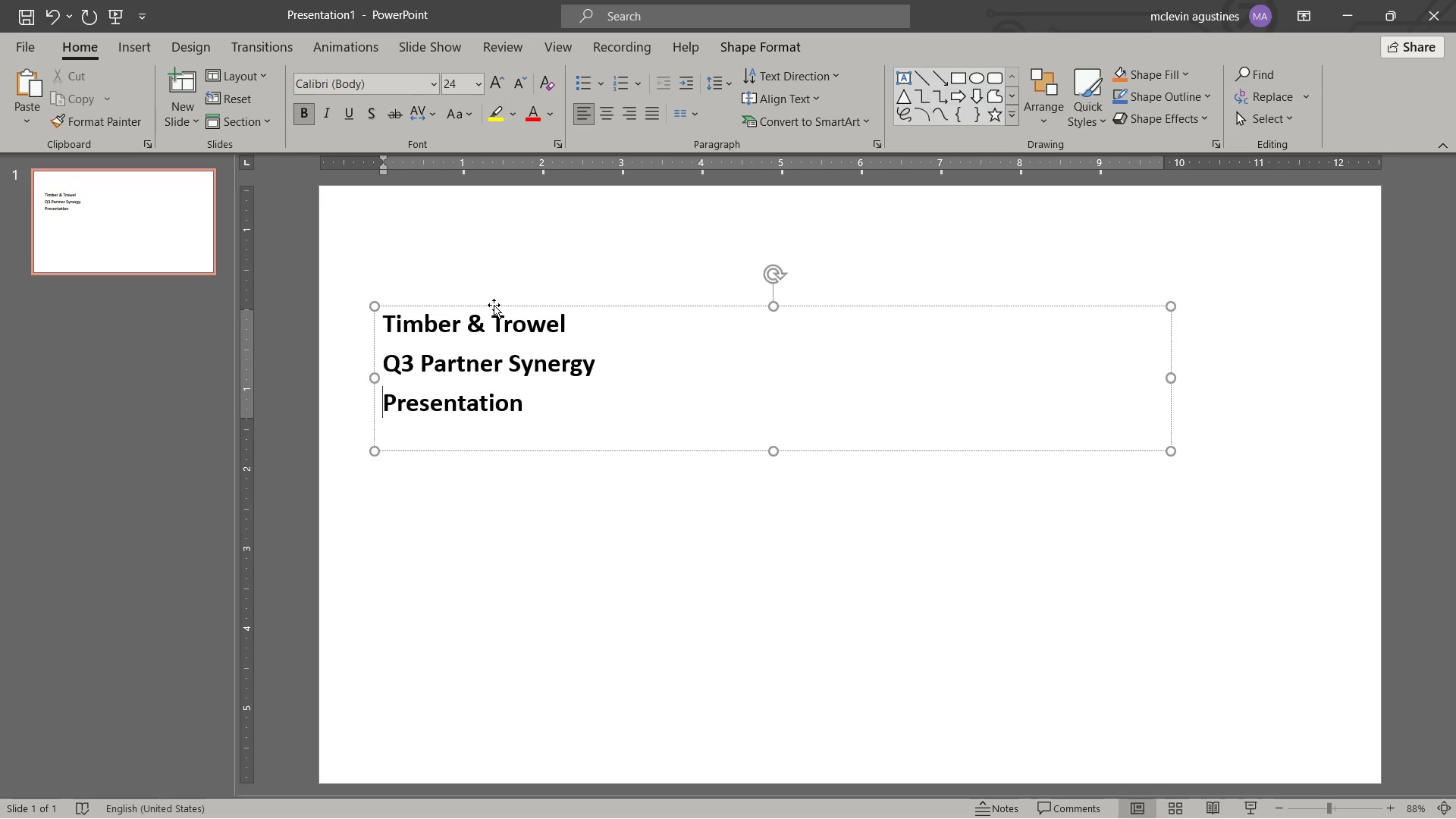 
wait(5.41)
 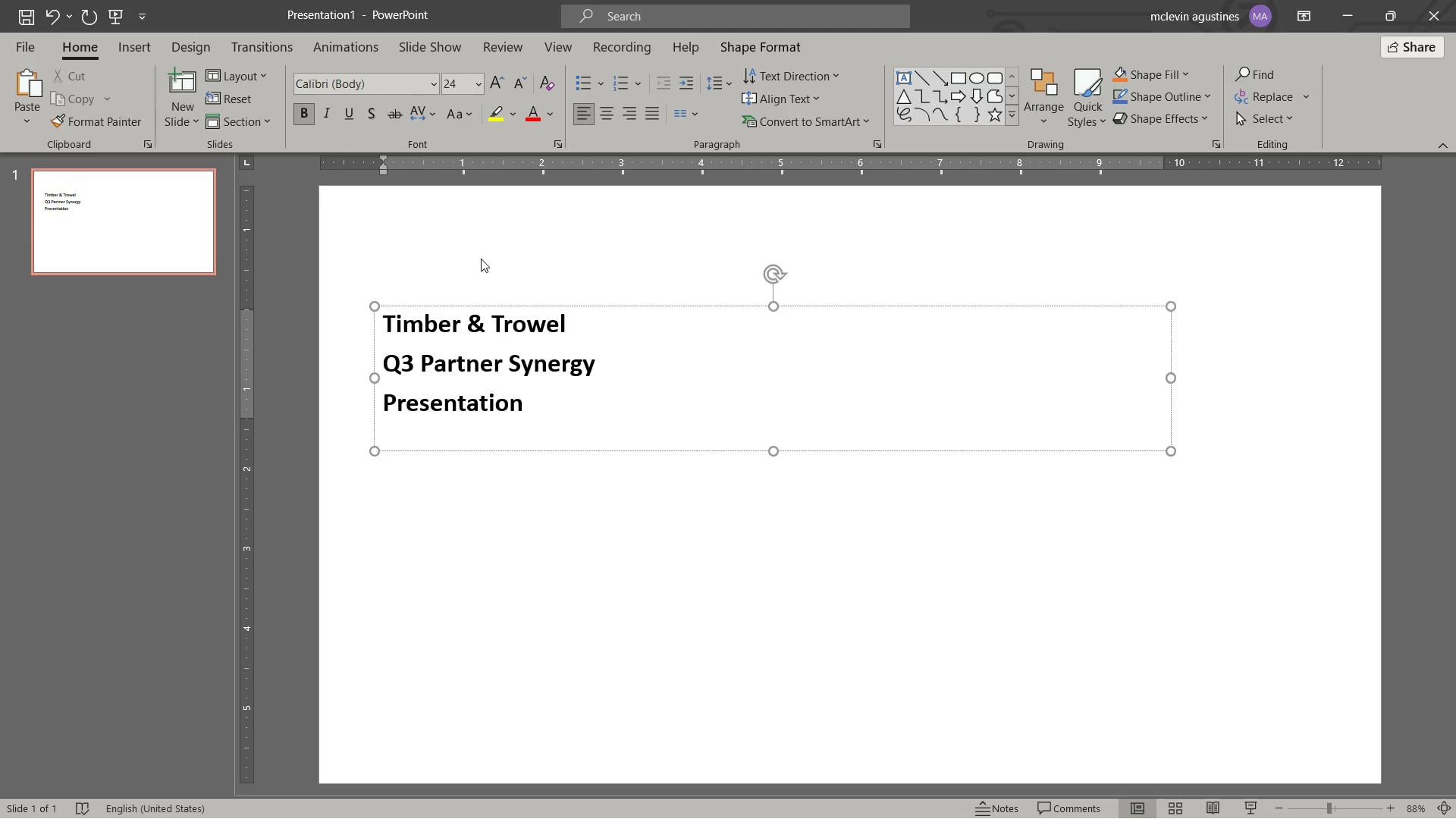 
left_click([500, 288])
 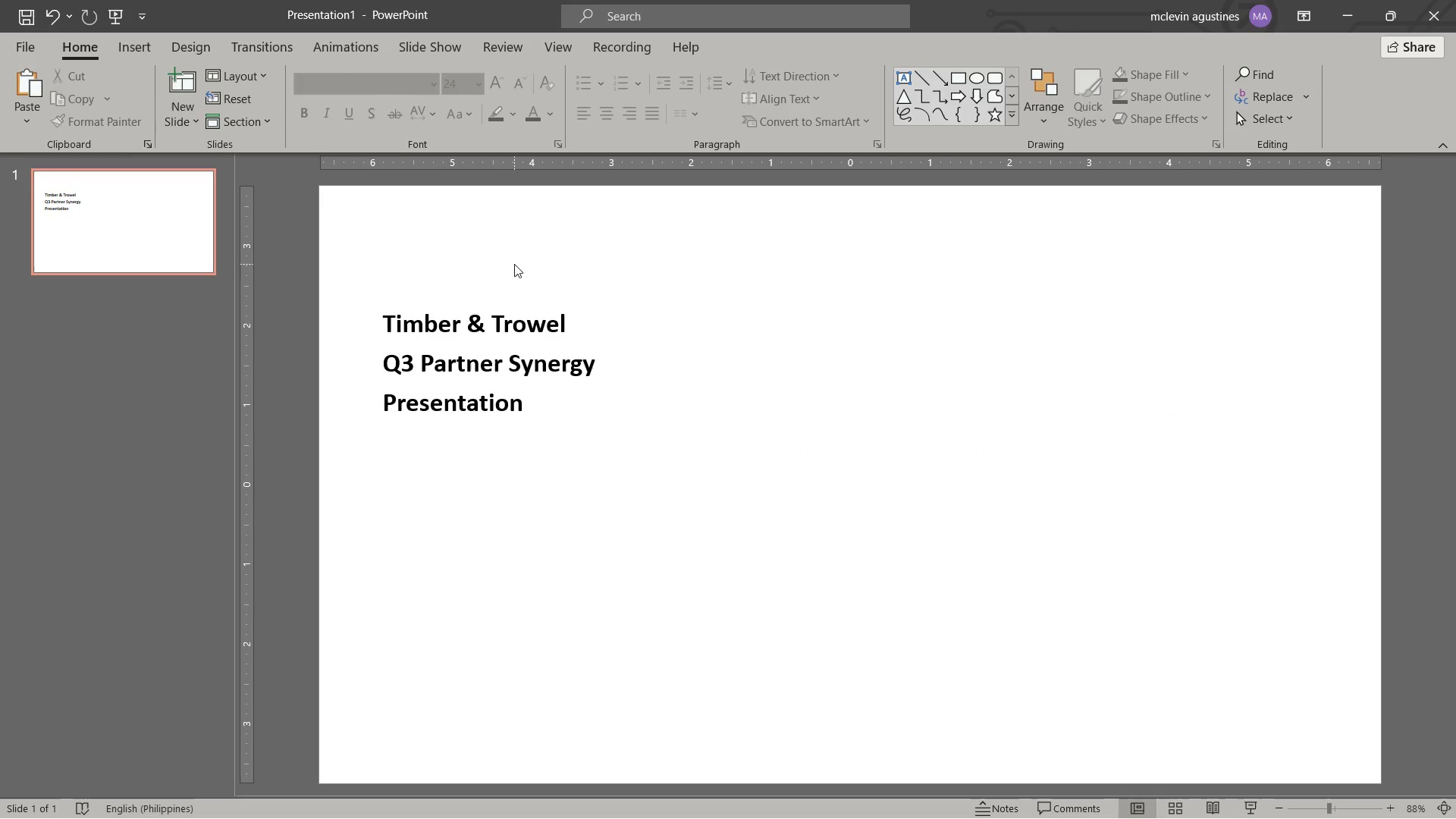 
right_click([514, 264])
 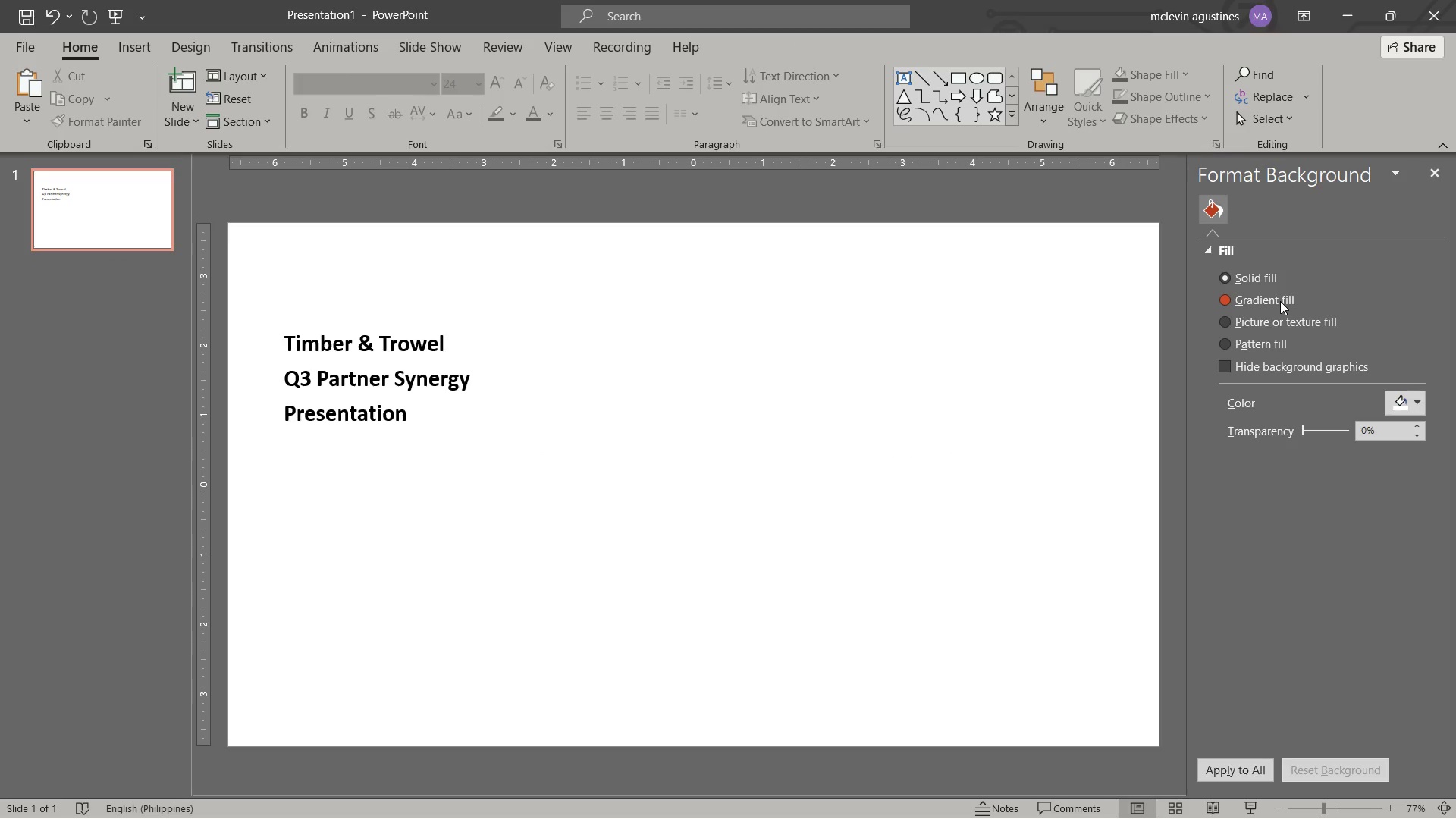 
wait(6.45)
 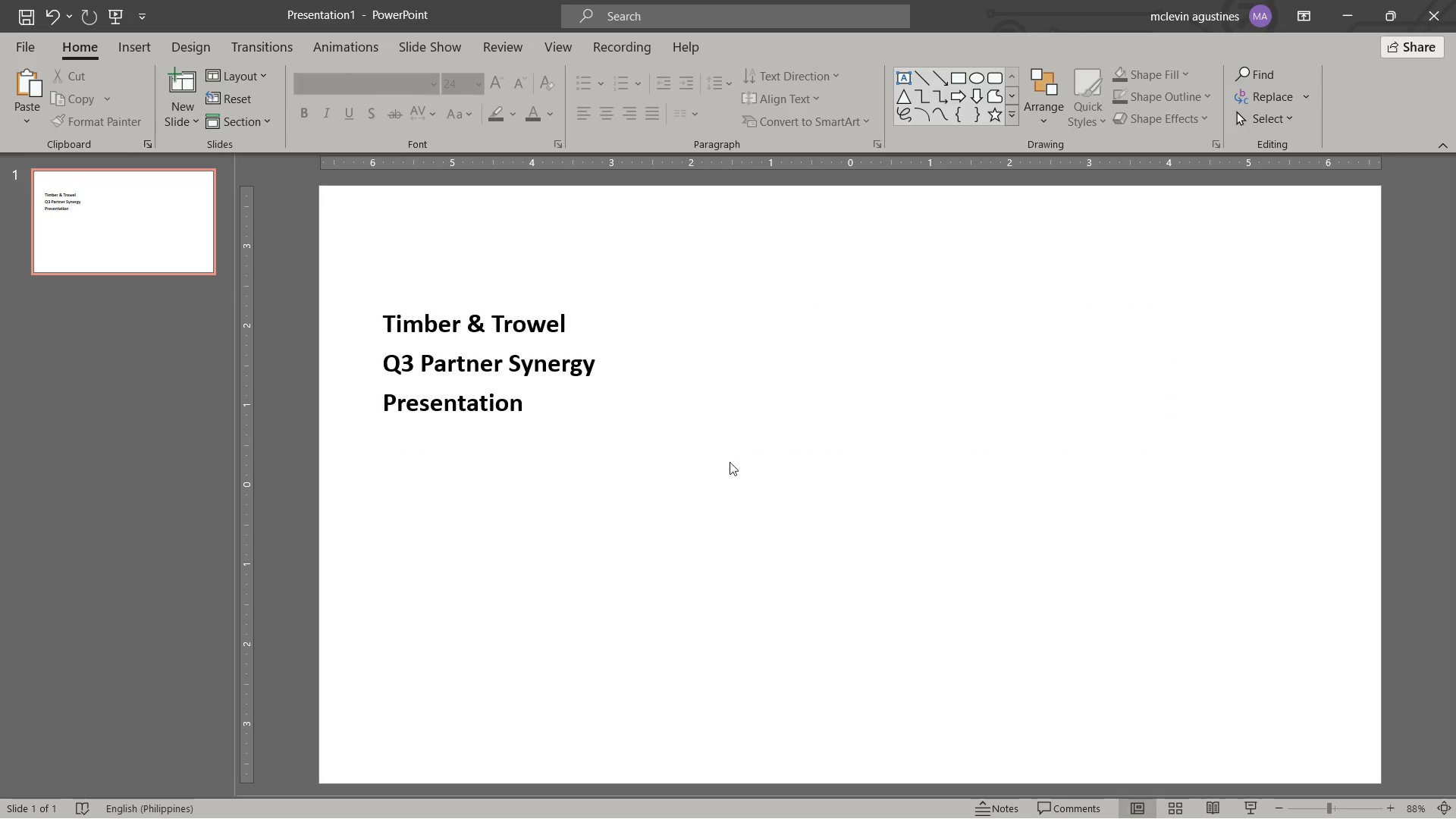 
left_click([1269, 281])
 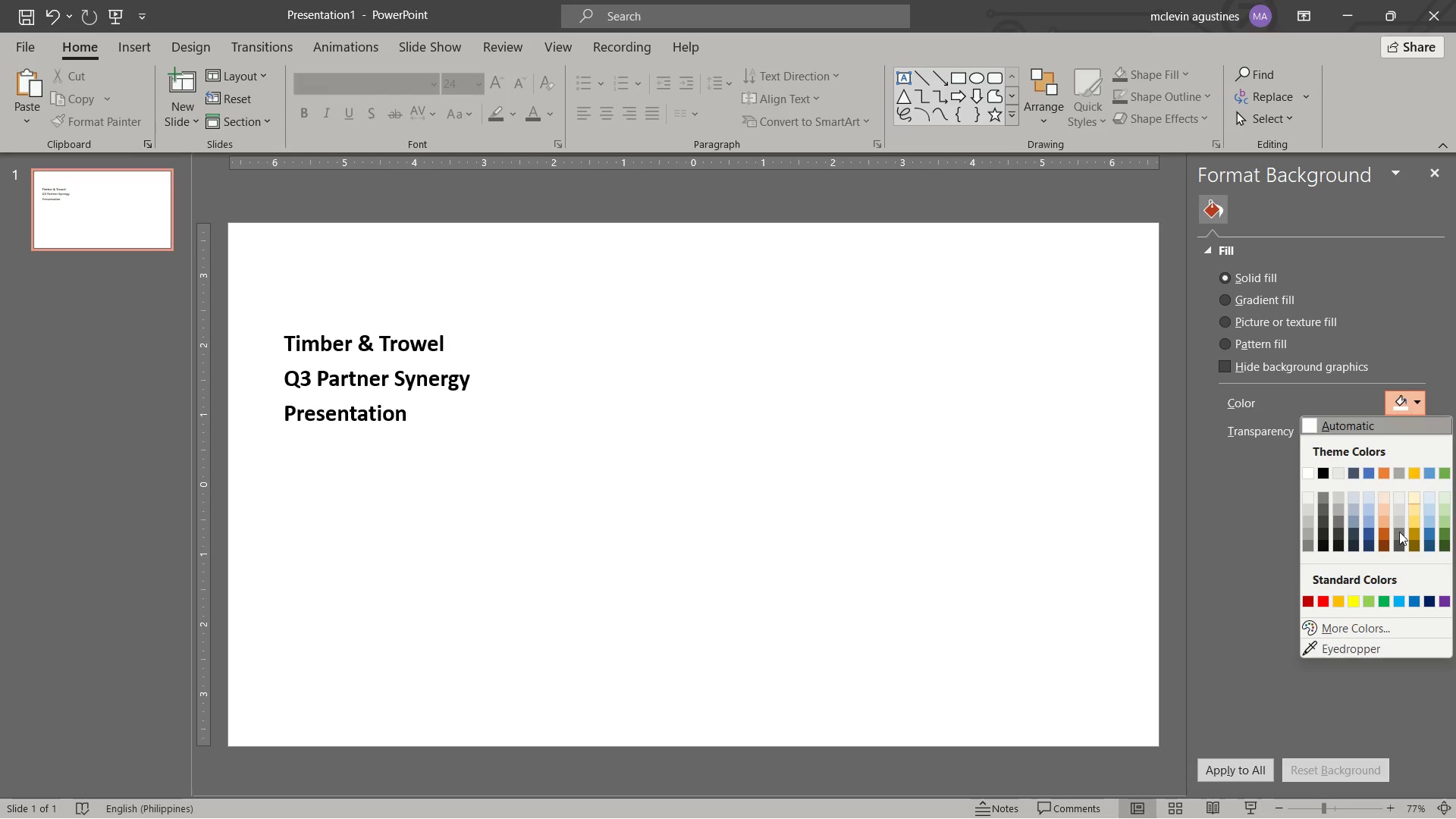 
left_click([1379, 627])
 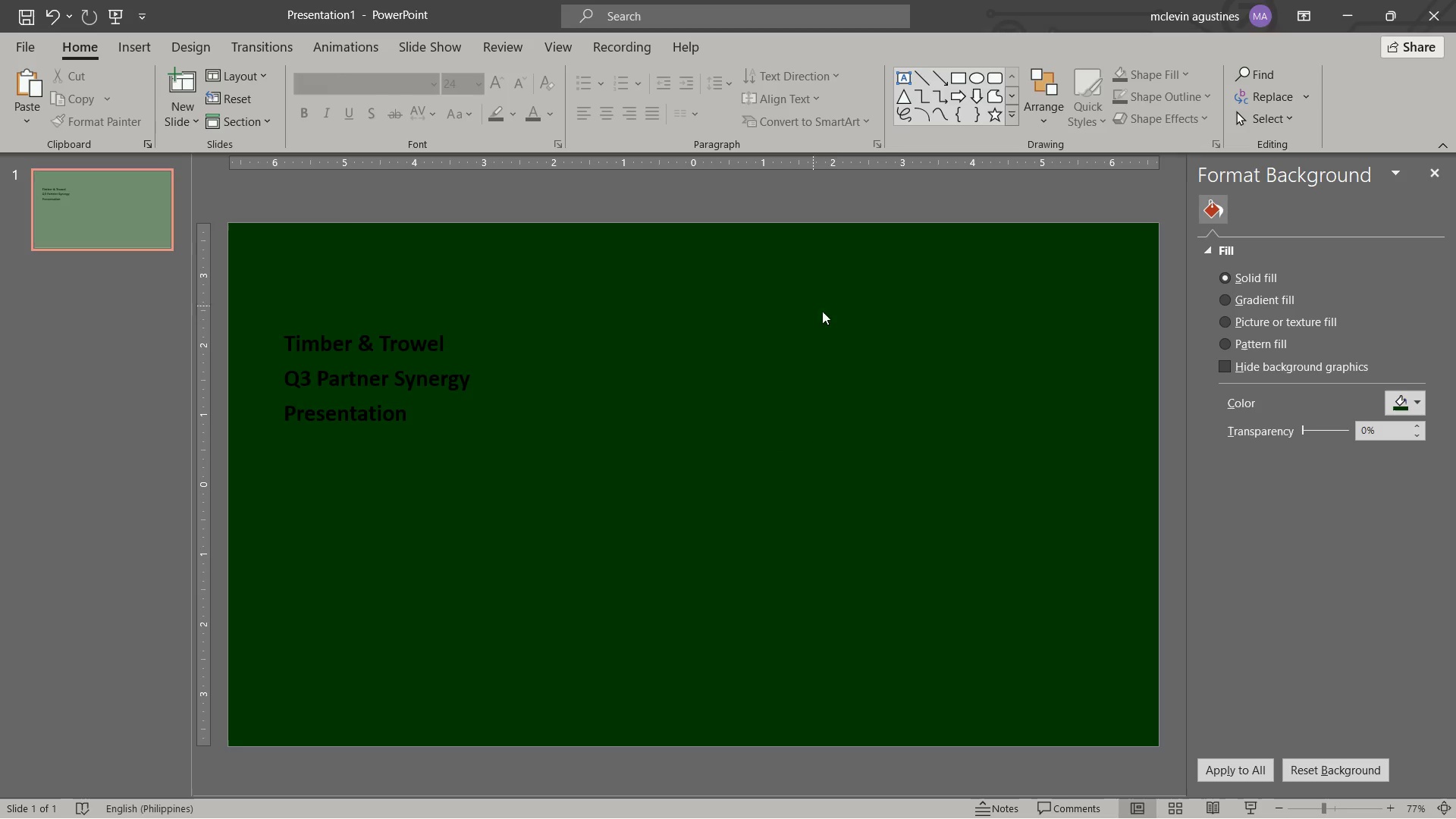 
wait(6.22)
 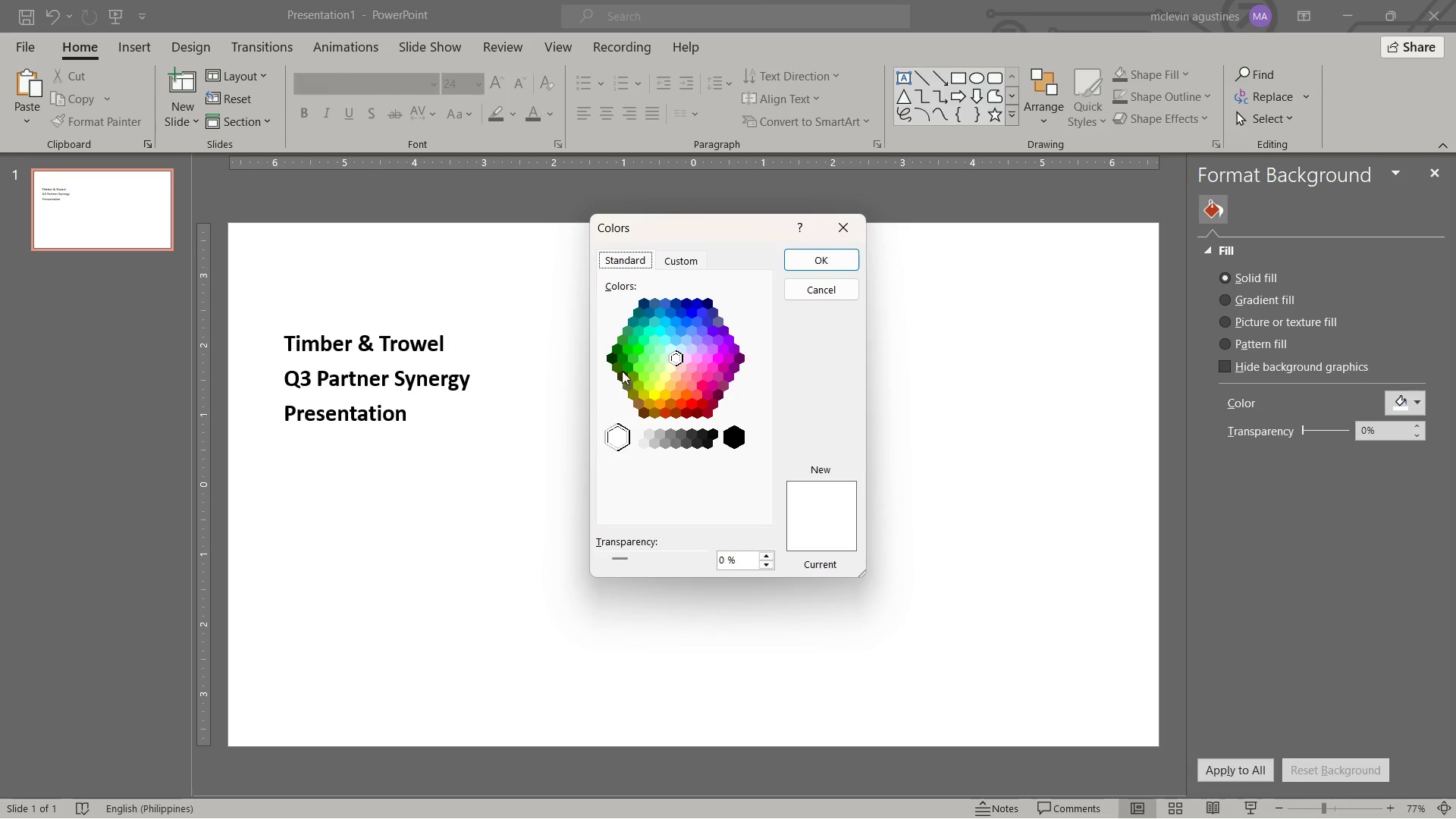 
left_click([446, 328])
 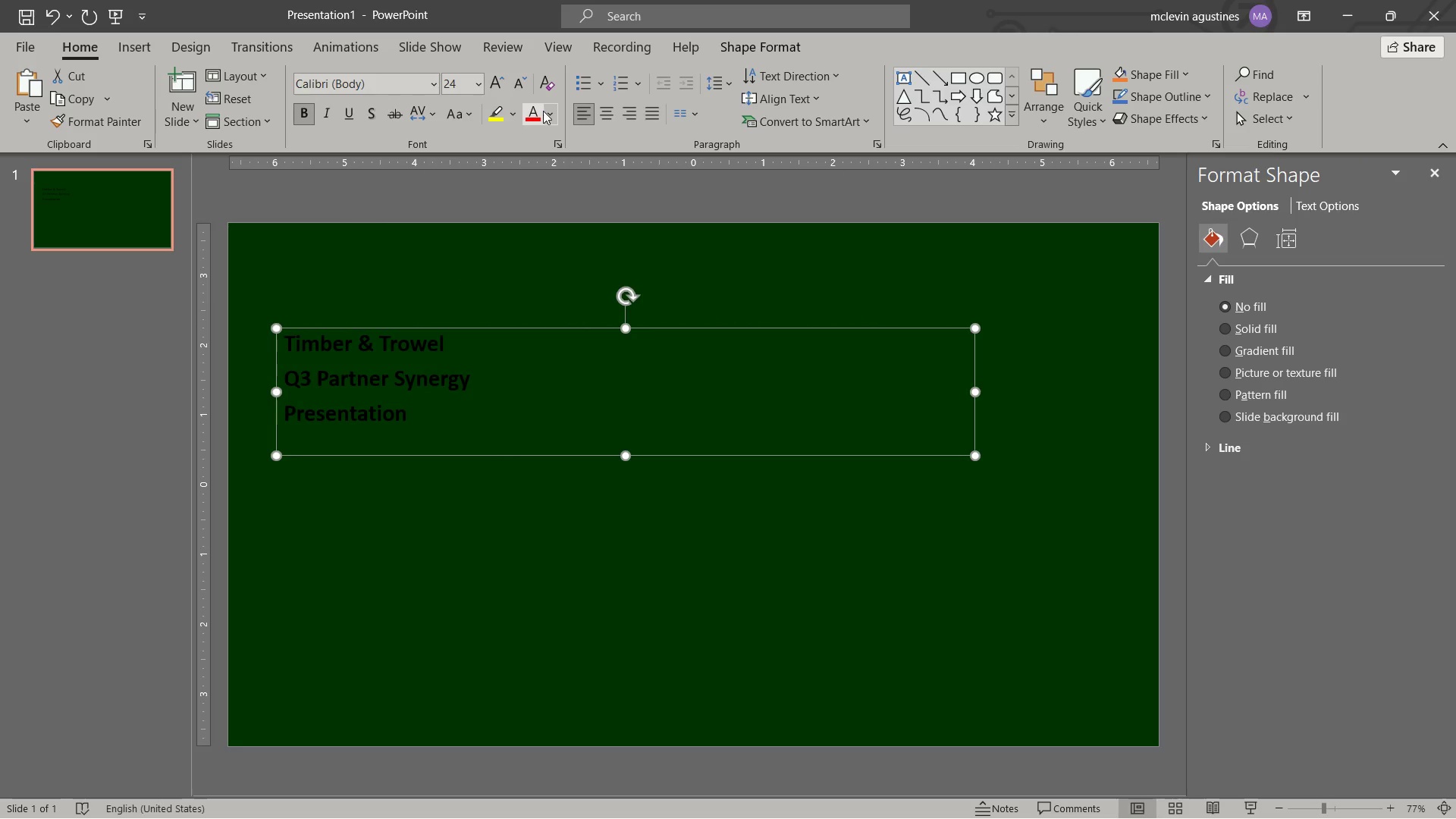 
left_click([544, 118])
 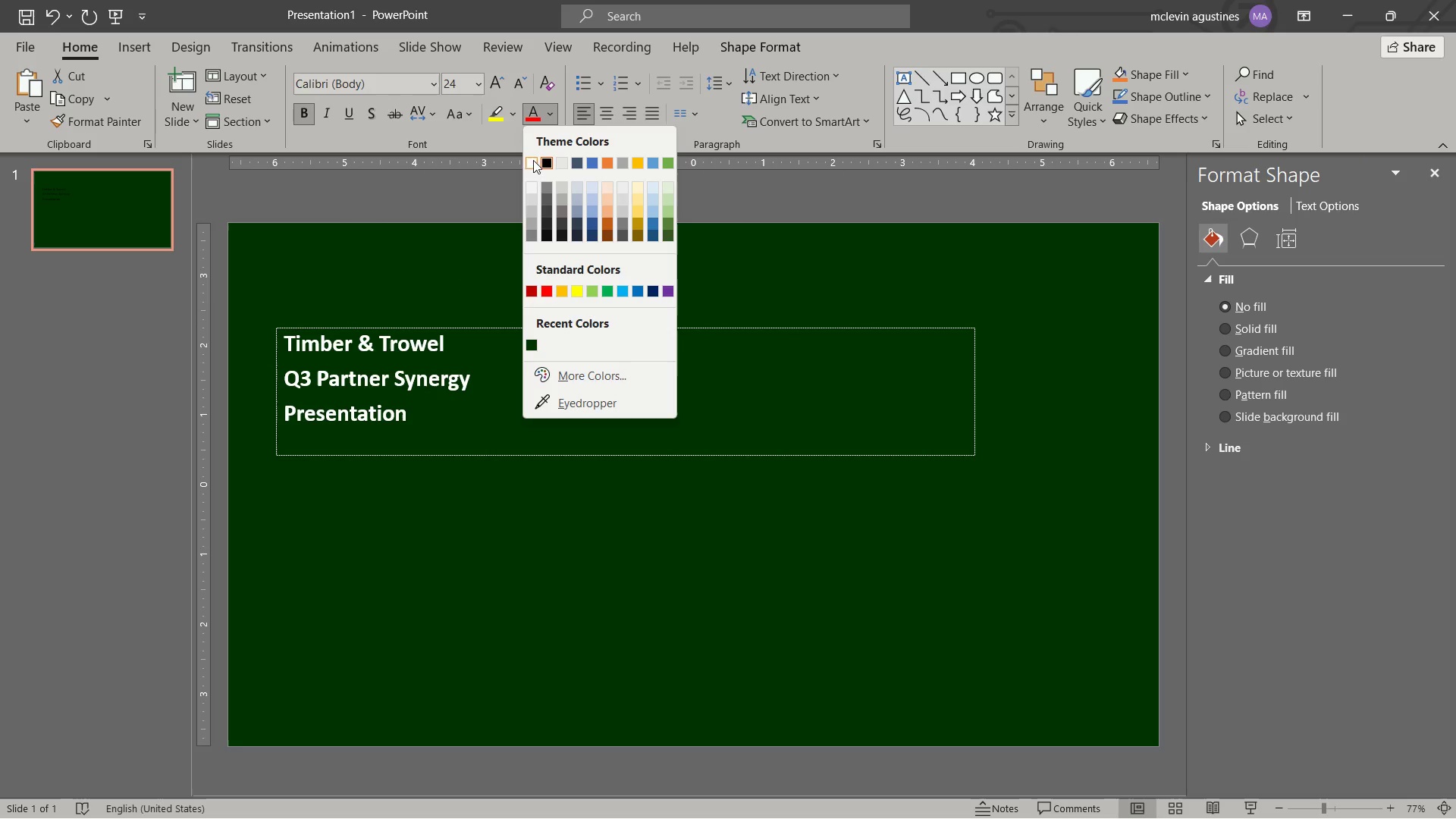 
left_click([537, 162])
 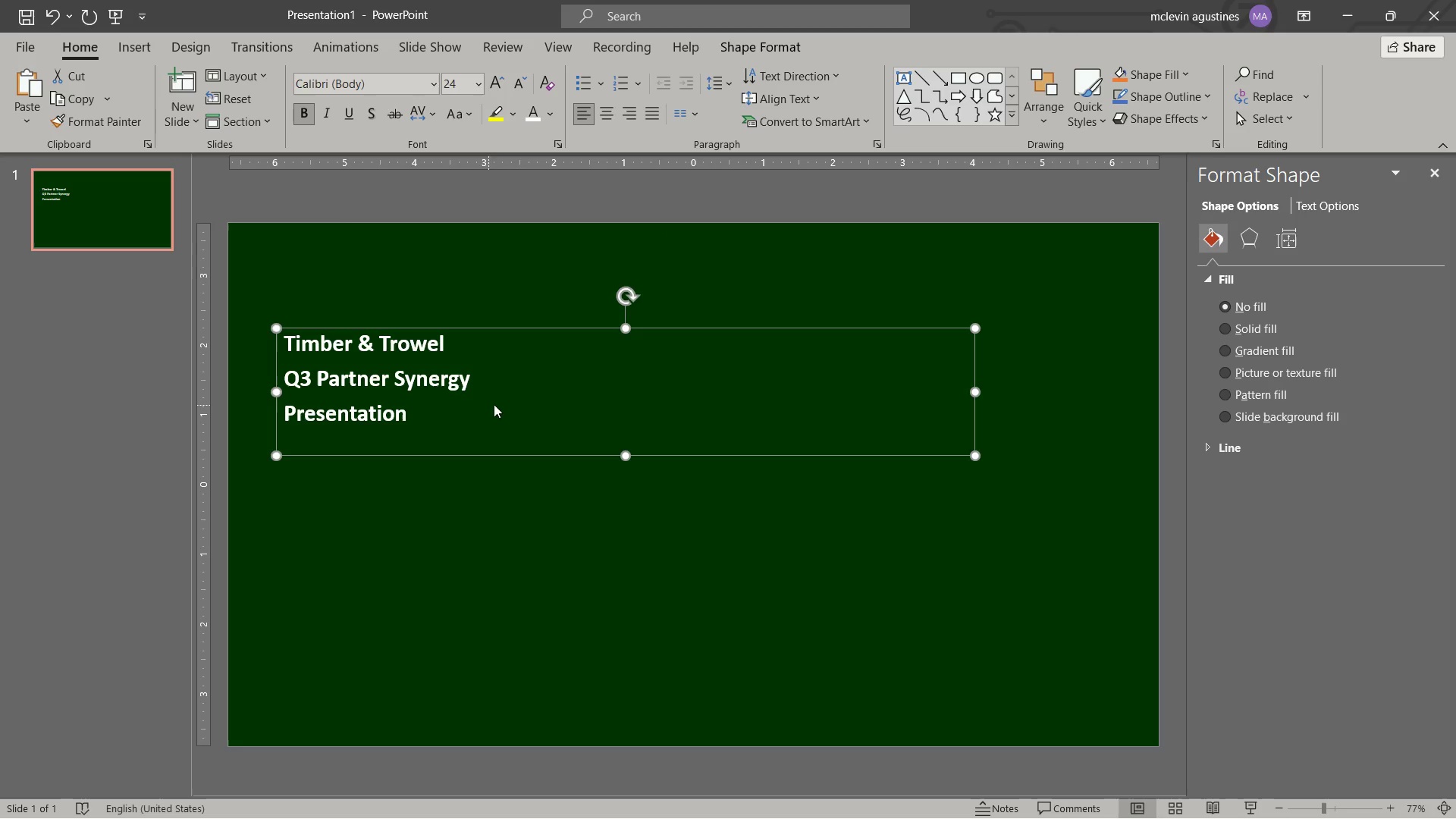 
key(Control+BracketRight)
 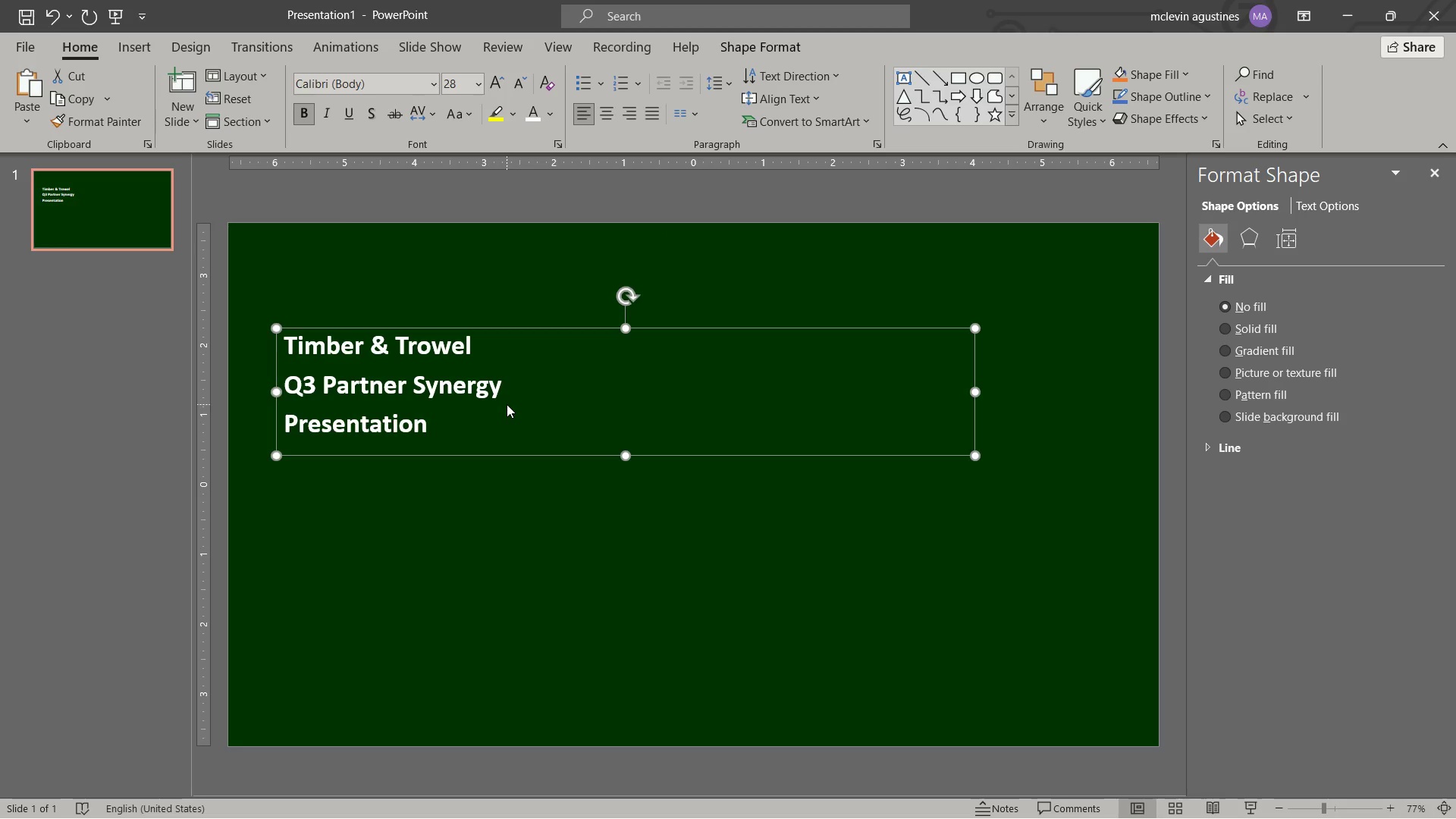 
key(Control+BracketLeft)
 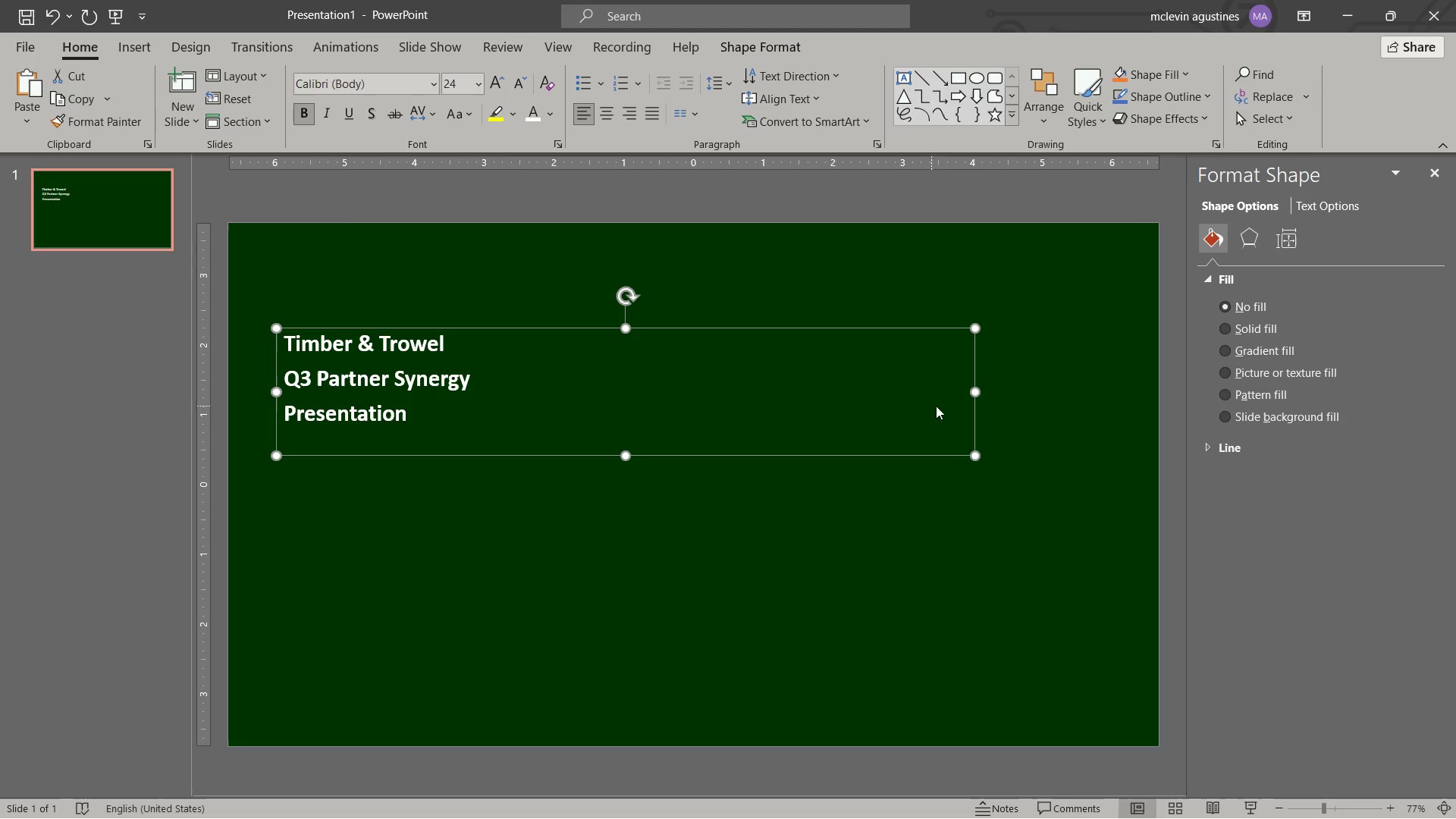 
left_click_drag(start_coordinate=[980, 390], to_coordinate=[563, 435])
 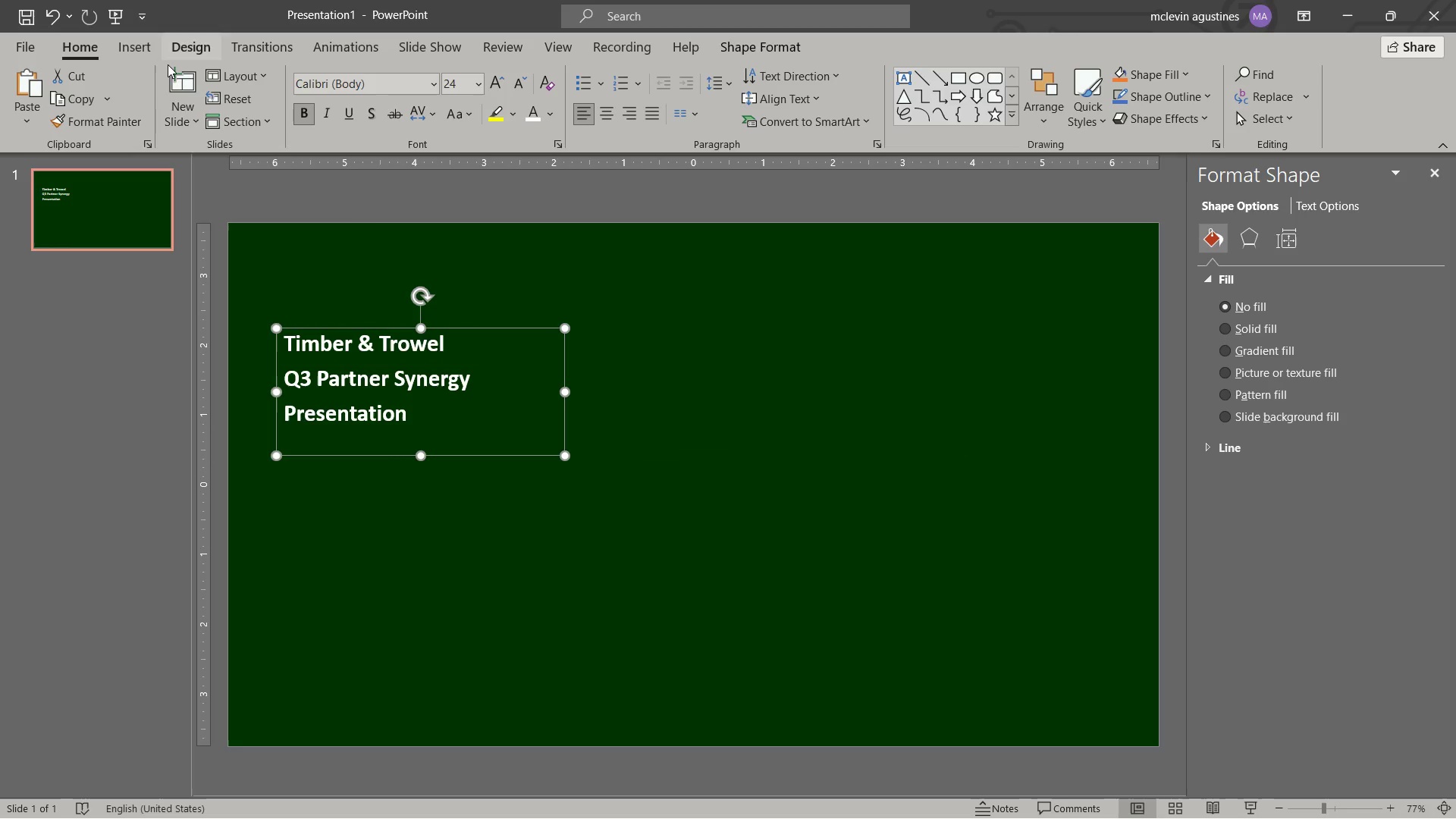 
double_click([149, 53])
 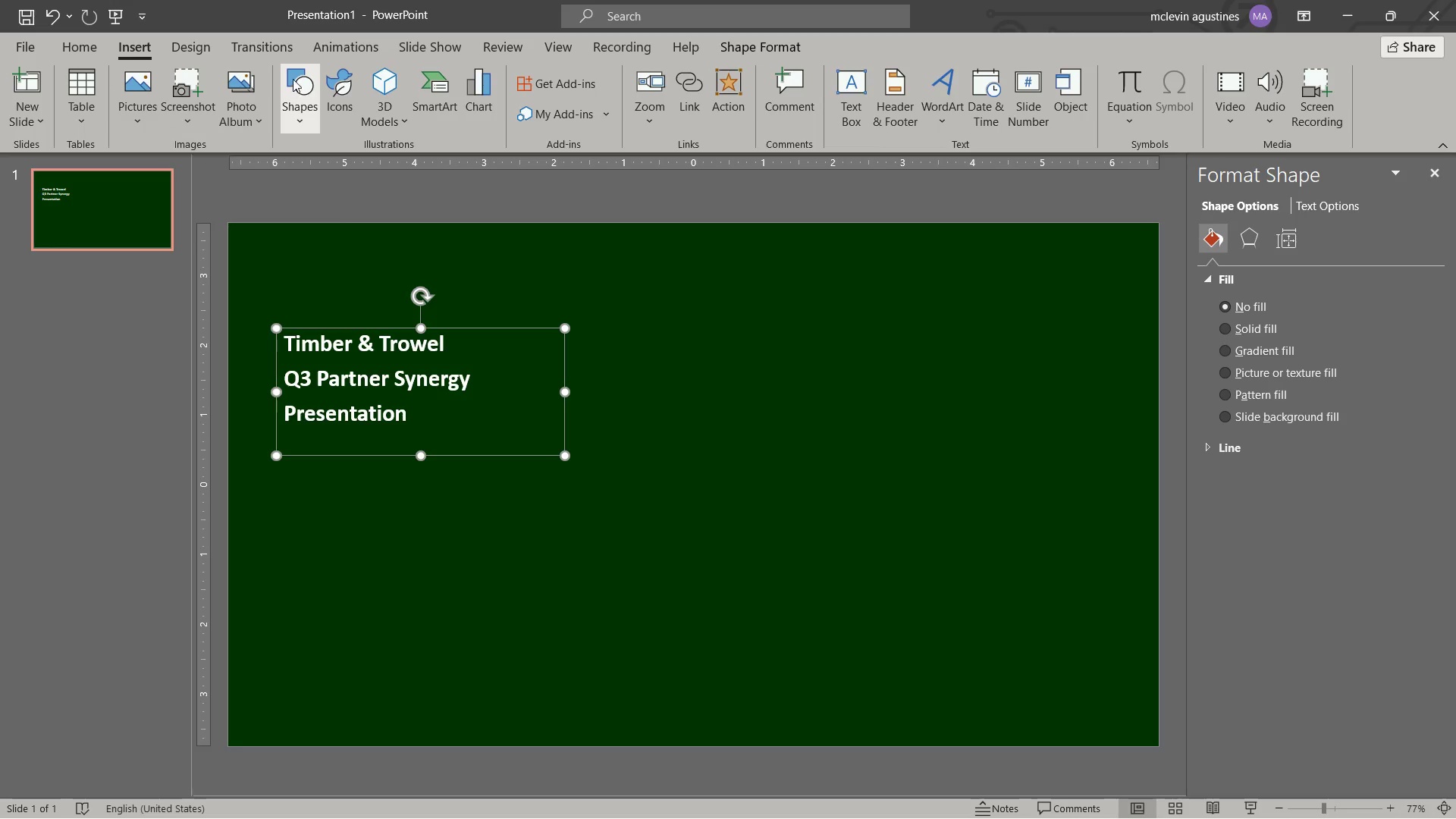 
wait(6.17)
 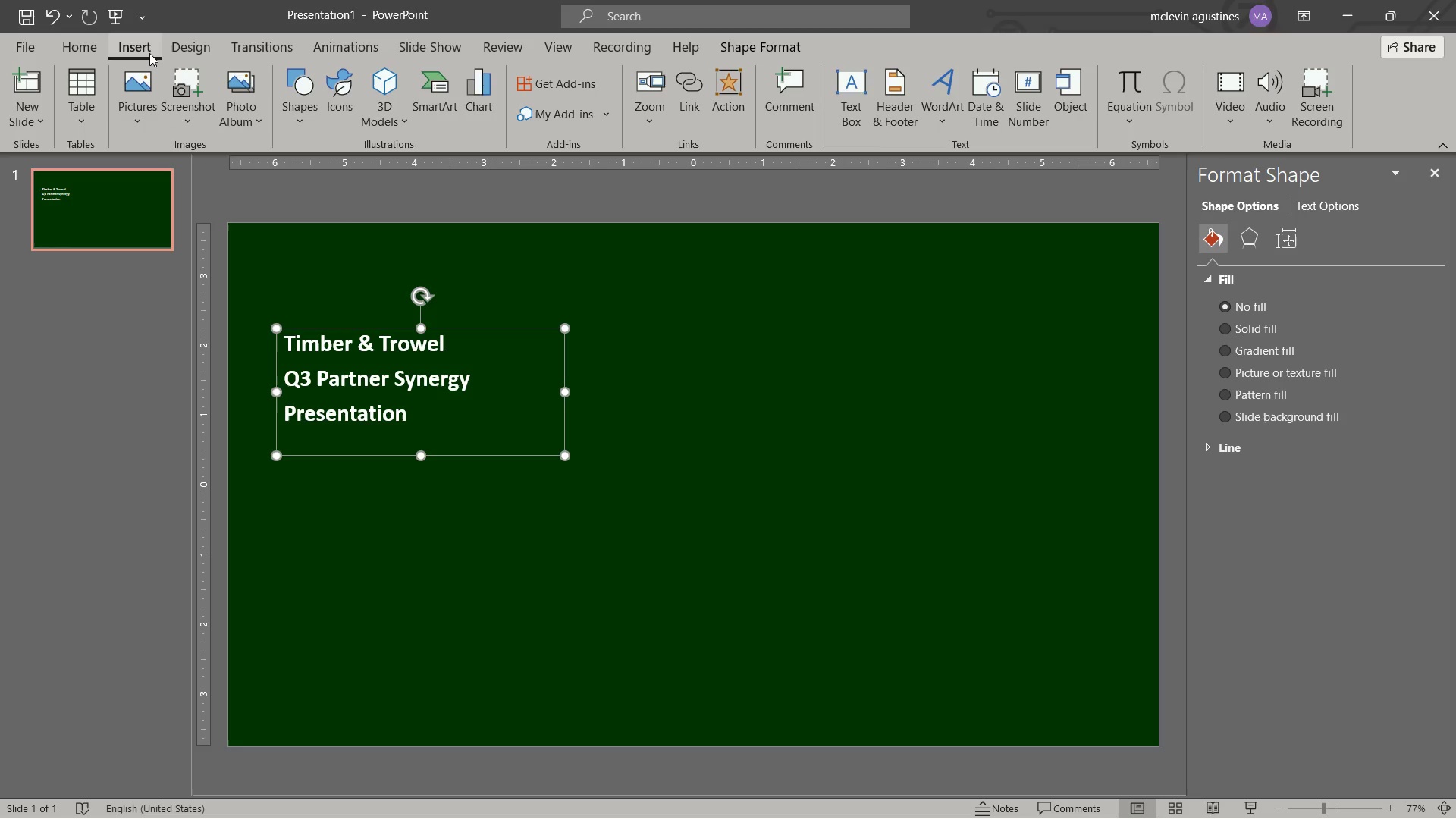 
left_click([315, 174])
 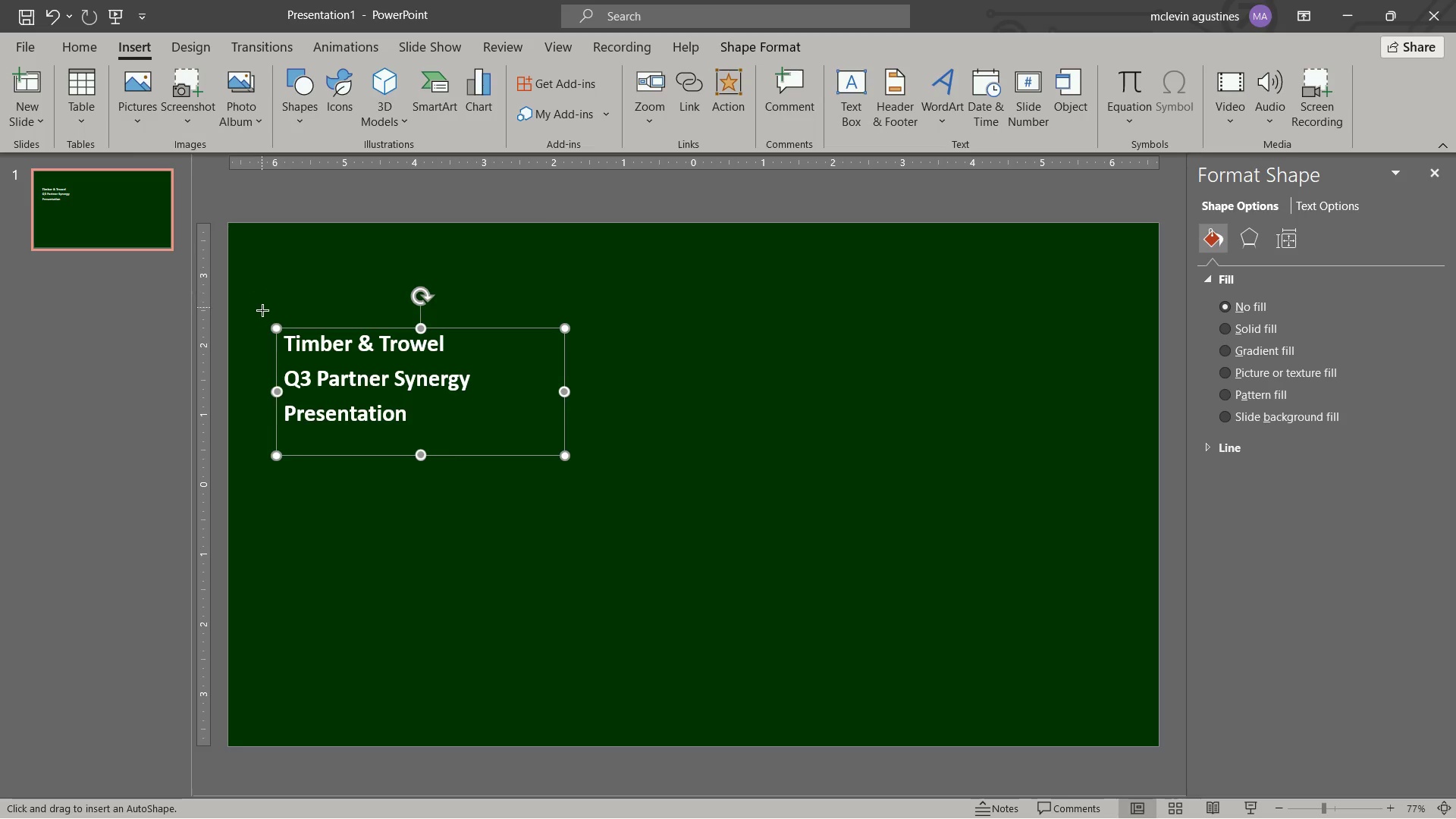 
wait(5.76)
 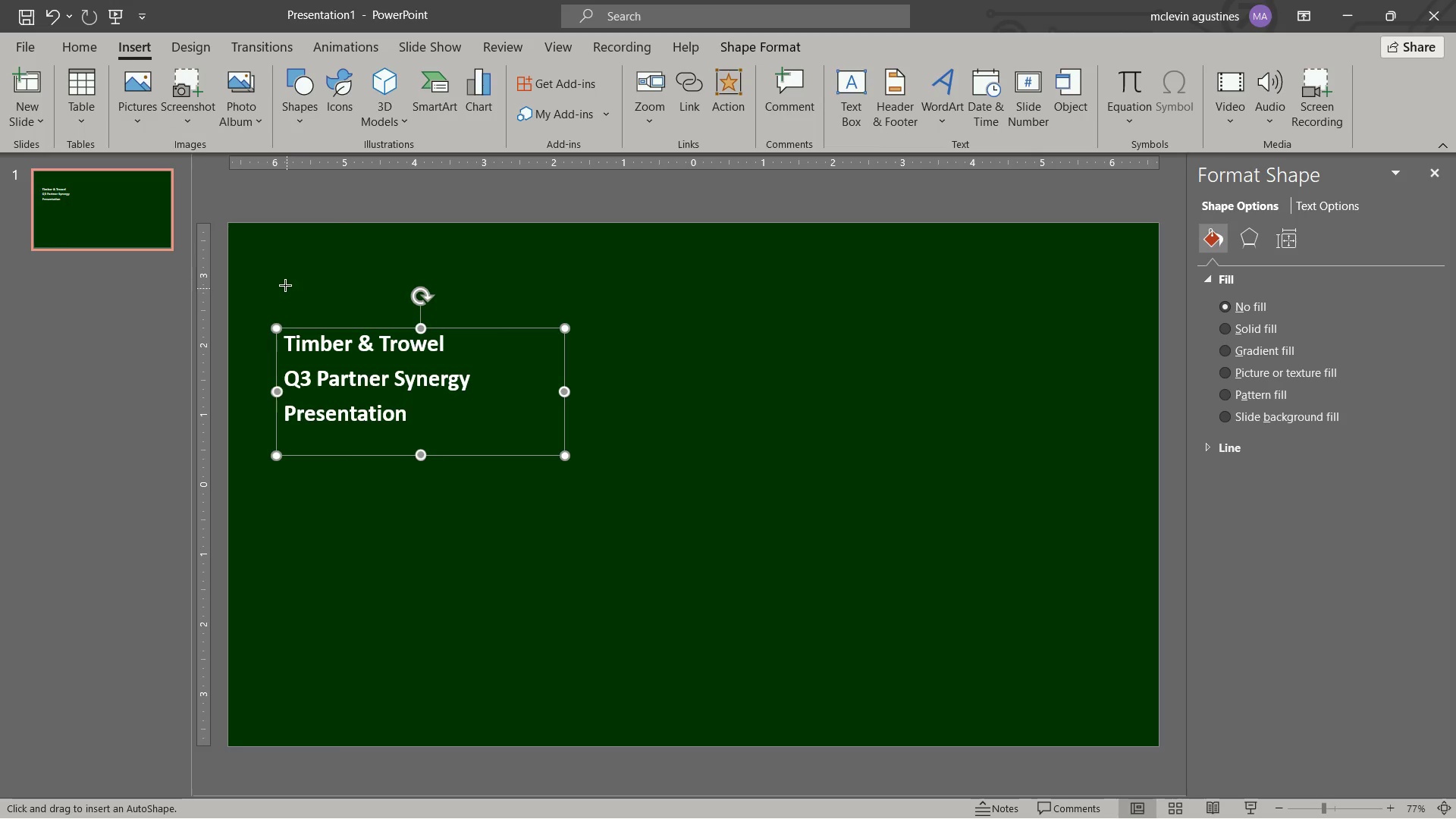 
left_click_drag(start_coordinate=[265, 309], to_coordinate=[359, 308])
 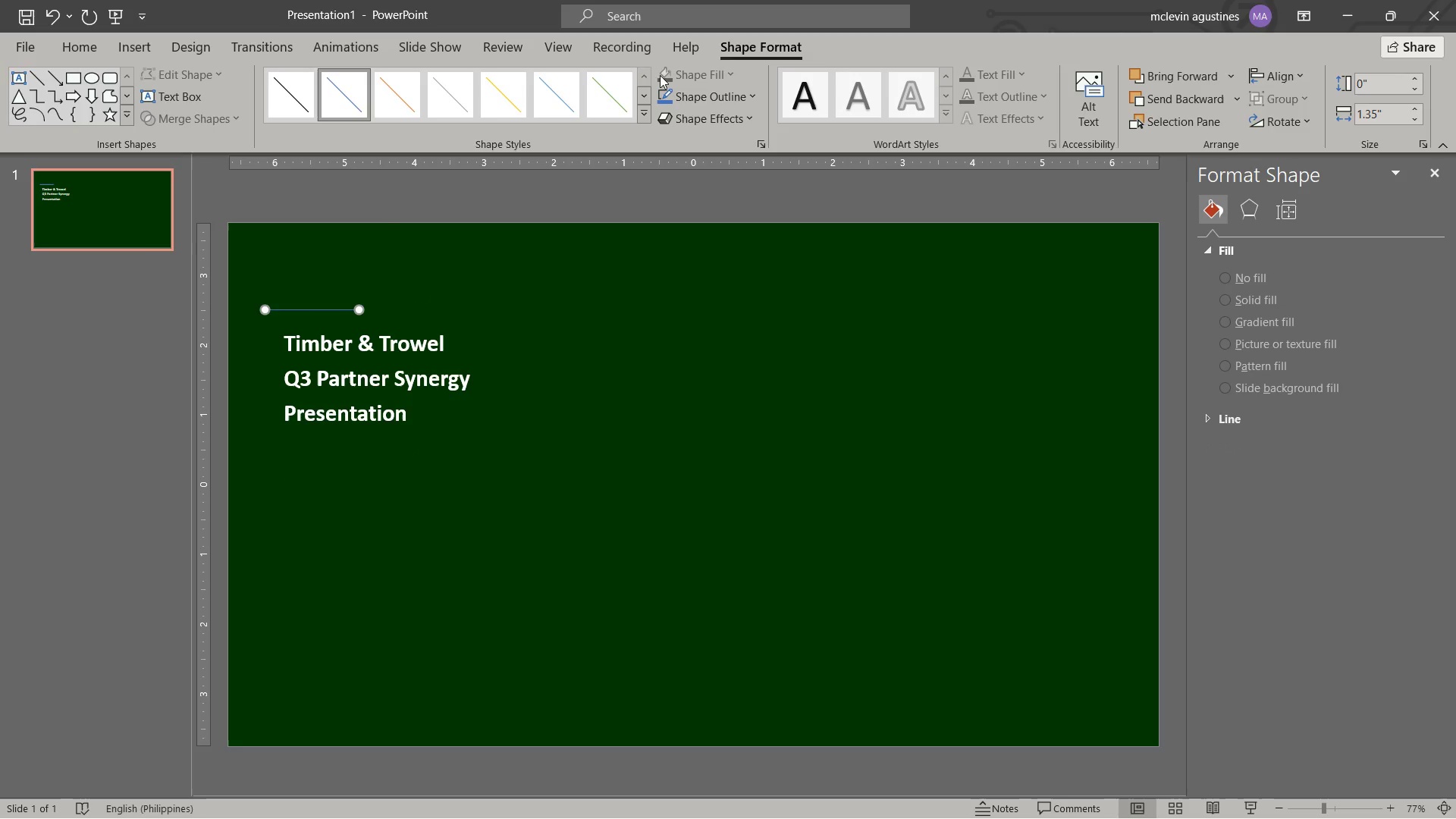 
left_click([708, 95])
 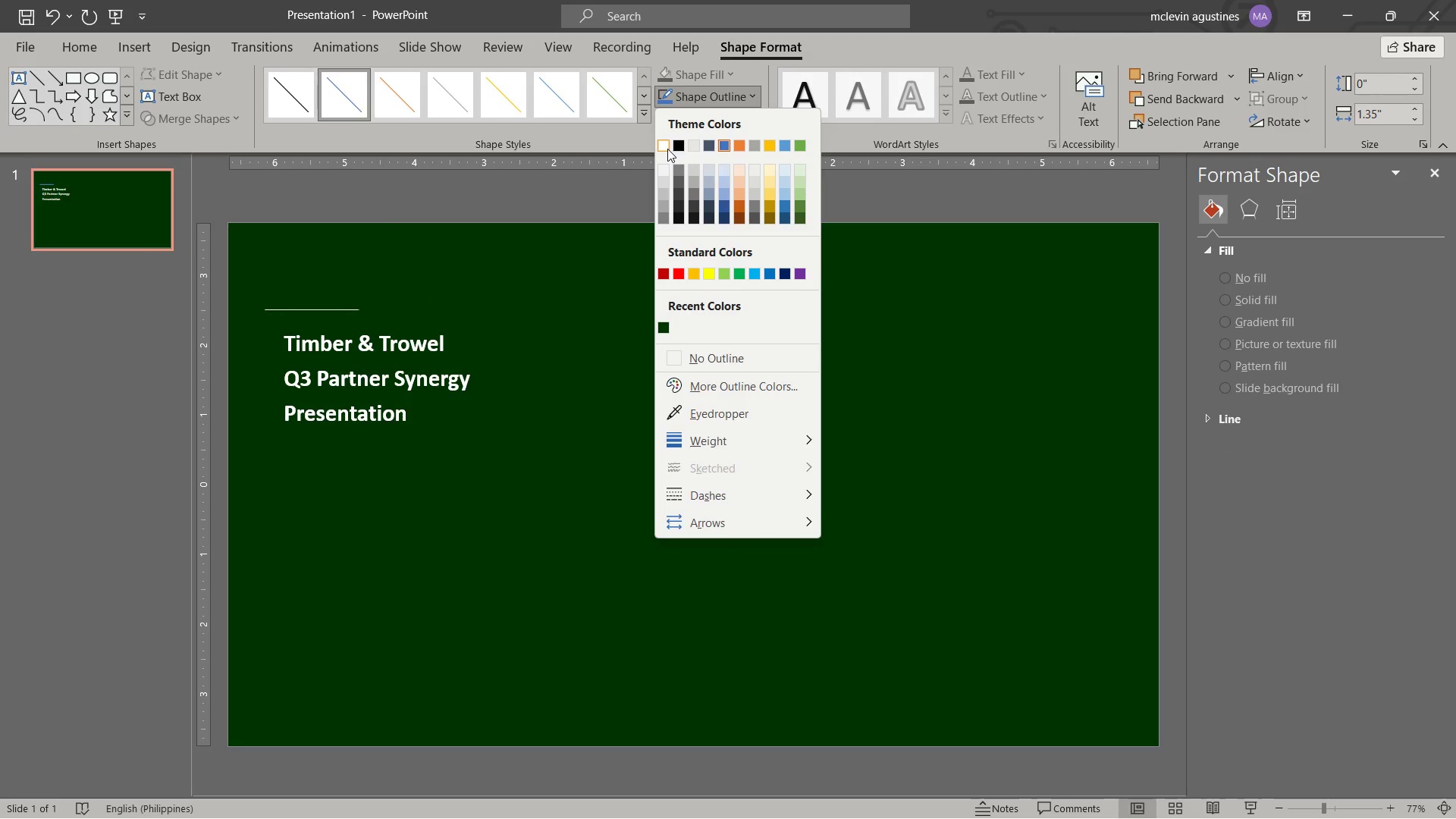 
left_click([666, 149])
 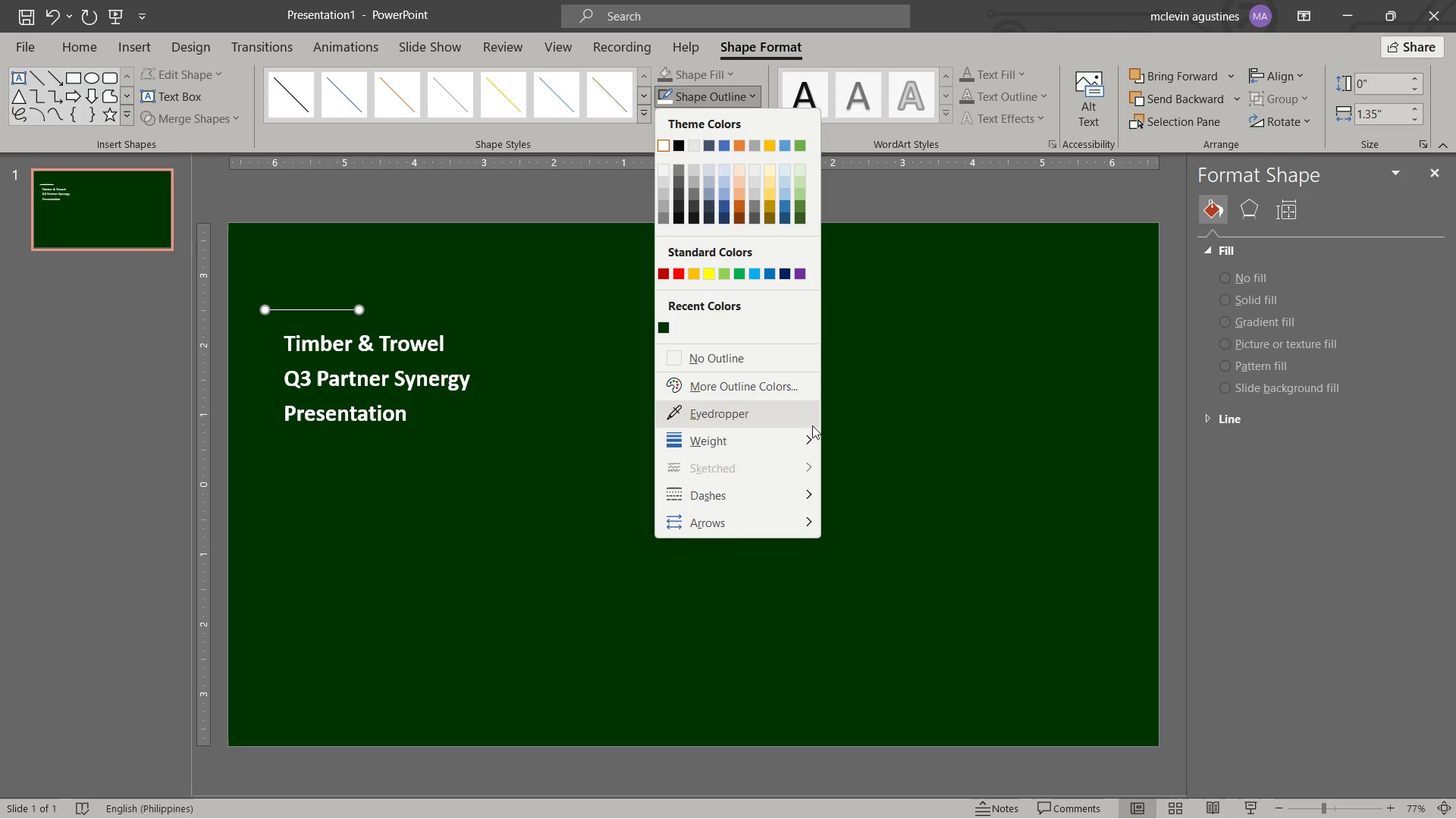 
left_click([807, 444])
 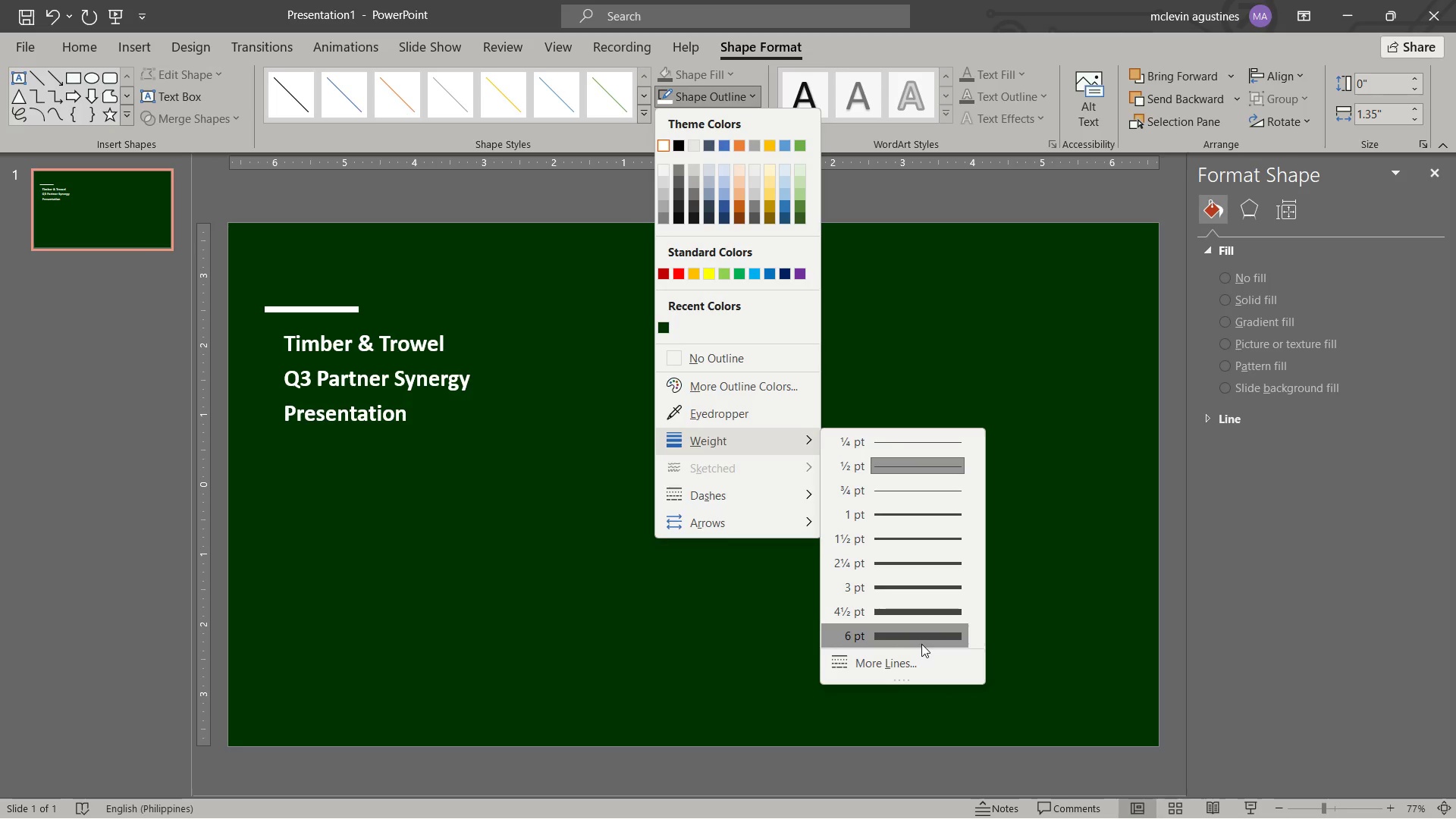 
left_click_drag(start_coordinate=[921, 644], to_coordinate=[921, 610])
 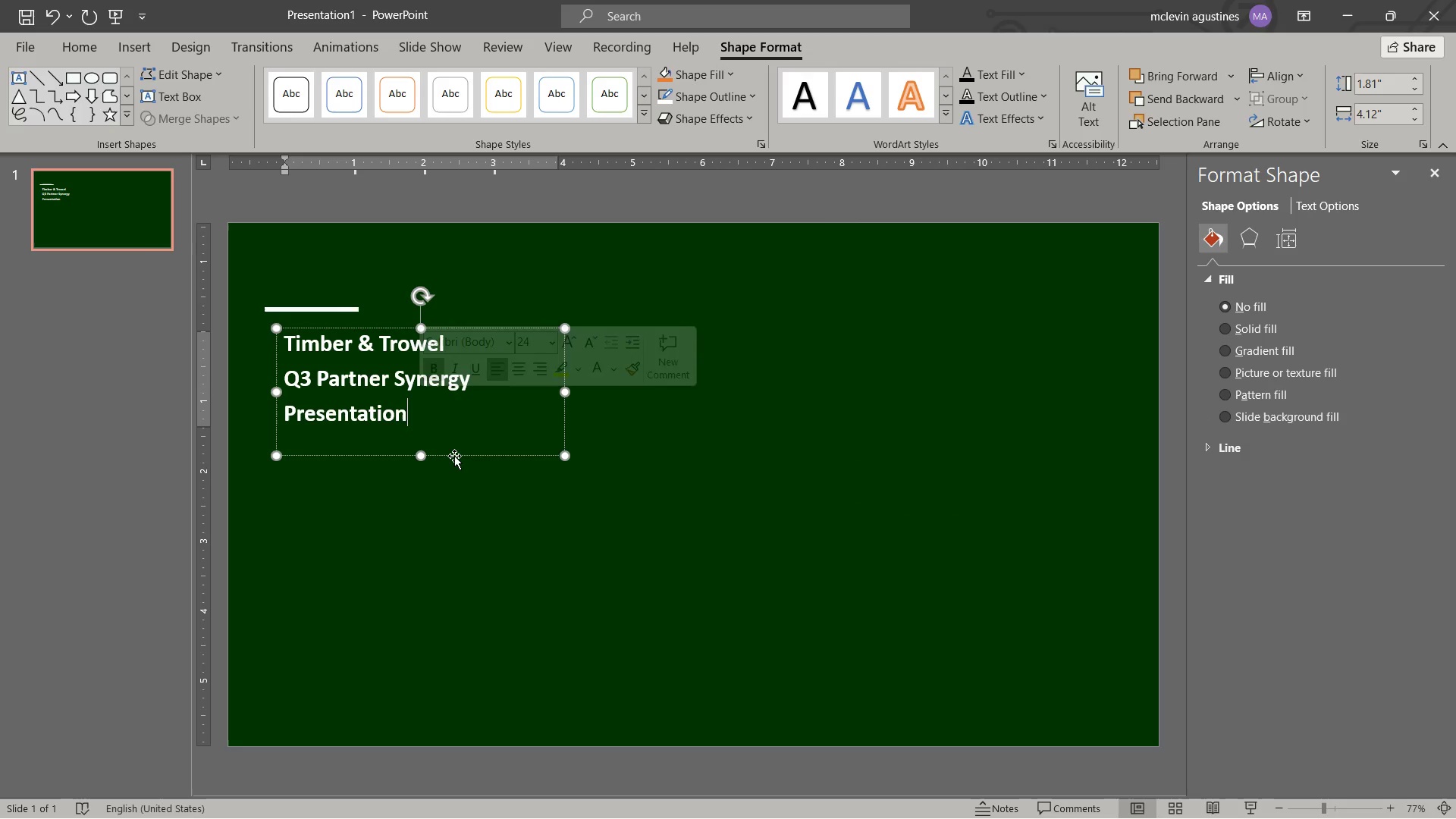 
key(Control+C)
 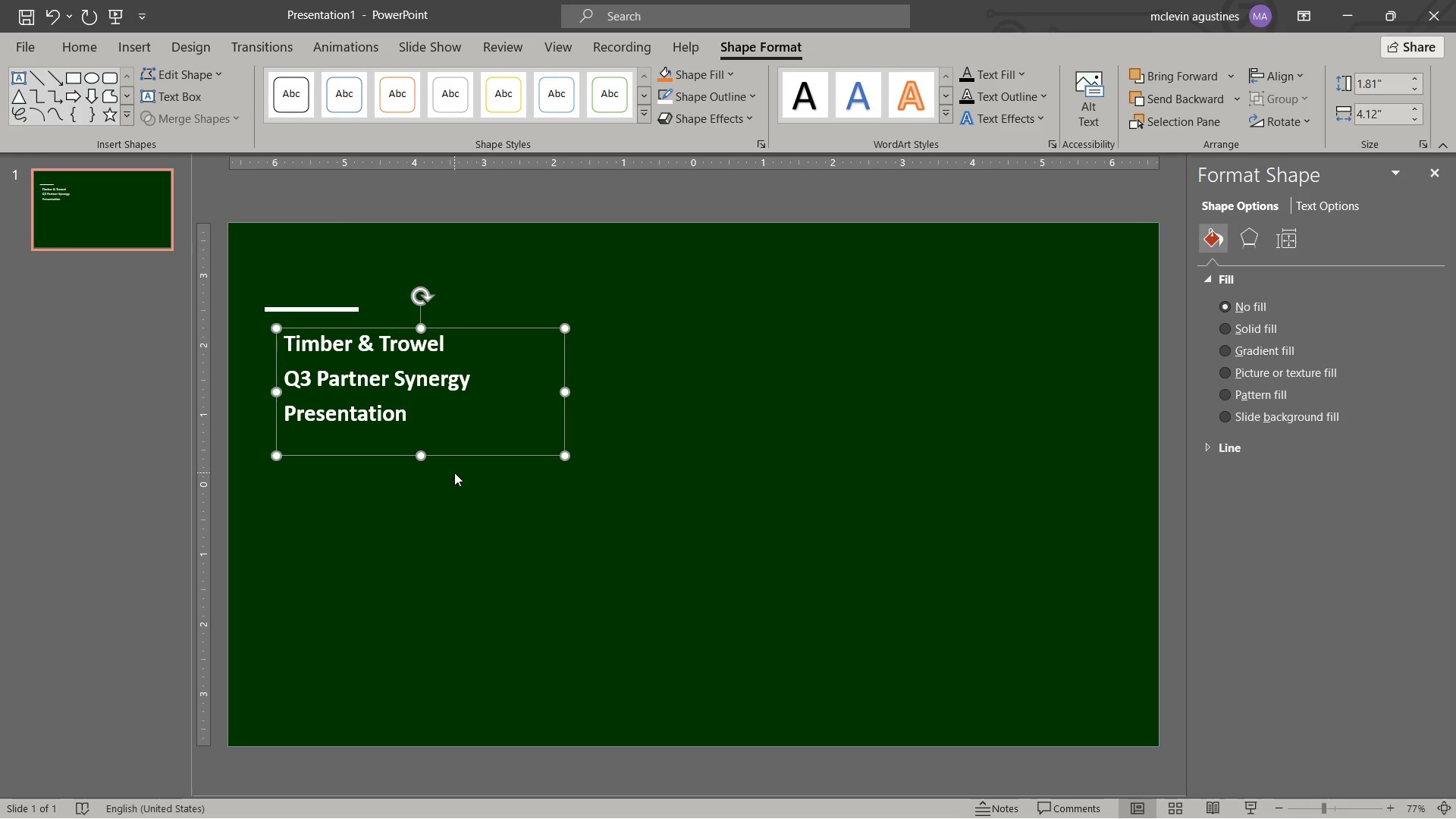 
key(Control+V)
 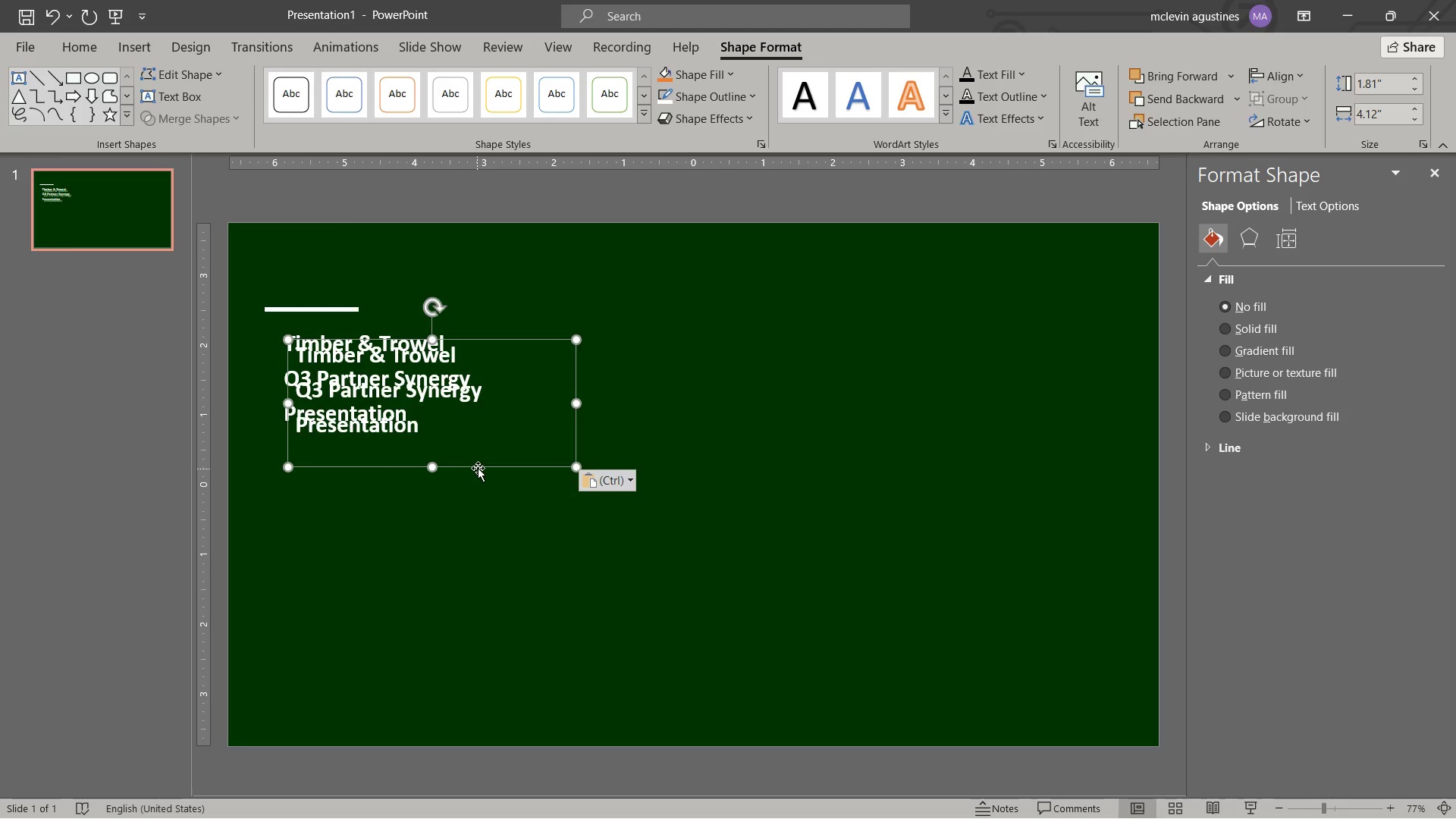 
left_click_drag(start_coordinate=[478, 468], to_coordinate=[469, 621])
 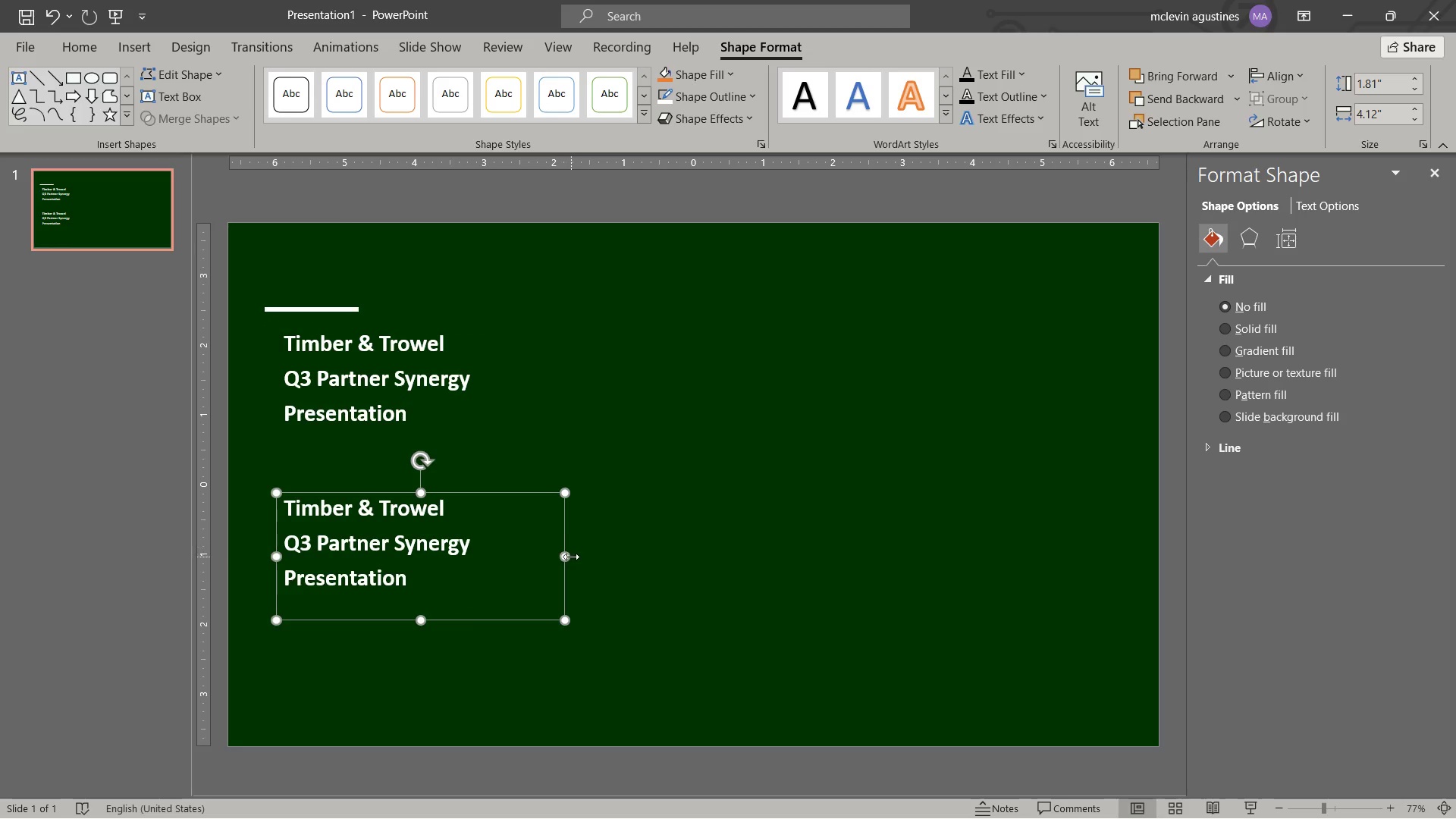 
left_click_drag(start_coordinate=[571, 557], to_coordinate=[642, 558])
 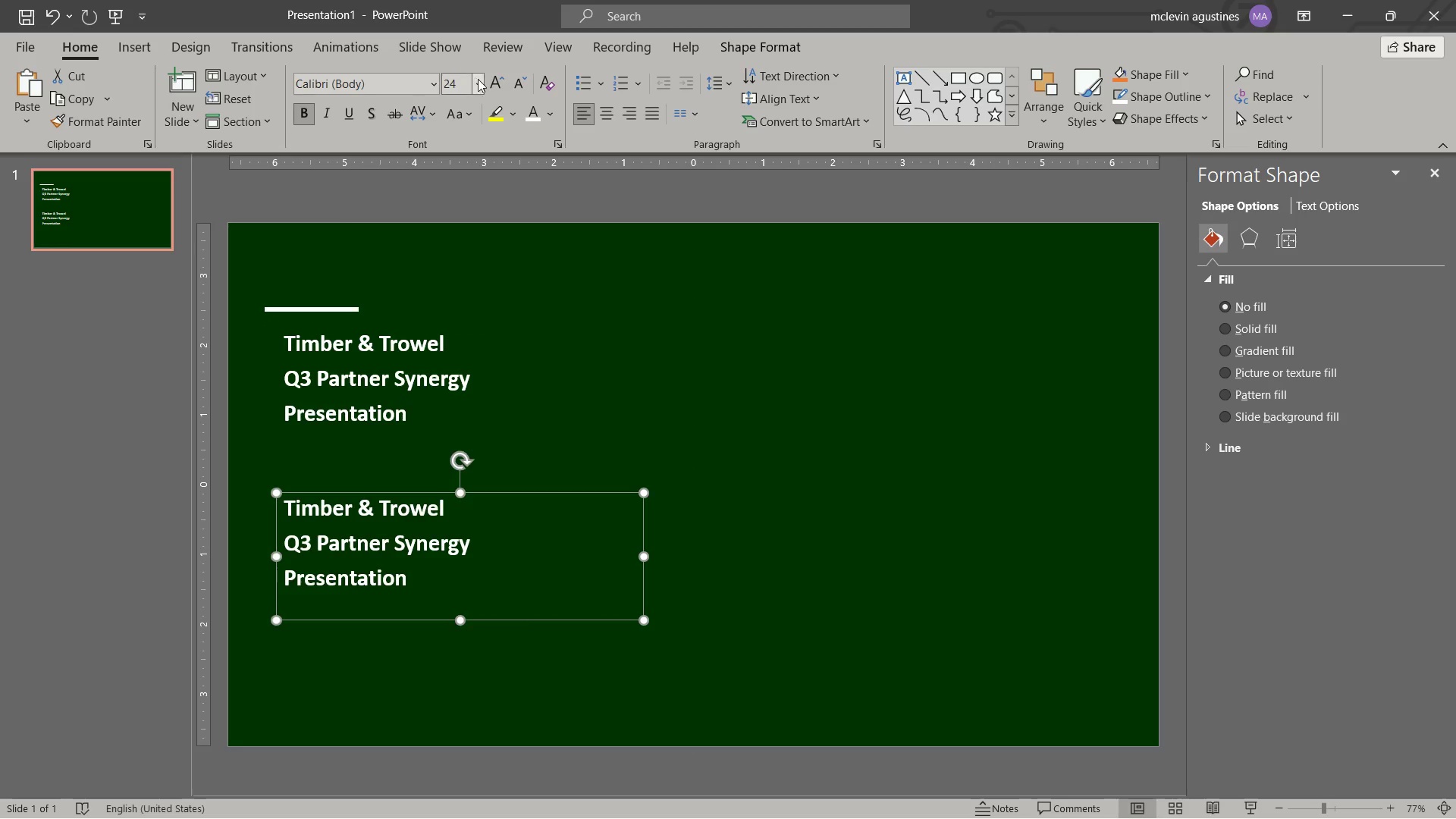 
key(Numpad1)
 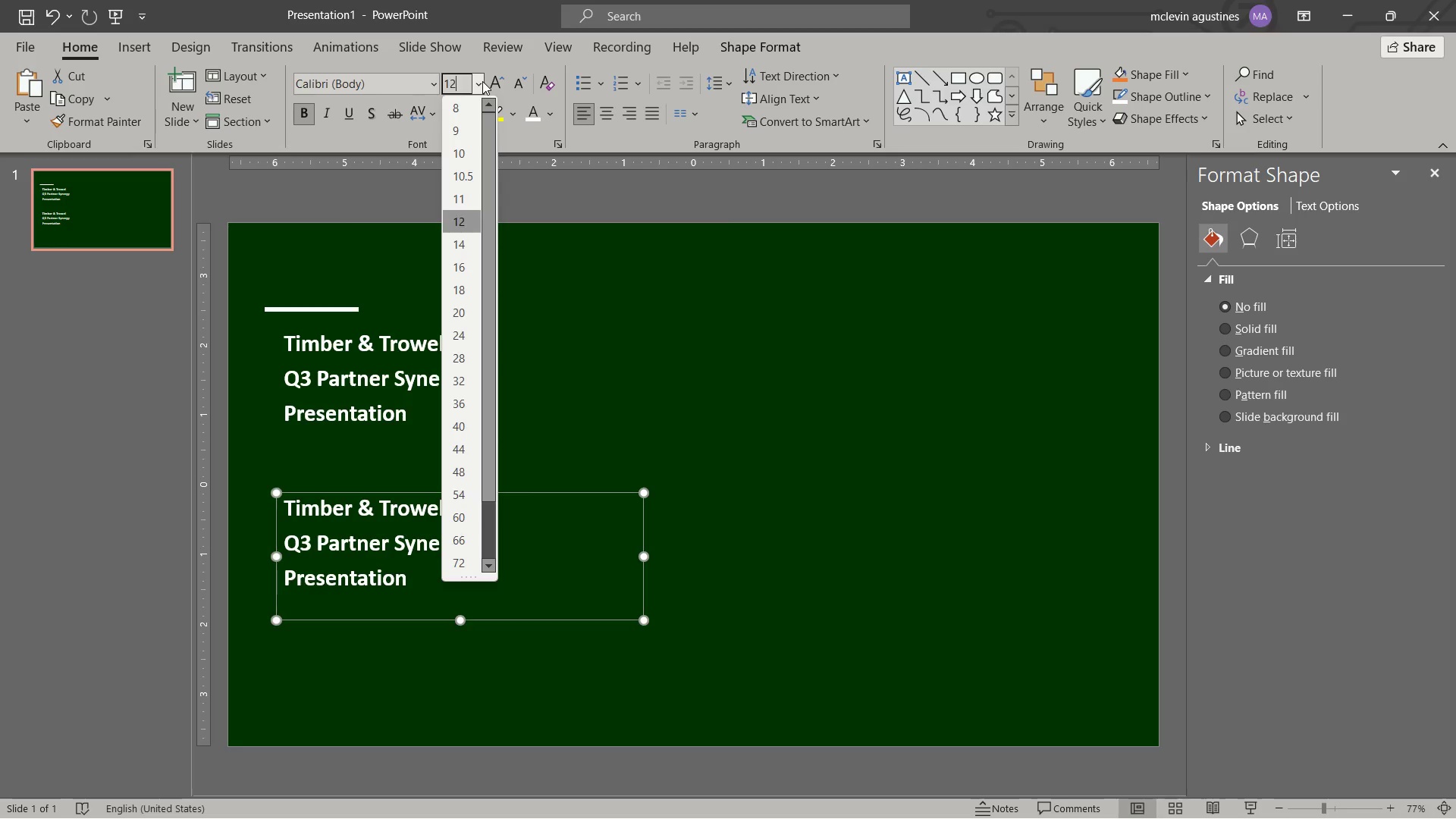 
key(Numpad2)
 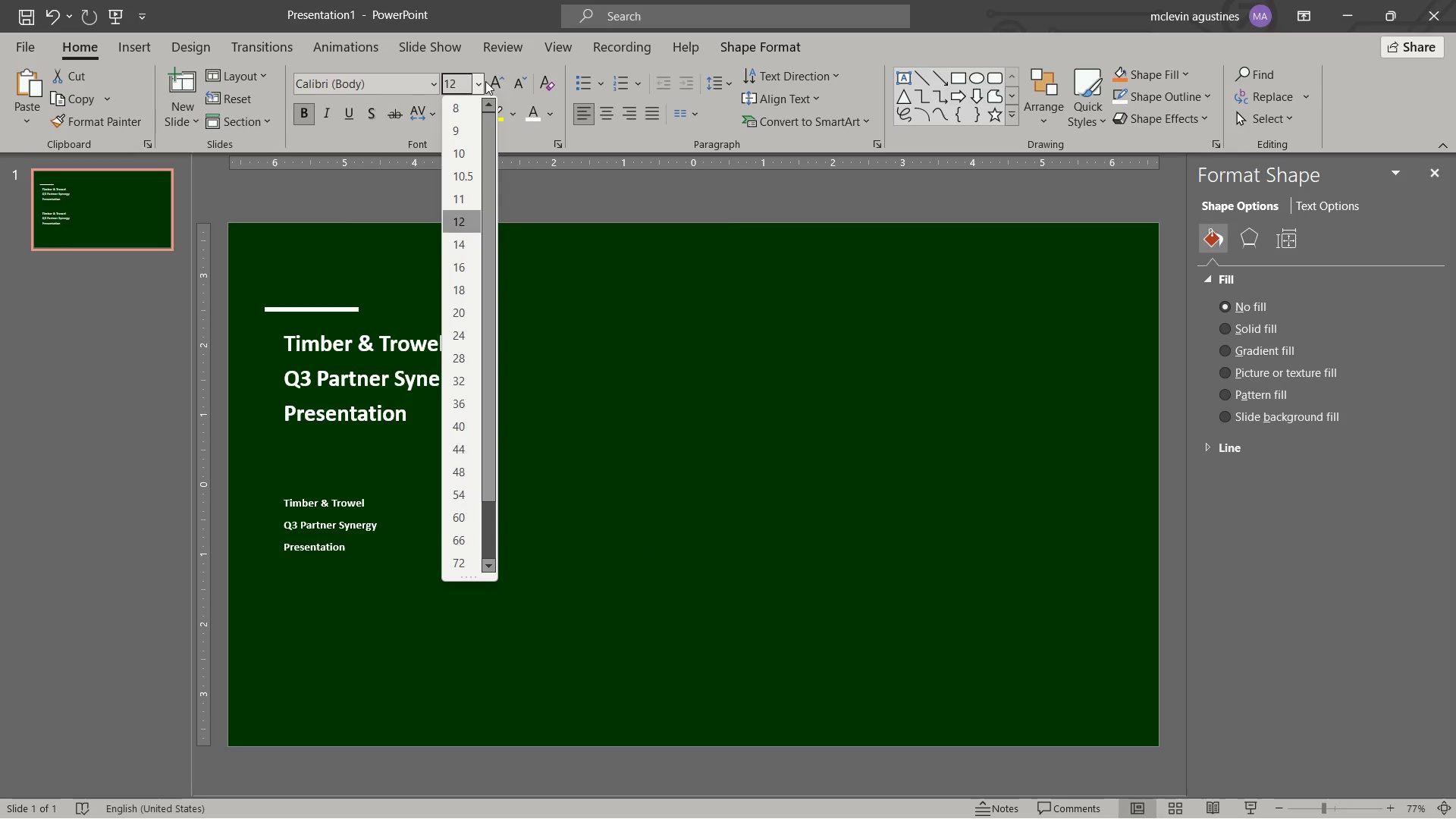 
key(NumpadEnter)
 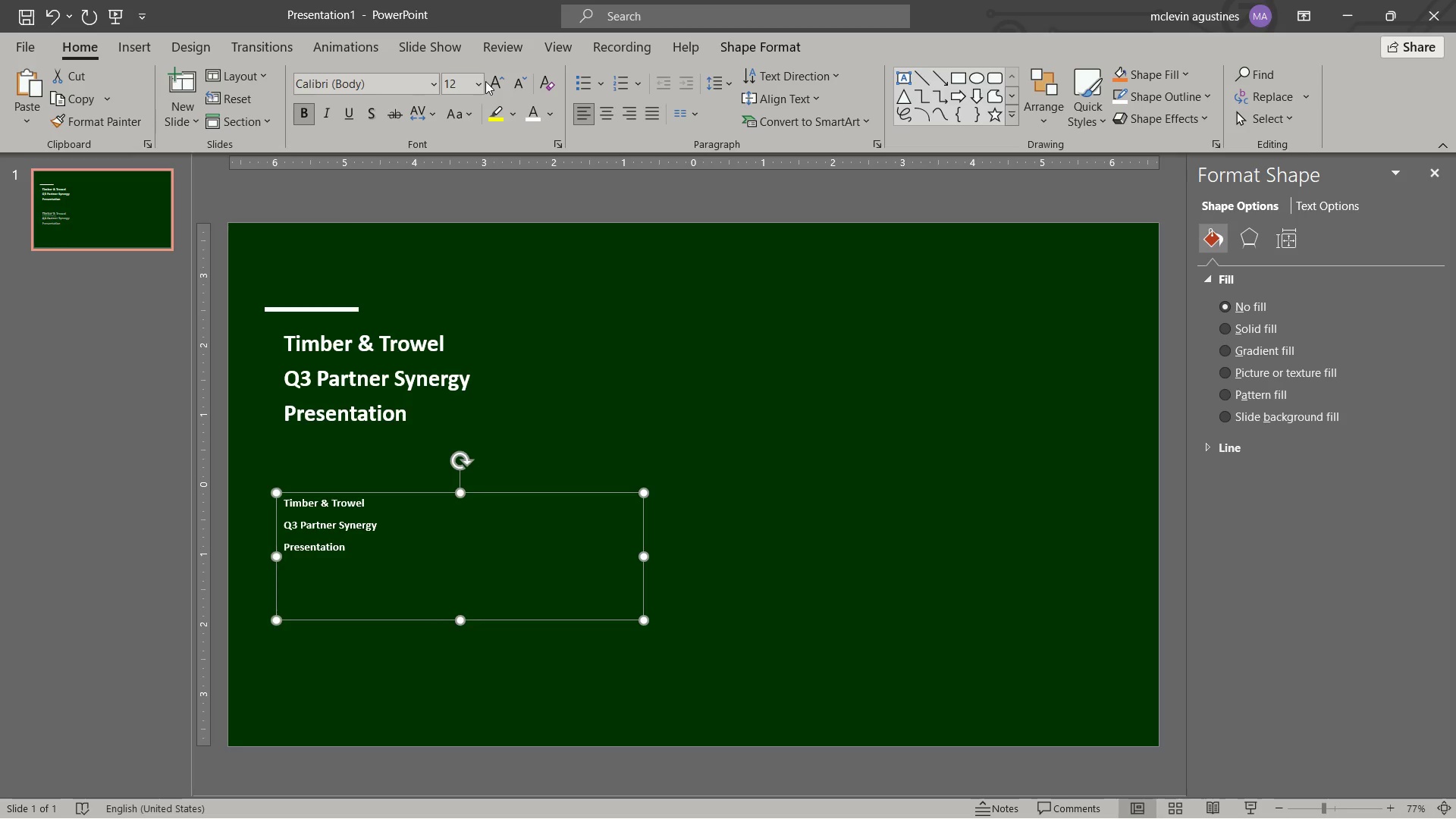 
key(Control+B)
 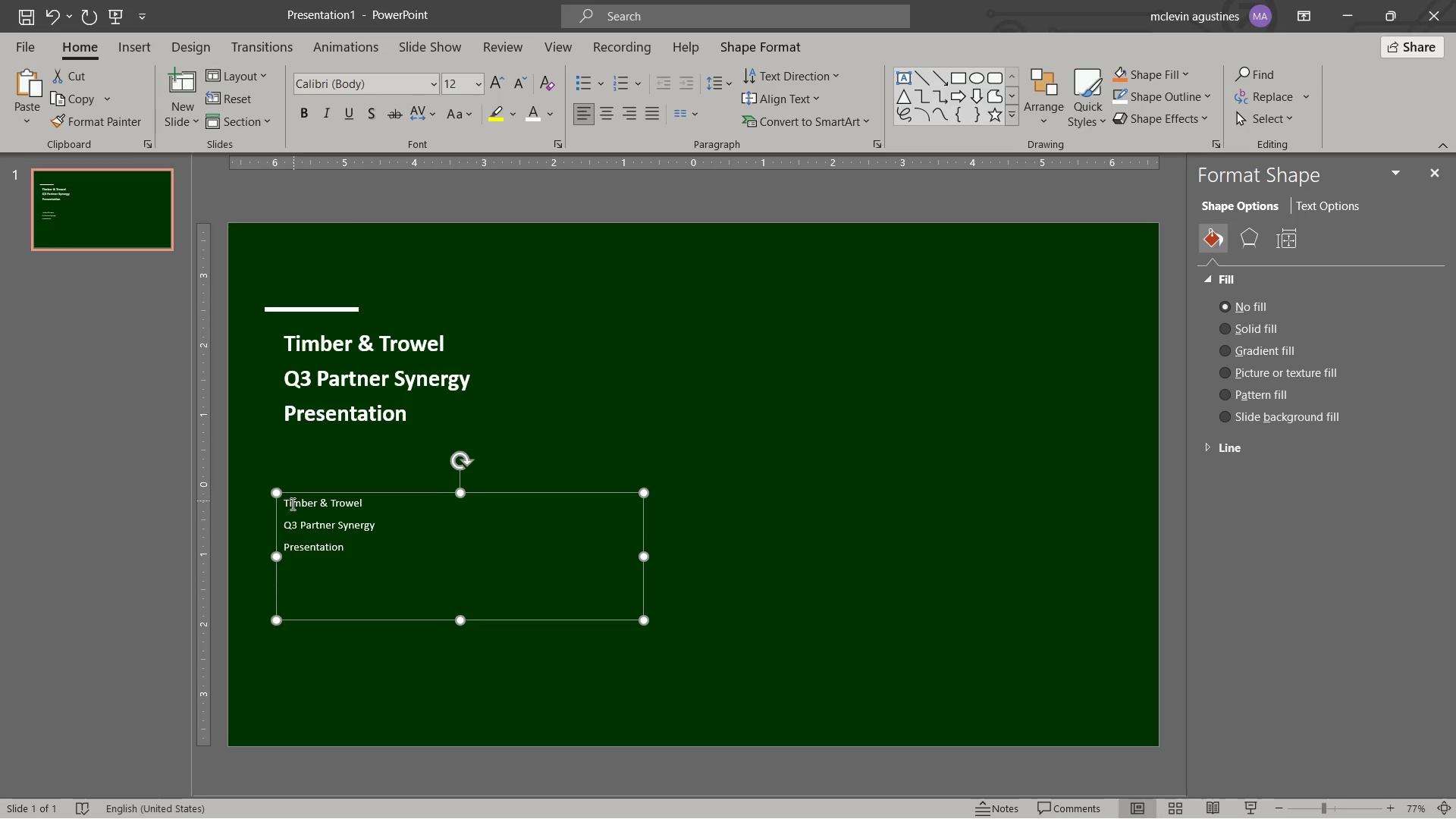 
left_click_drag(start_coordinate=[290, 503], to_coordinate=[425, 552])
 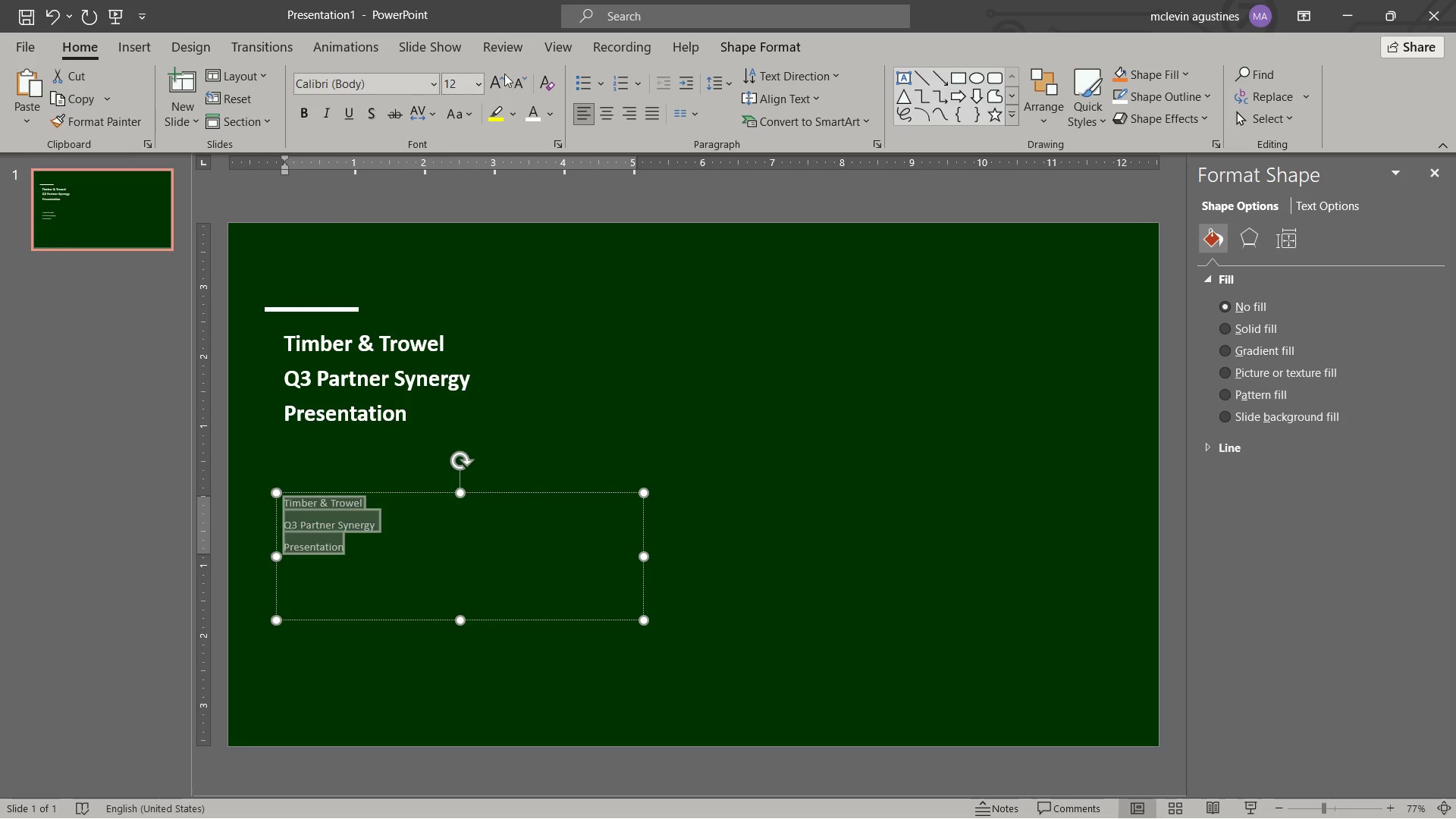 
left_click([500, 75])
 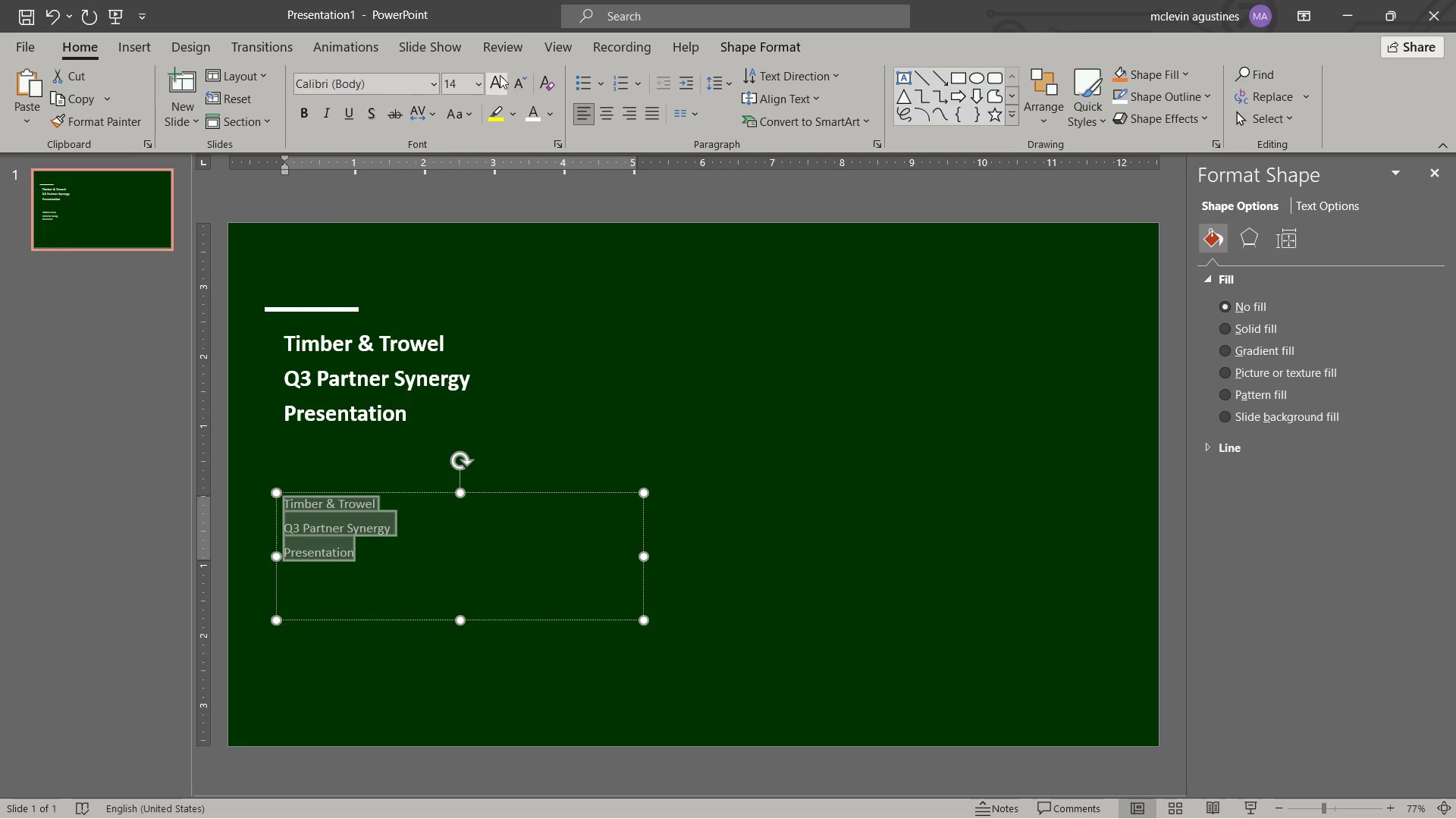 
type(quarterly referrral review and project hando)
key(Backspace)
type(-off update)
 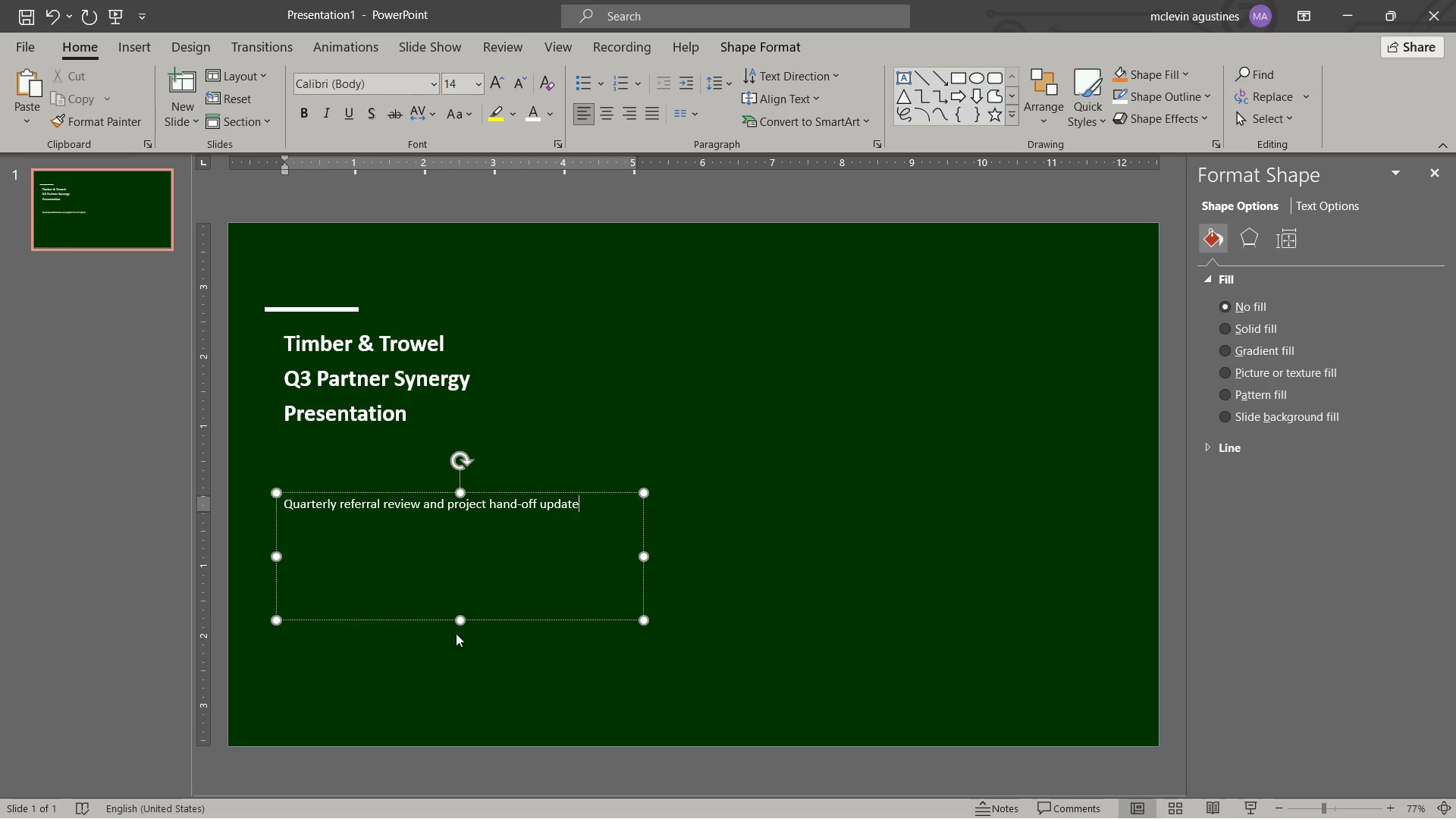 
left_click_drag(start_coordinate=[463, 623], to_coordinate=[479, 520])
 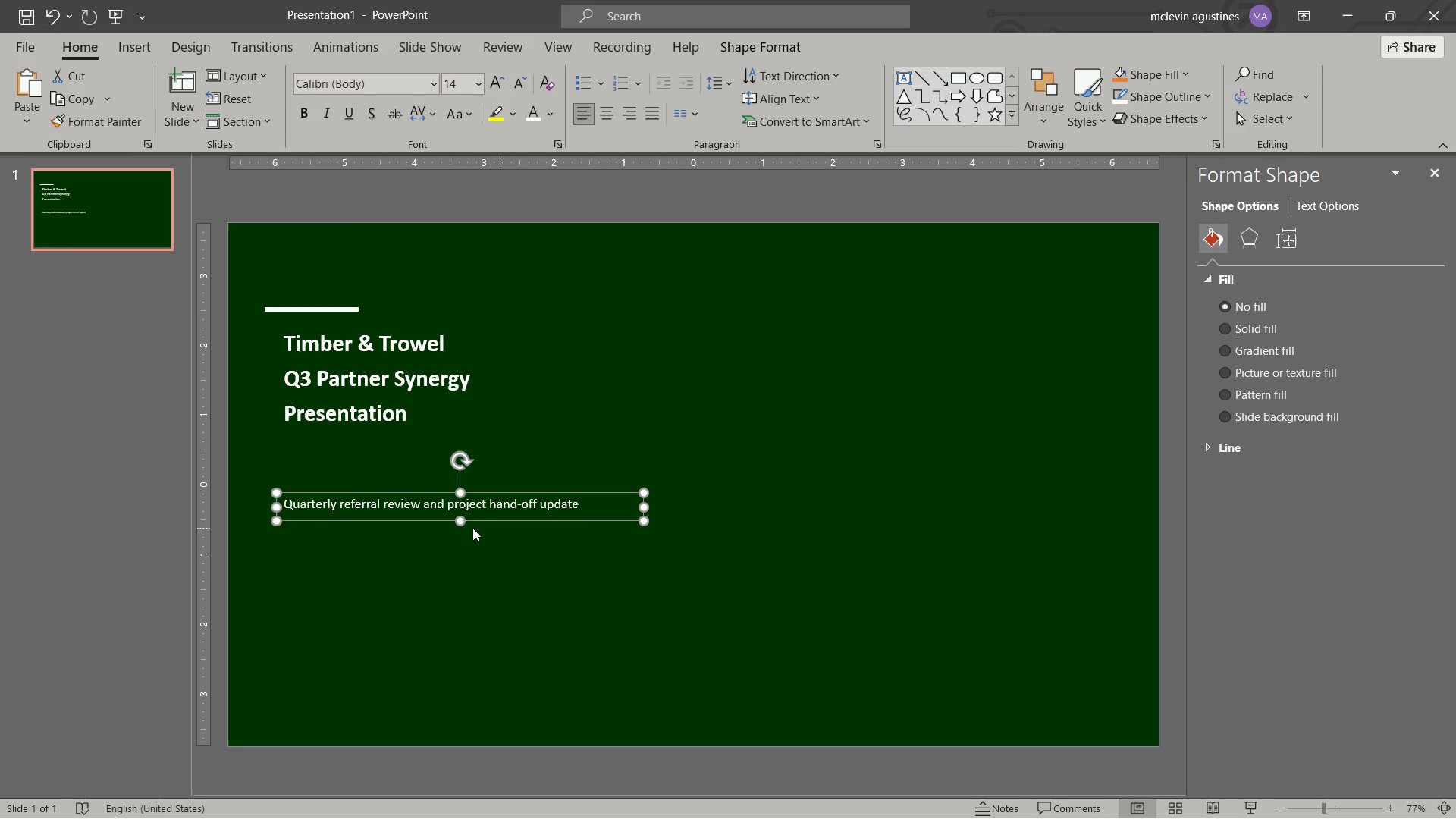 
left_click_drag(start_coordinate=[460, 520], to_coordinate=[467, 532])
 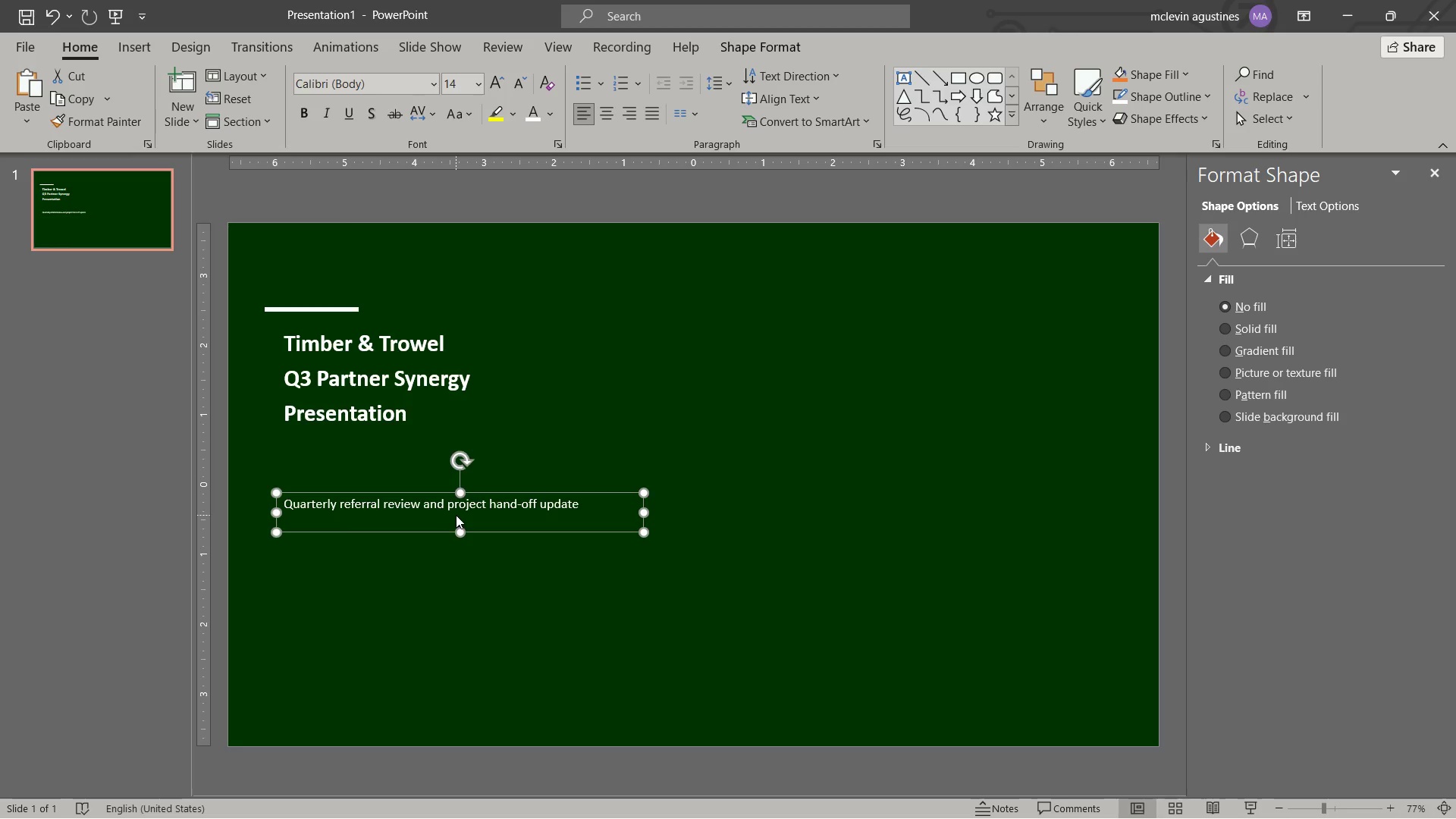 
wait(8.75)
 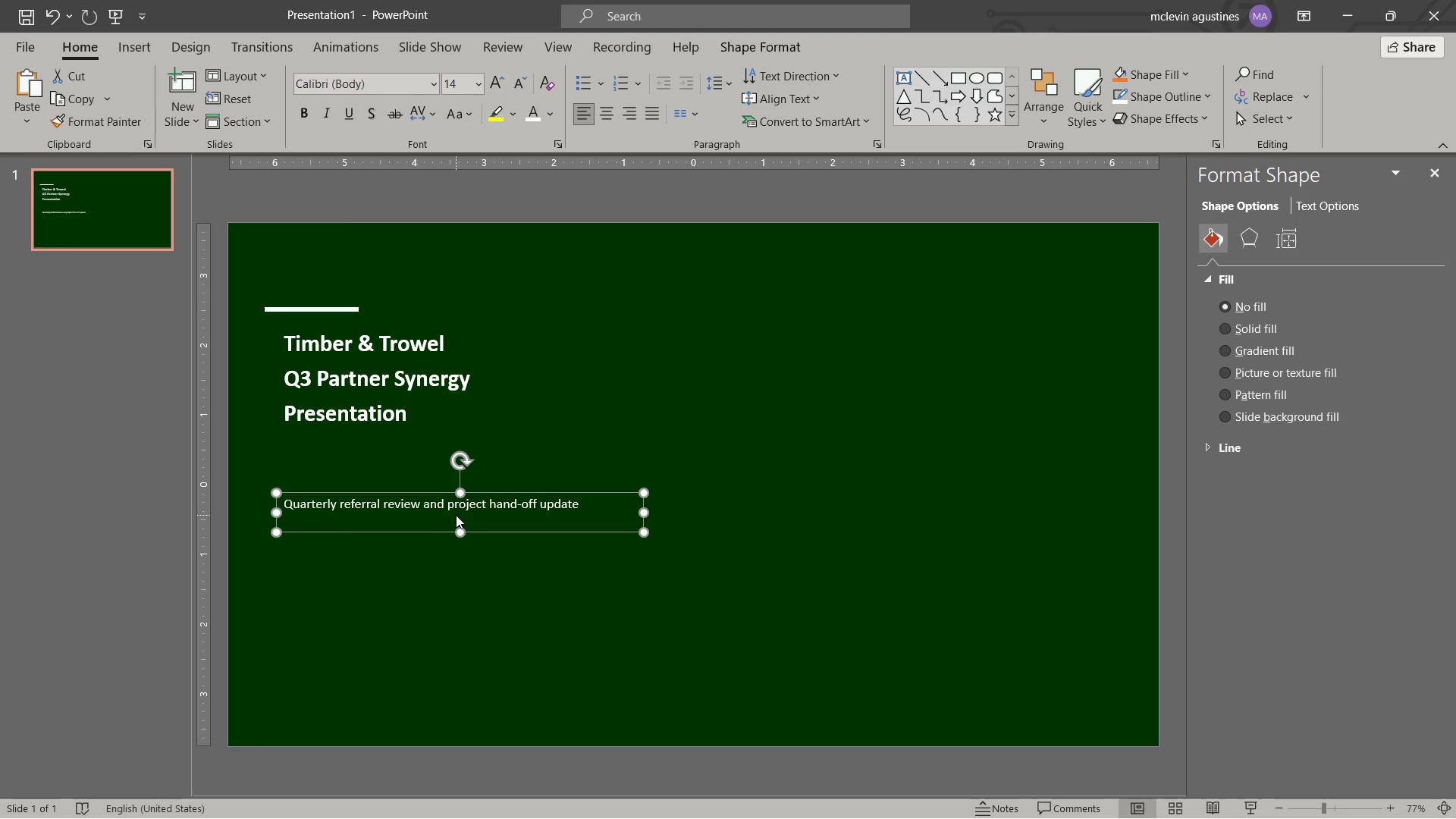 
left_click([418, 535])
 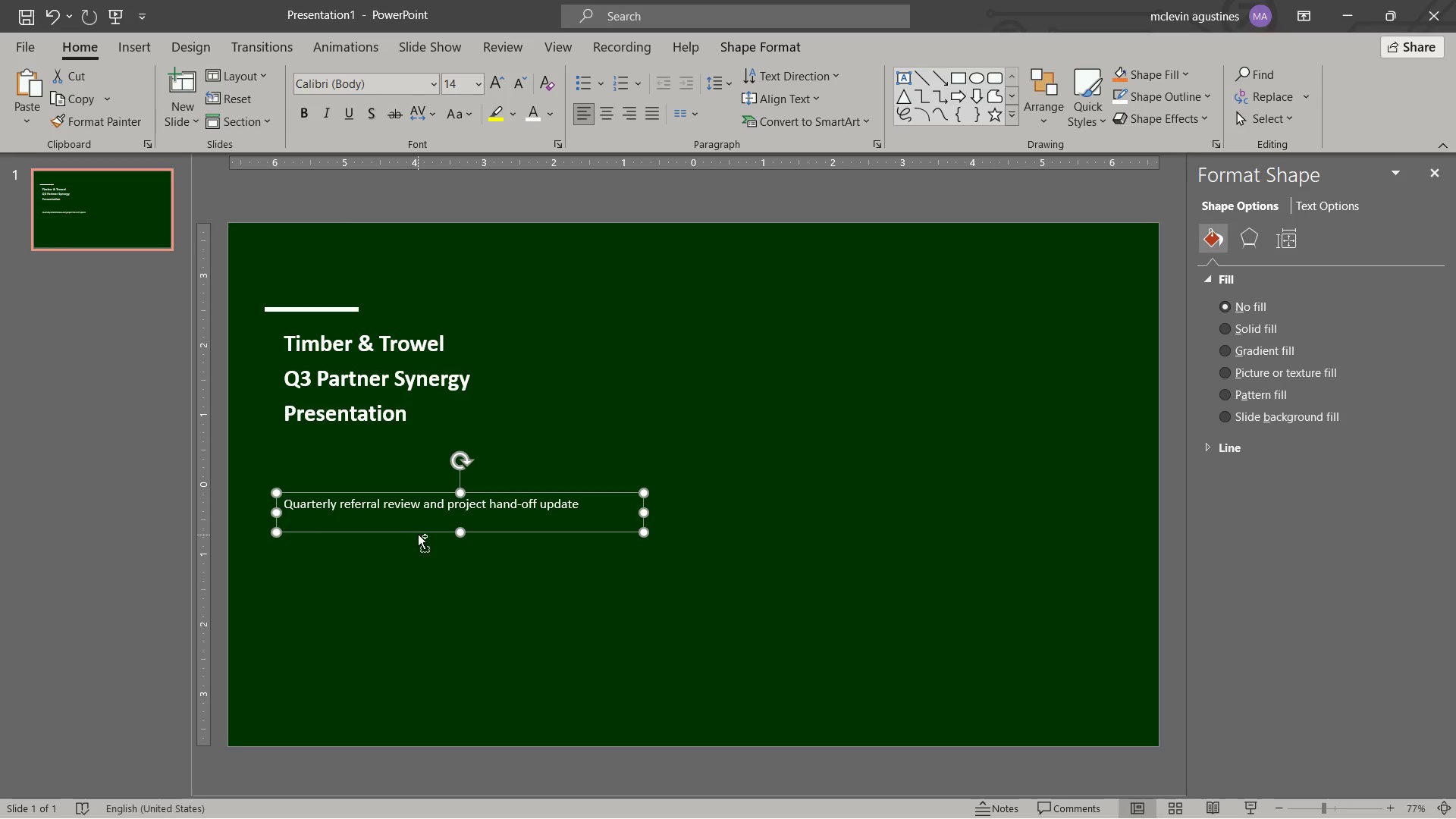 
key(Control+C)
 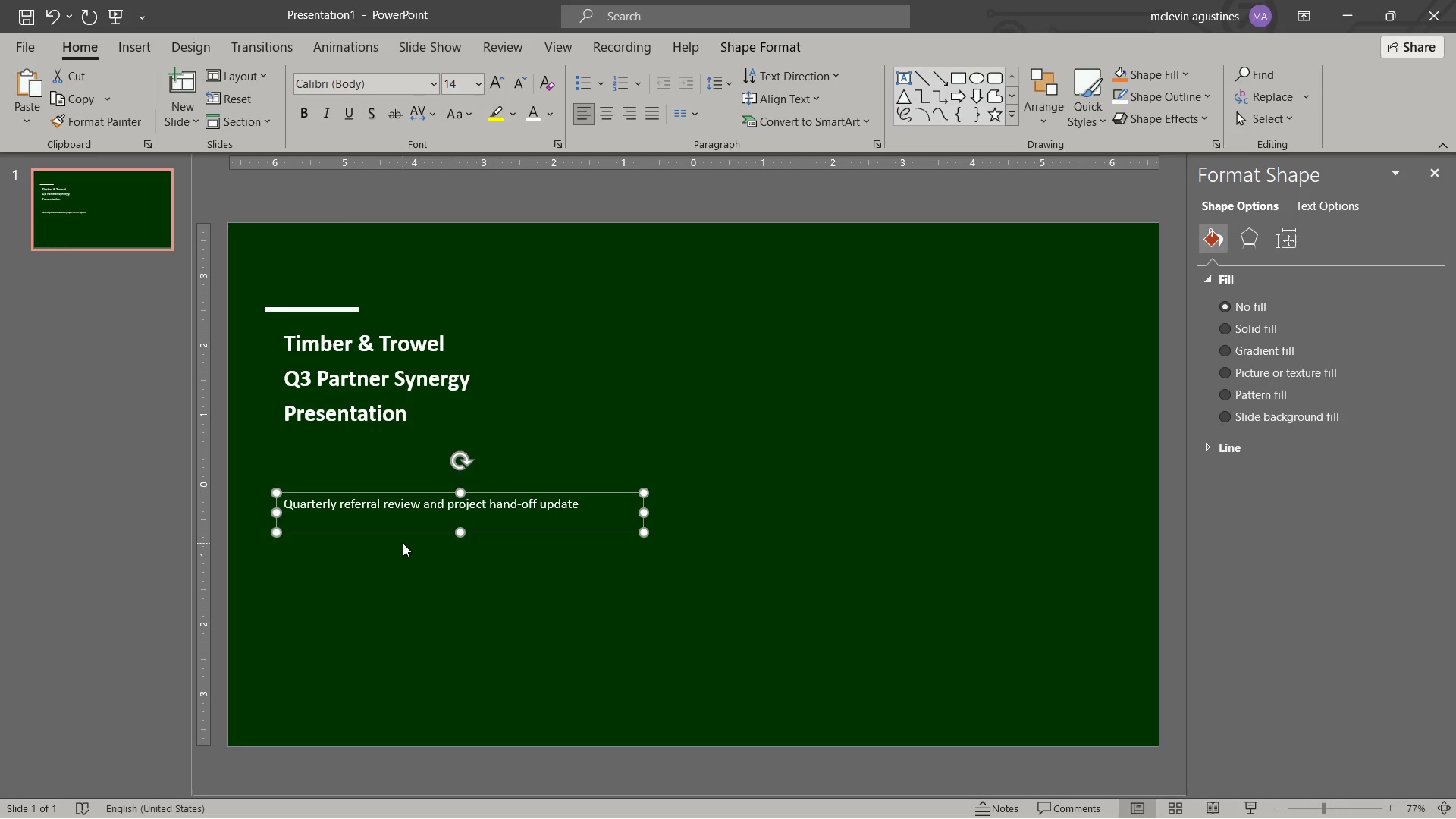 
key(Control+V)
 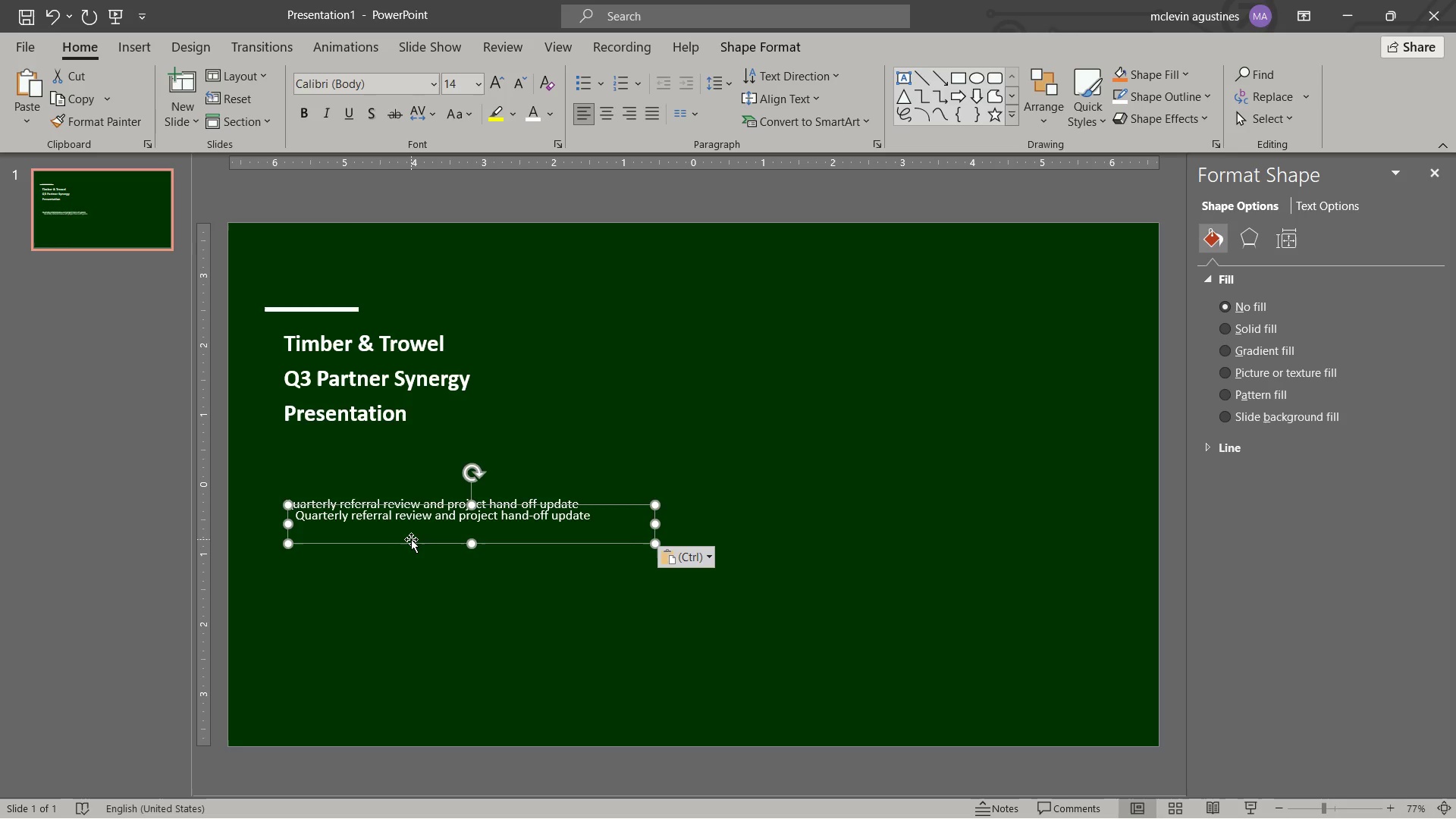 
left_click_drag(start_coordinate=[411, 540], to_coordinate=[400, 708])
 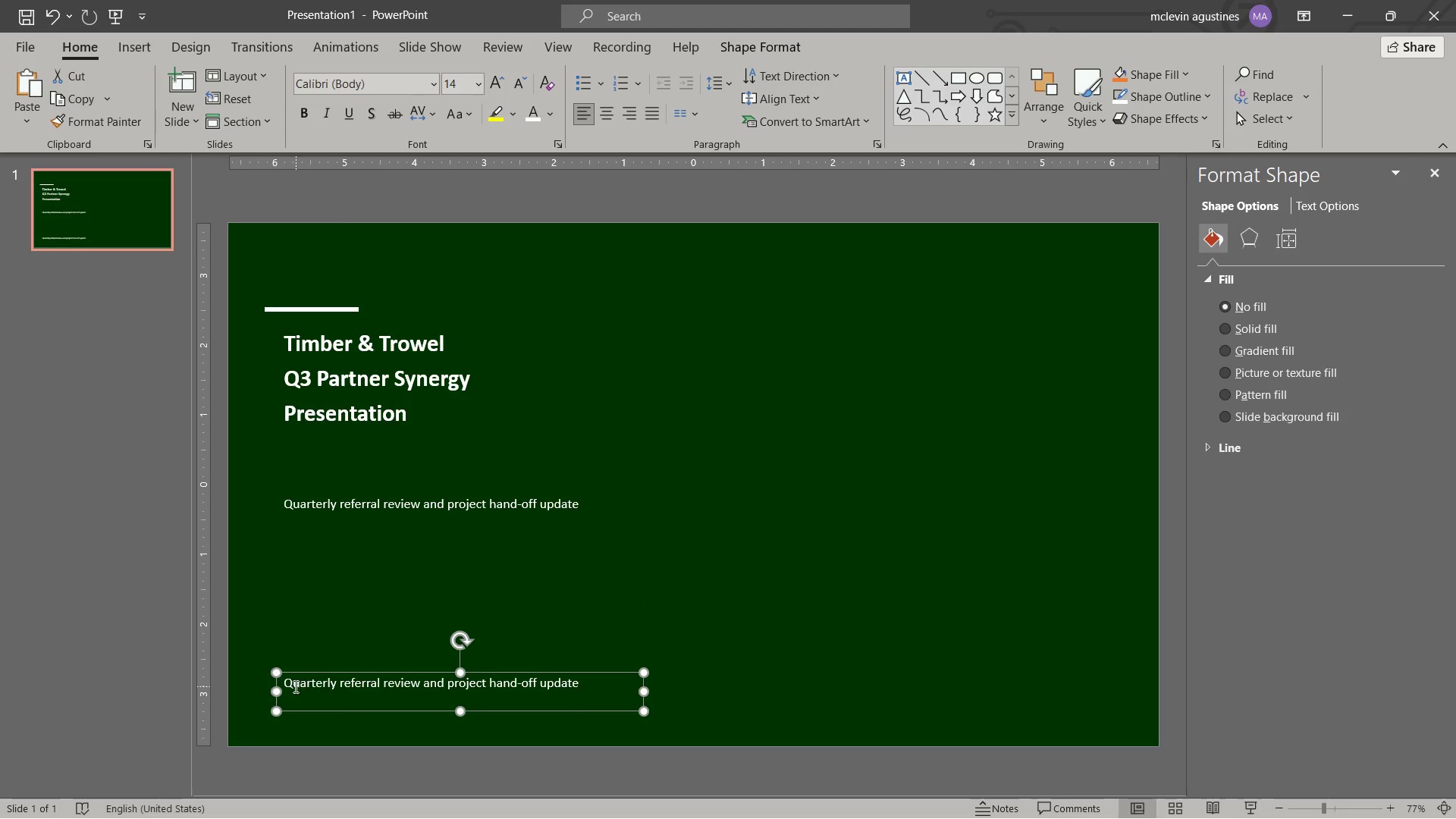 
left_click_drag(start_coordinate=[294, 683], to_coordinate=[590, 707])
 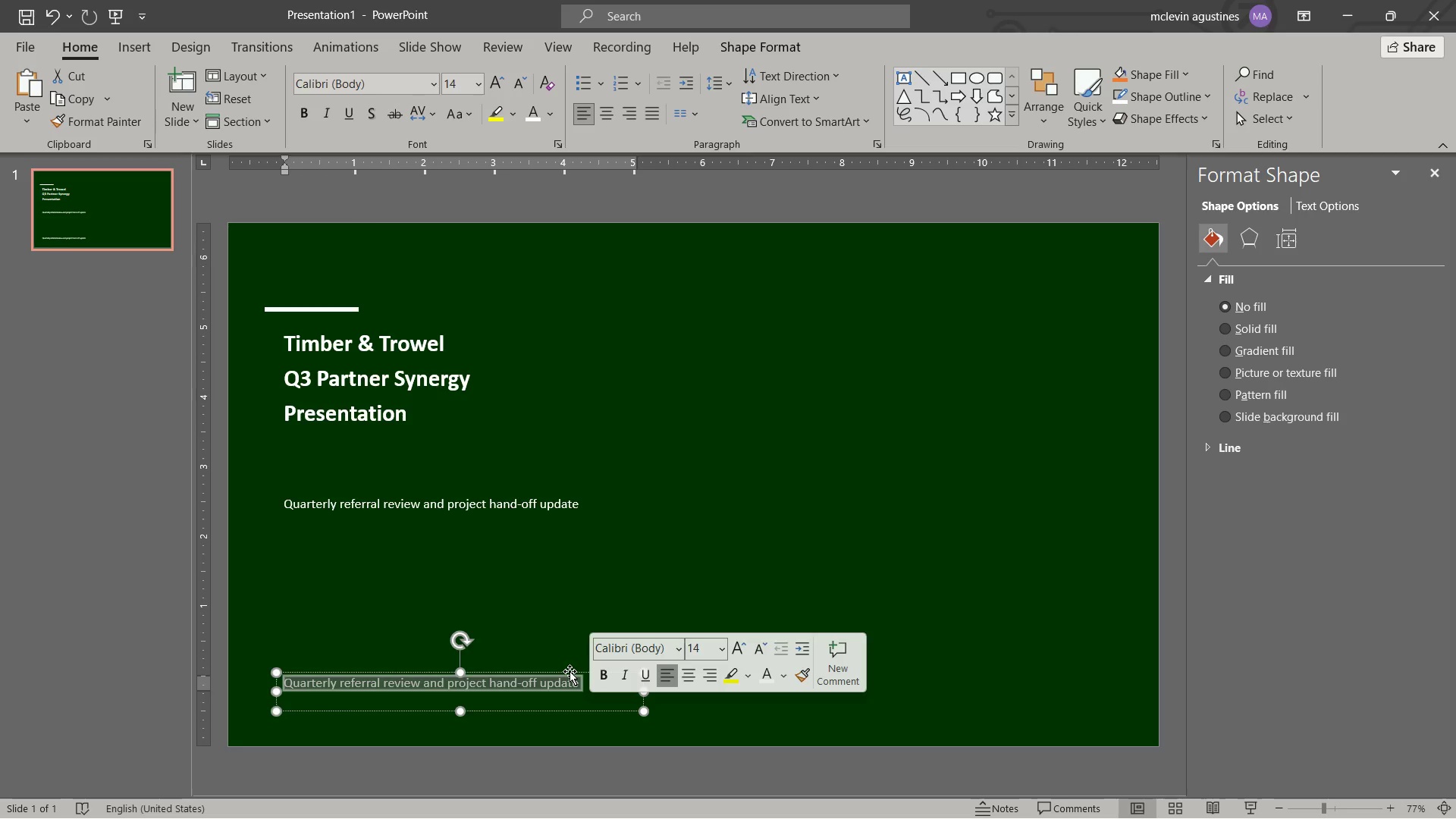 
type(date: September 30  )
 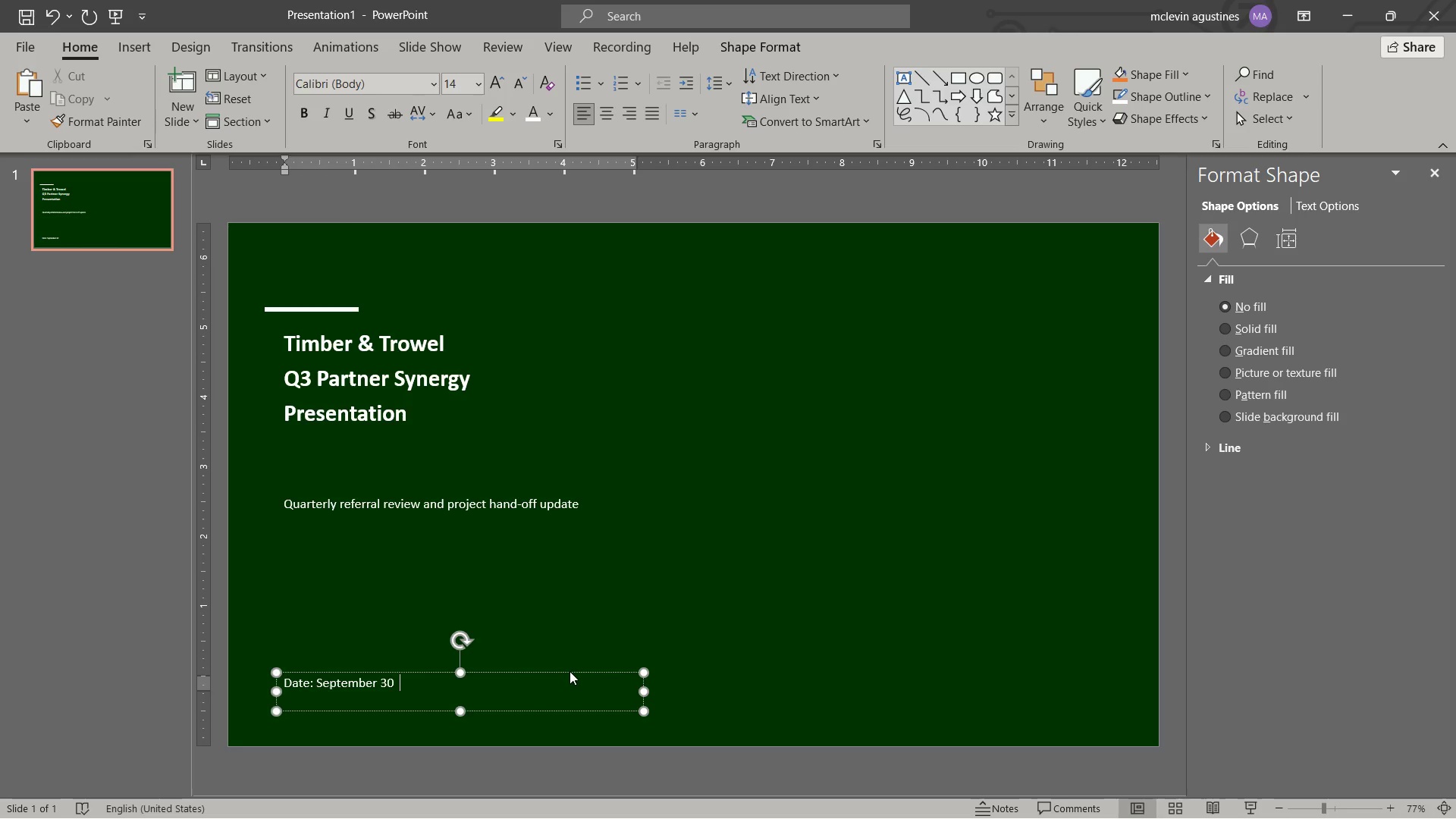 
wait(5.69)
 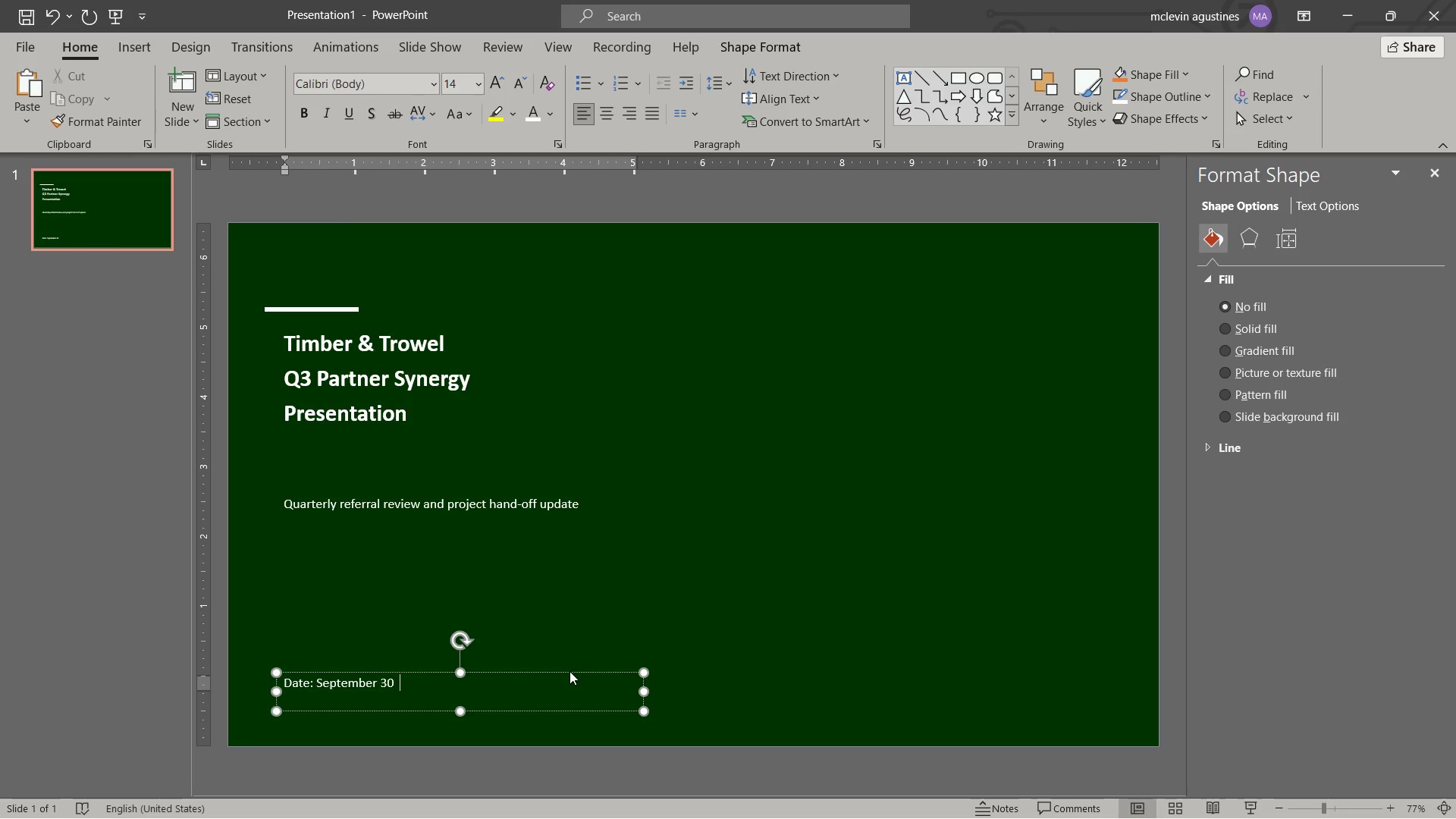 
key(Space)
 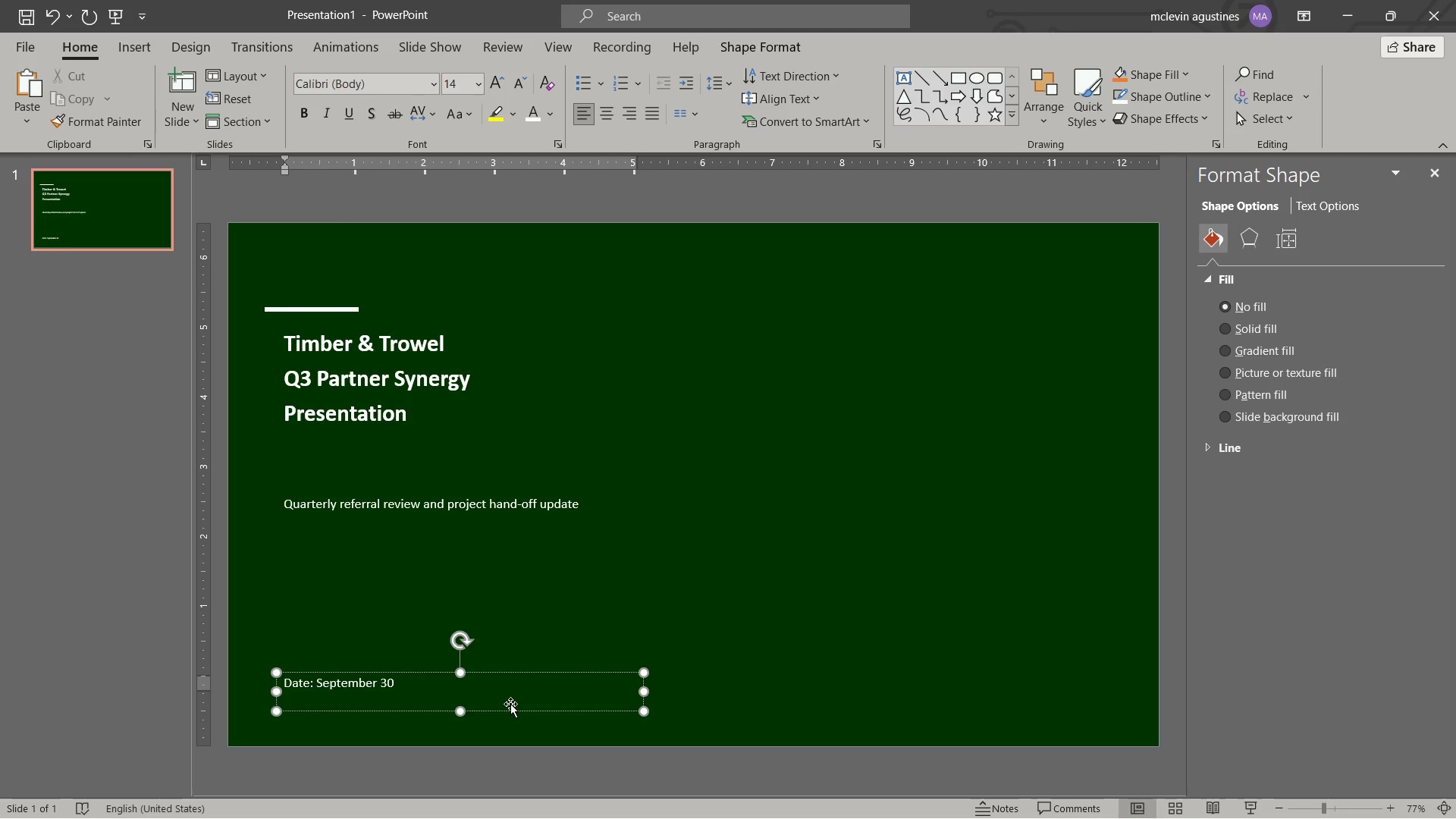 
type(Wu)
key(Backspace)
key(Backspace)
type(QUarterly Review)
 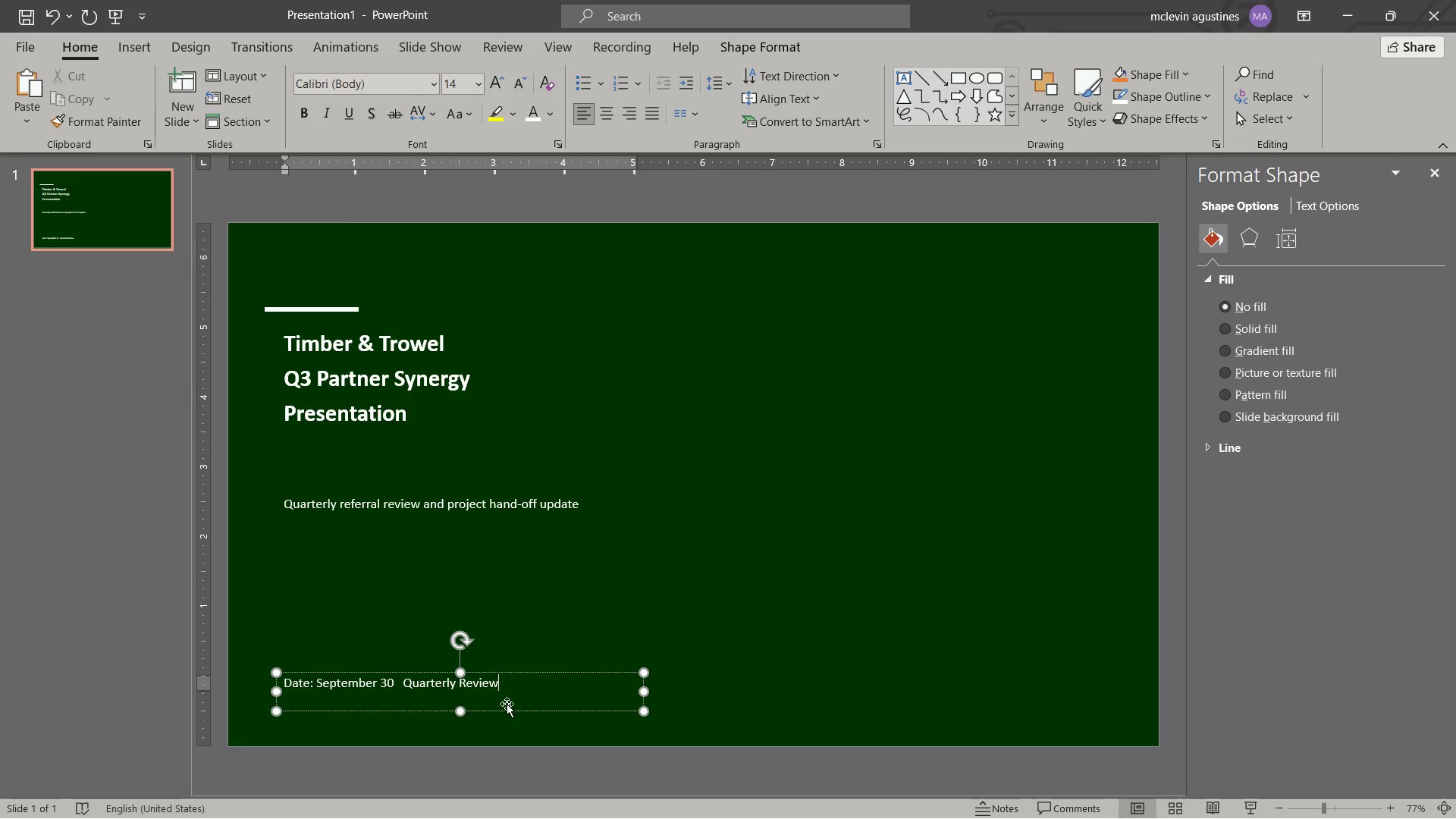 
left_click([399, 682])
 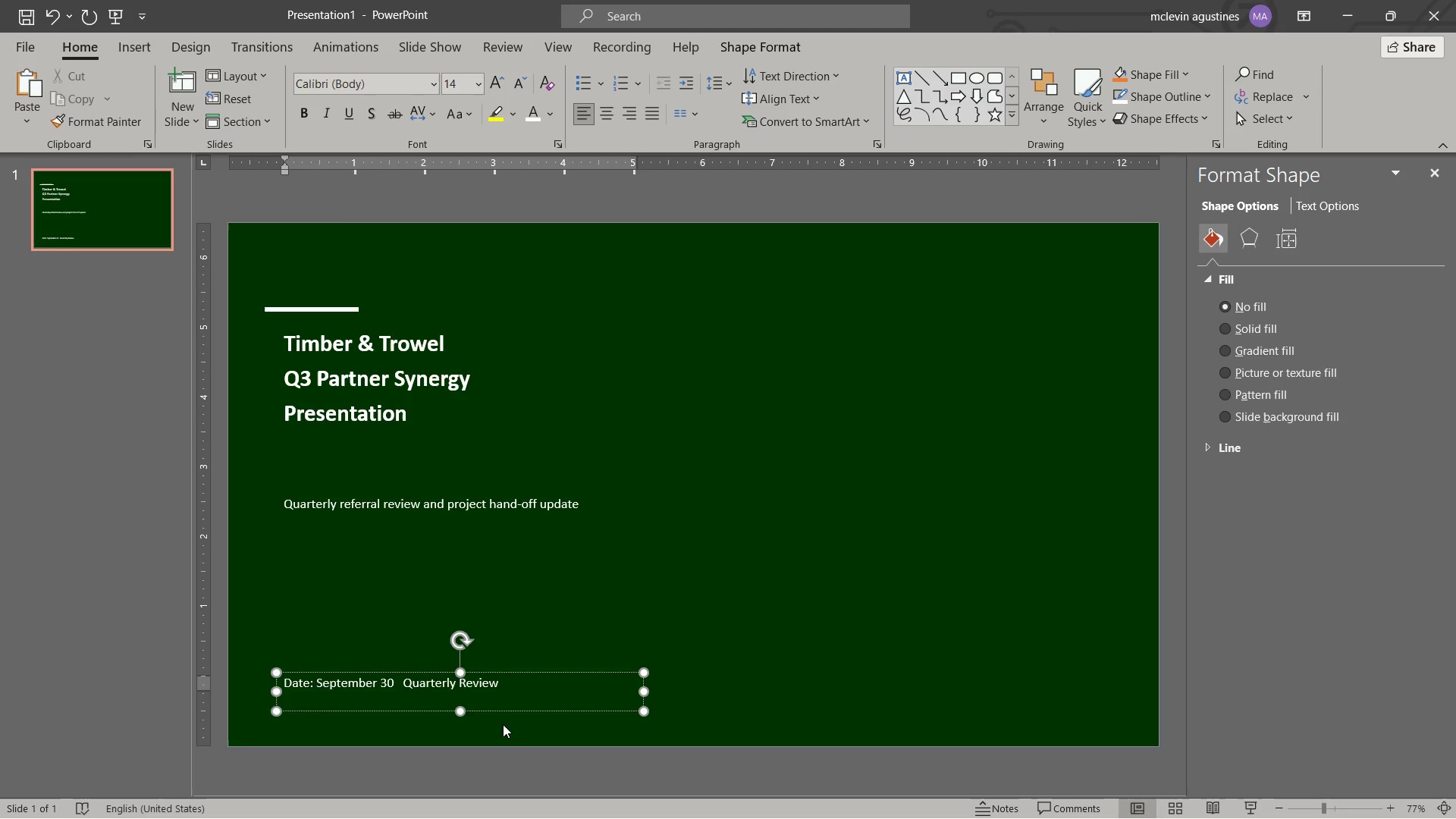 
key(ArrowLeft)
 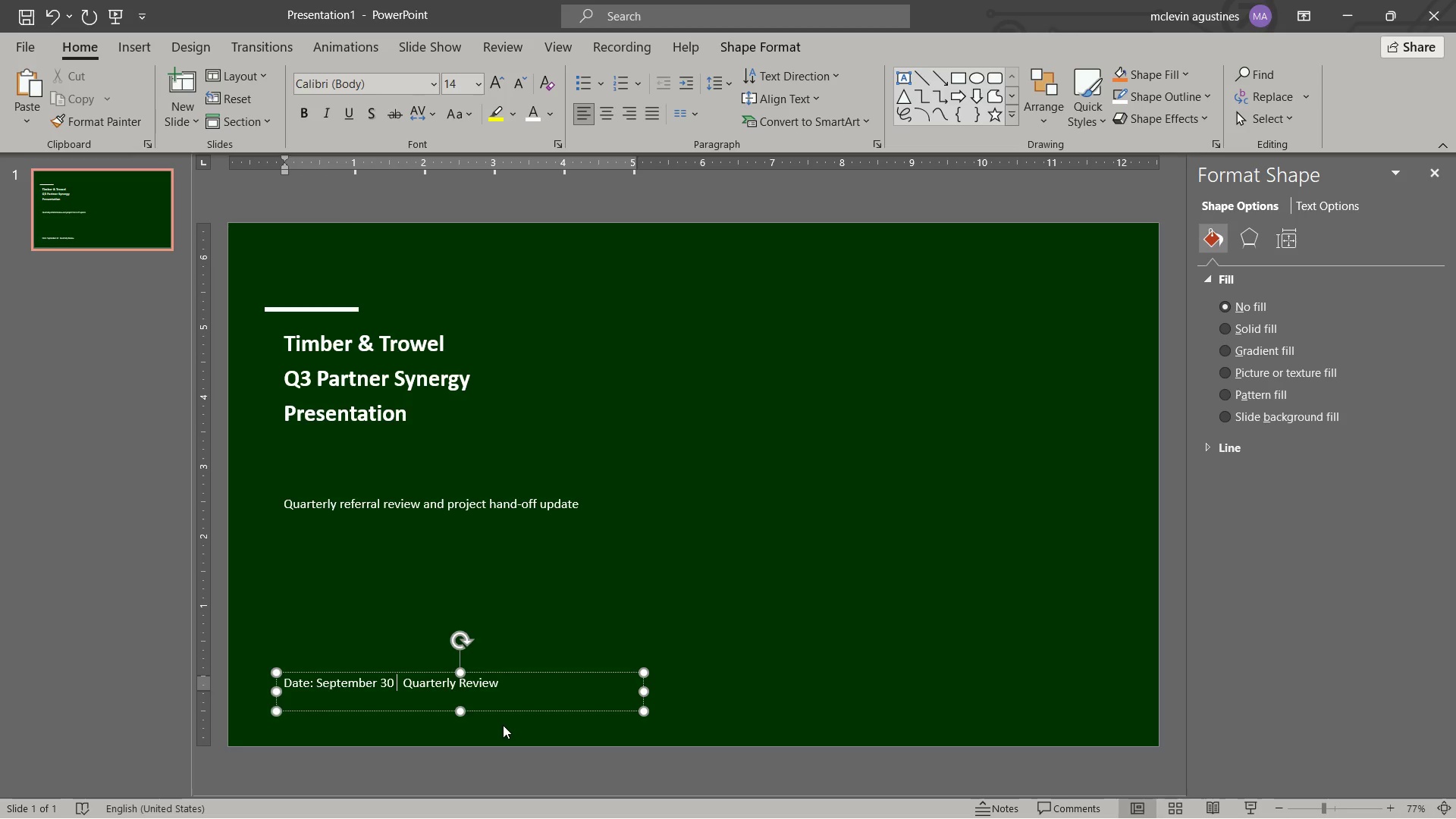 
key(Space)
 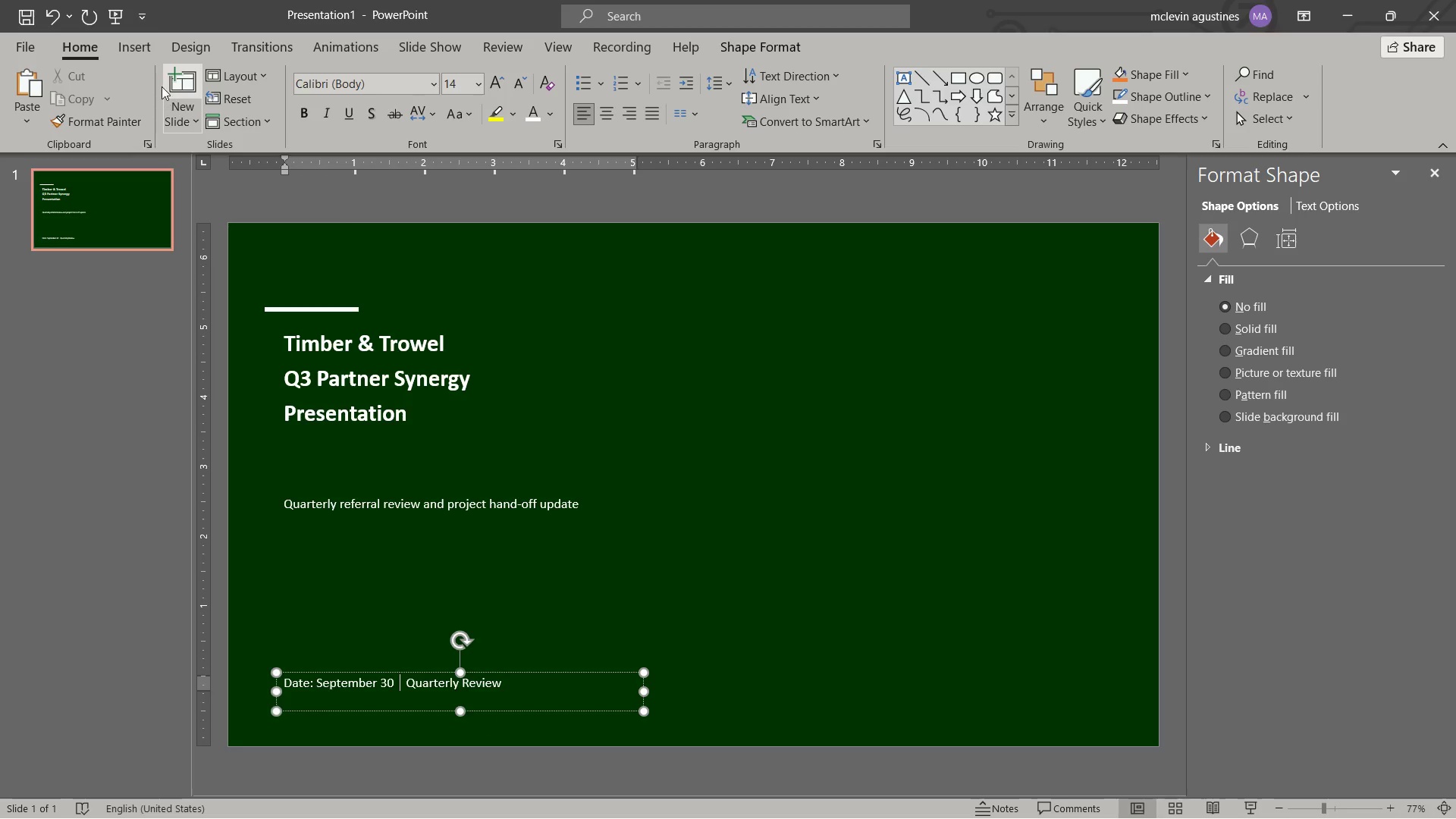 
left_click([132, 46])
 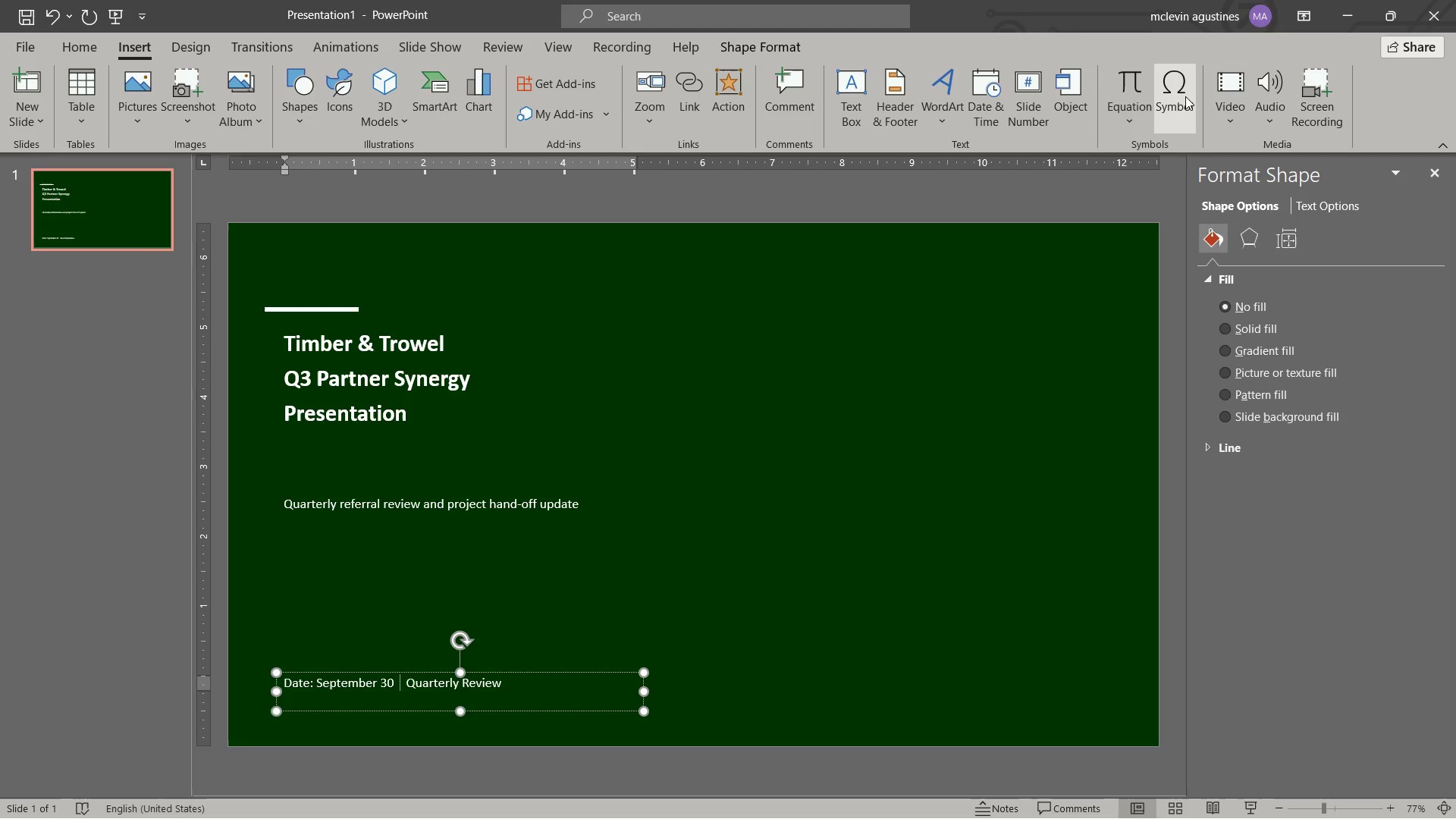 
left_click([1157, 105])
 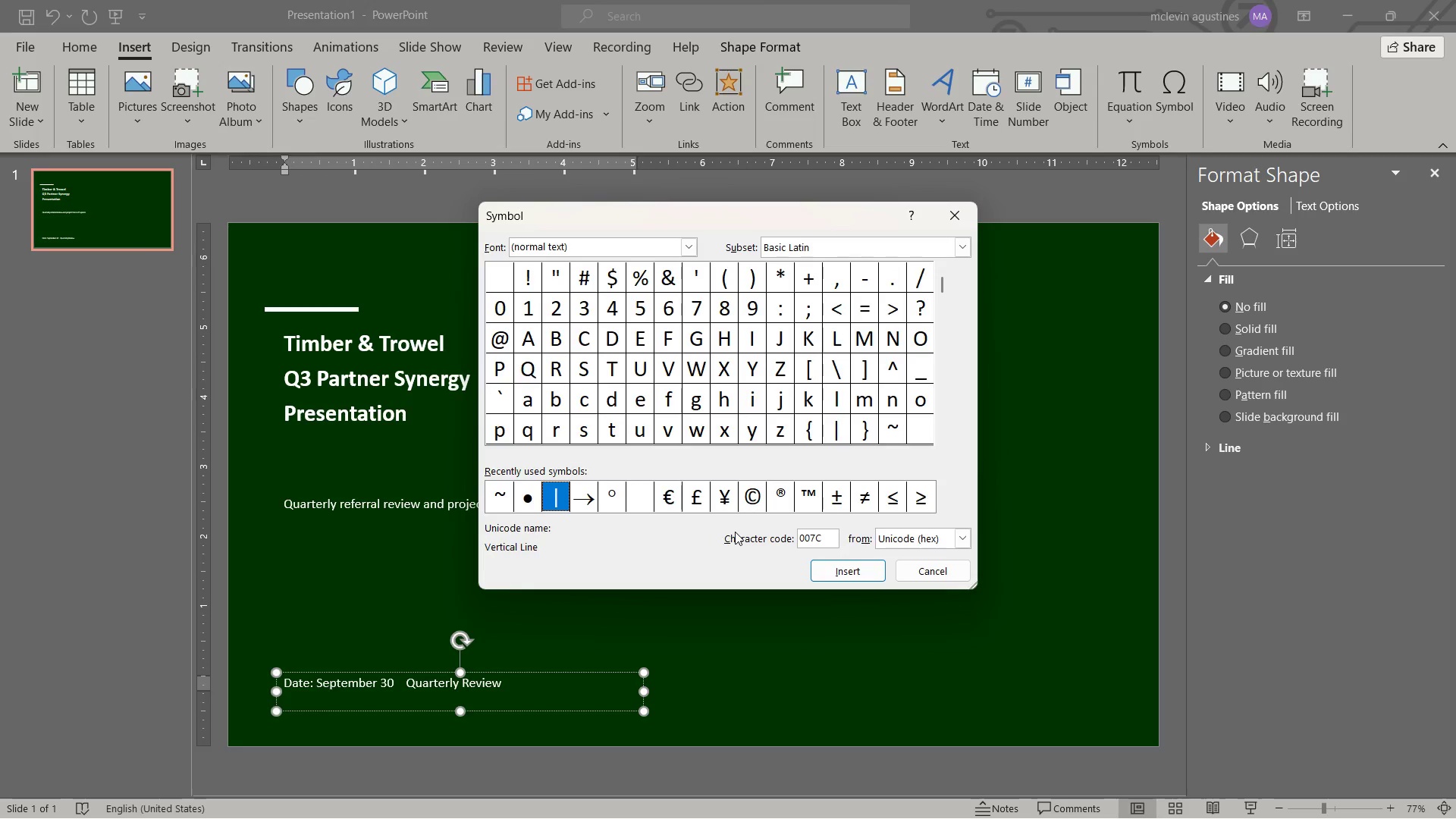 
left_click([832, 572])
 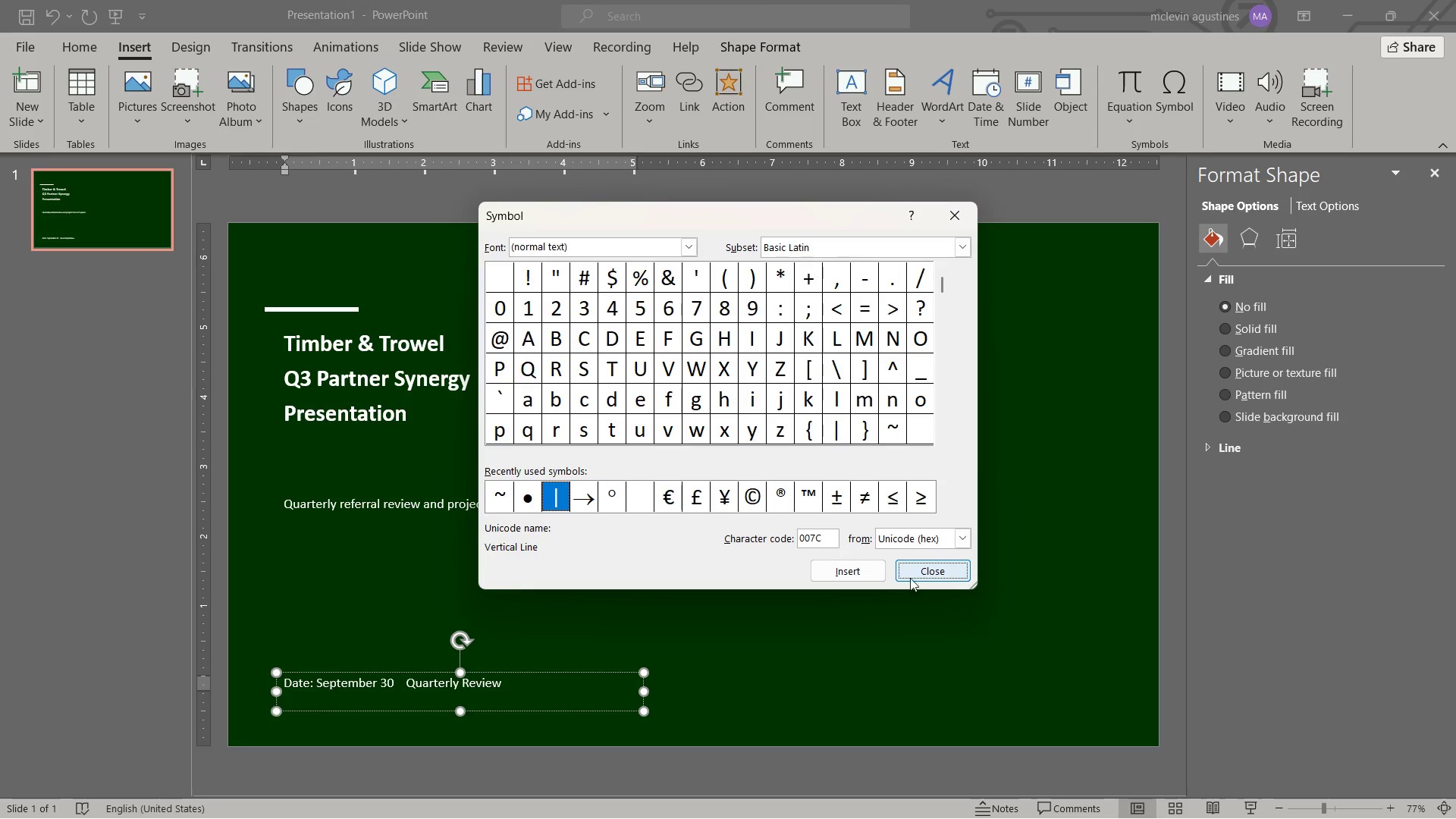 
left_click([917, 573])
 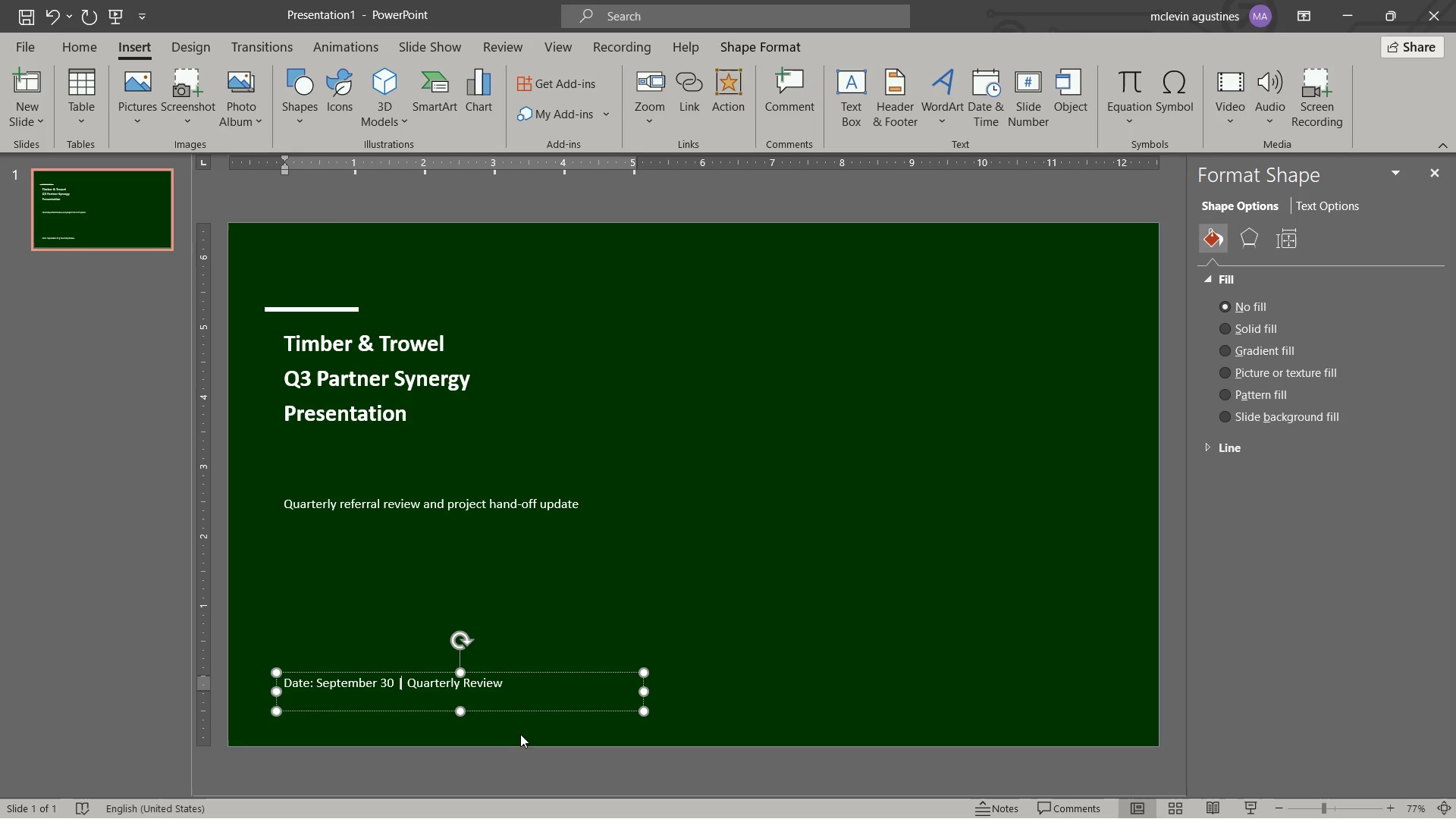 
key(Delete)
 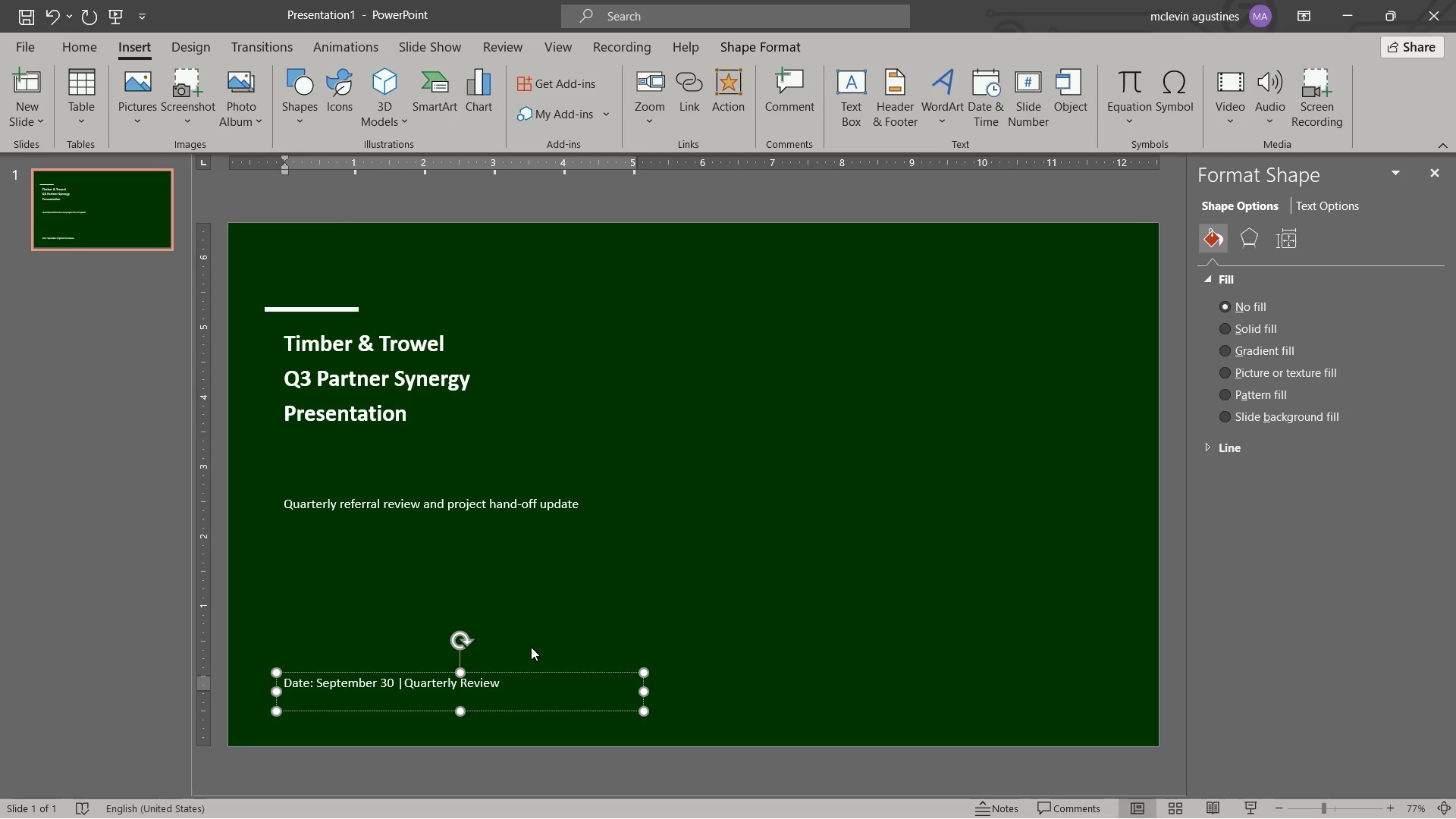 
wait(6.64)
 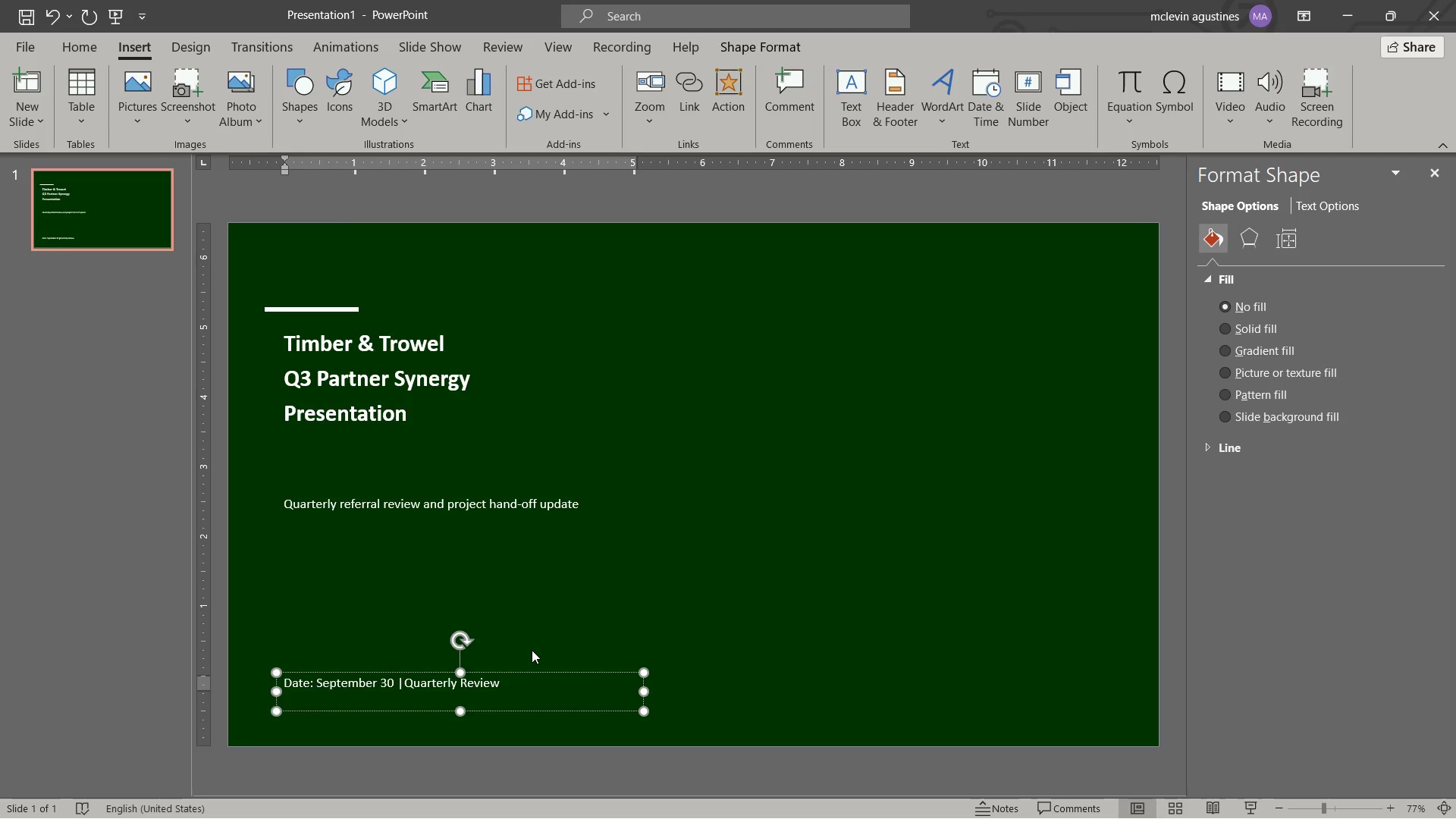 
left_click([310, 89])
 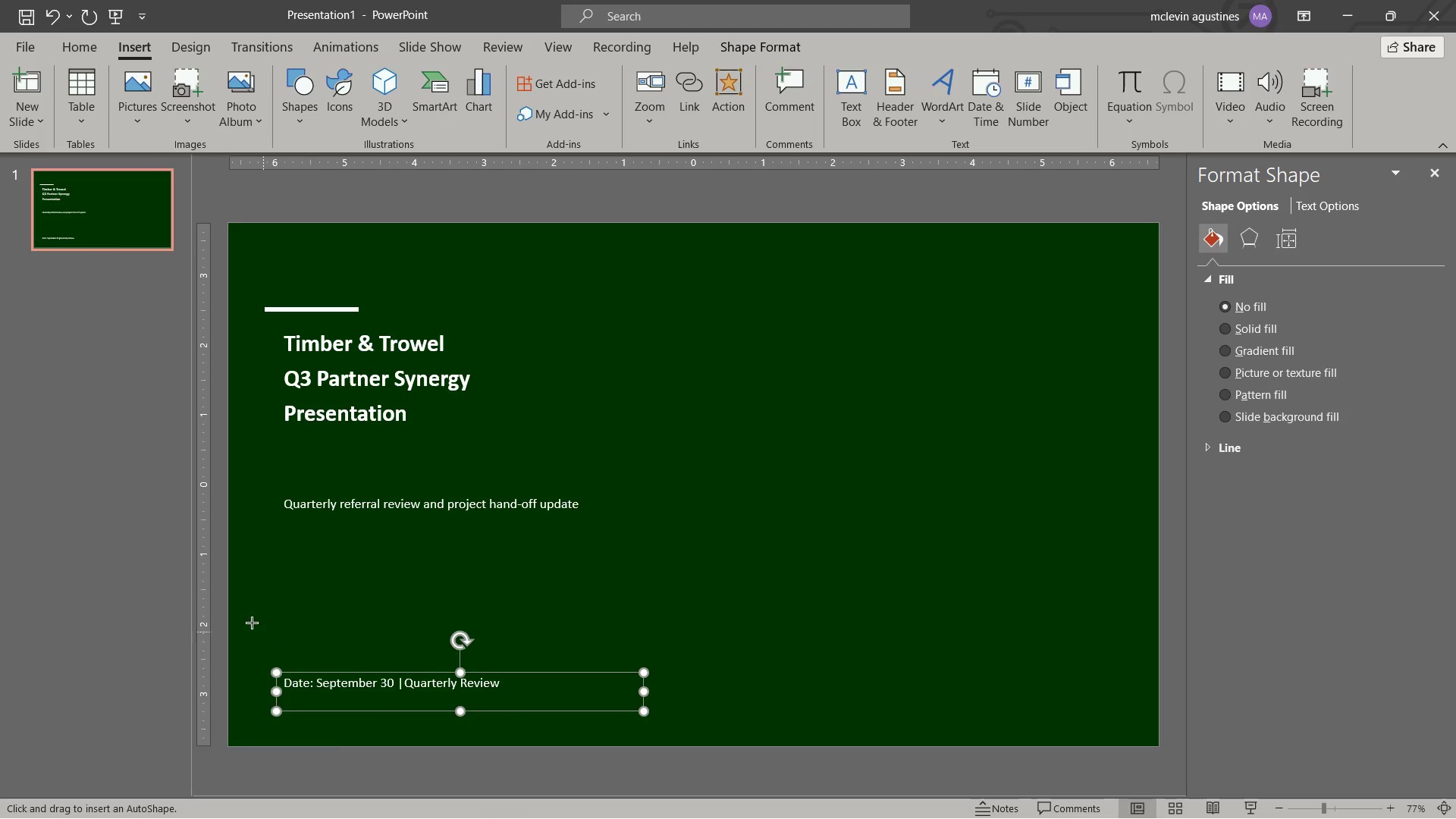 
left_click_drag(start_coordinate=[278, 595], to_coordinate=[410, 651])
 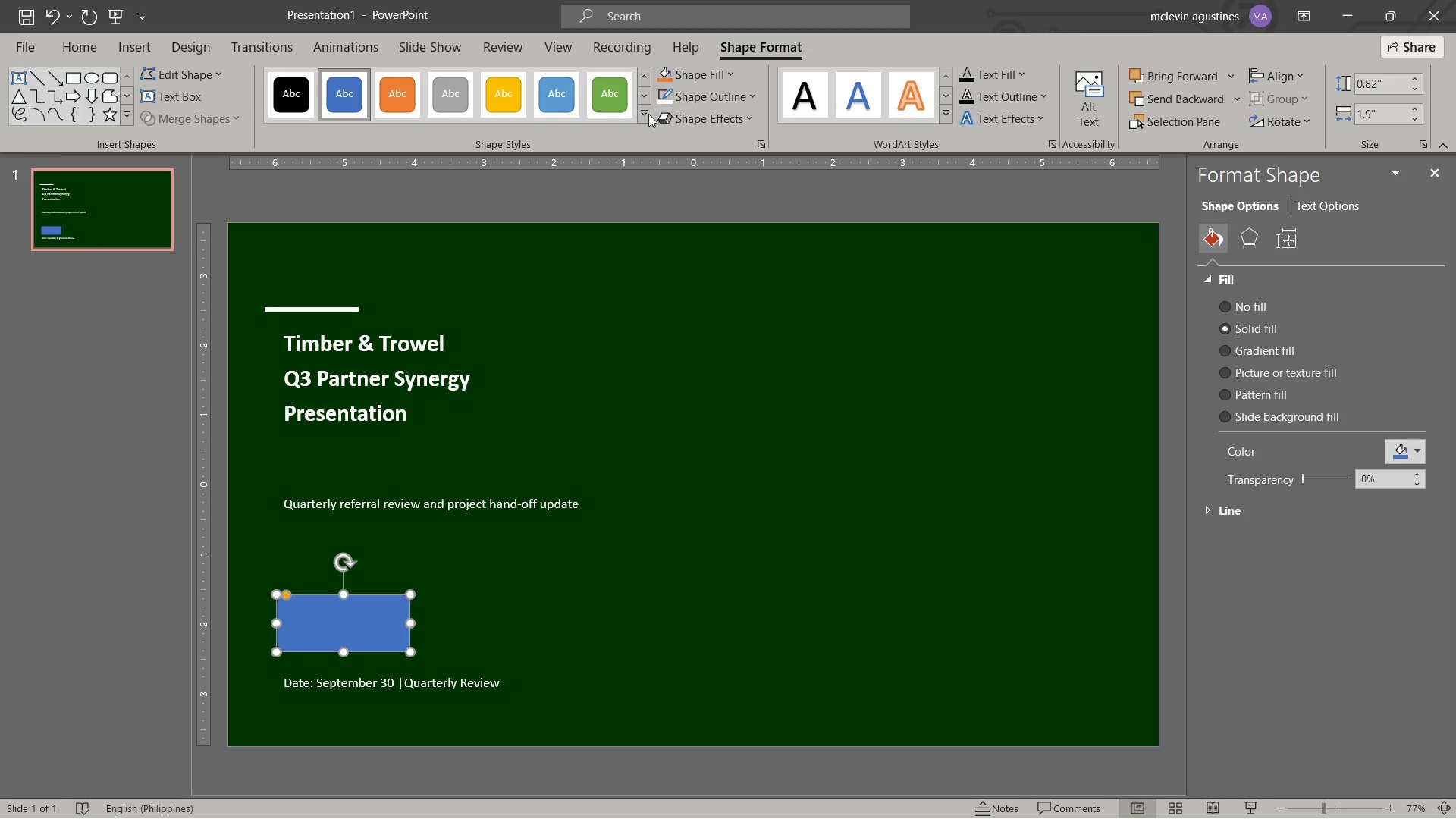 
left_click([694, 78])
 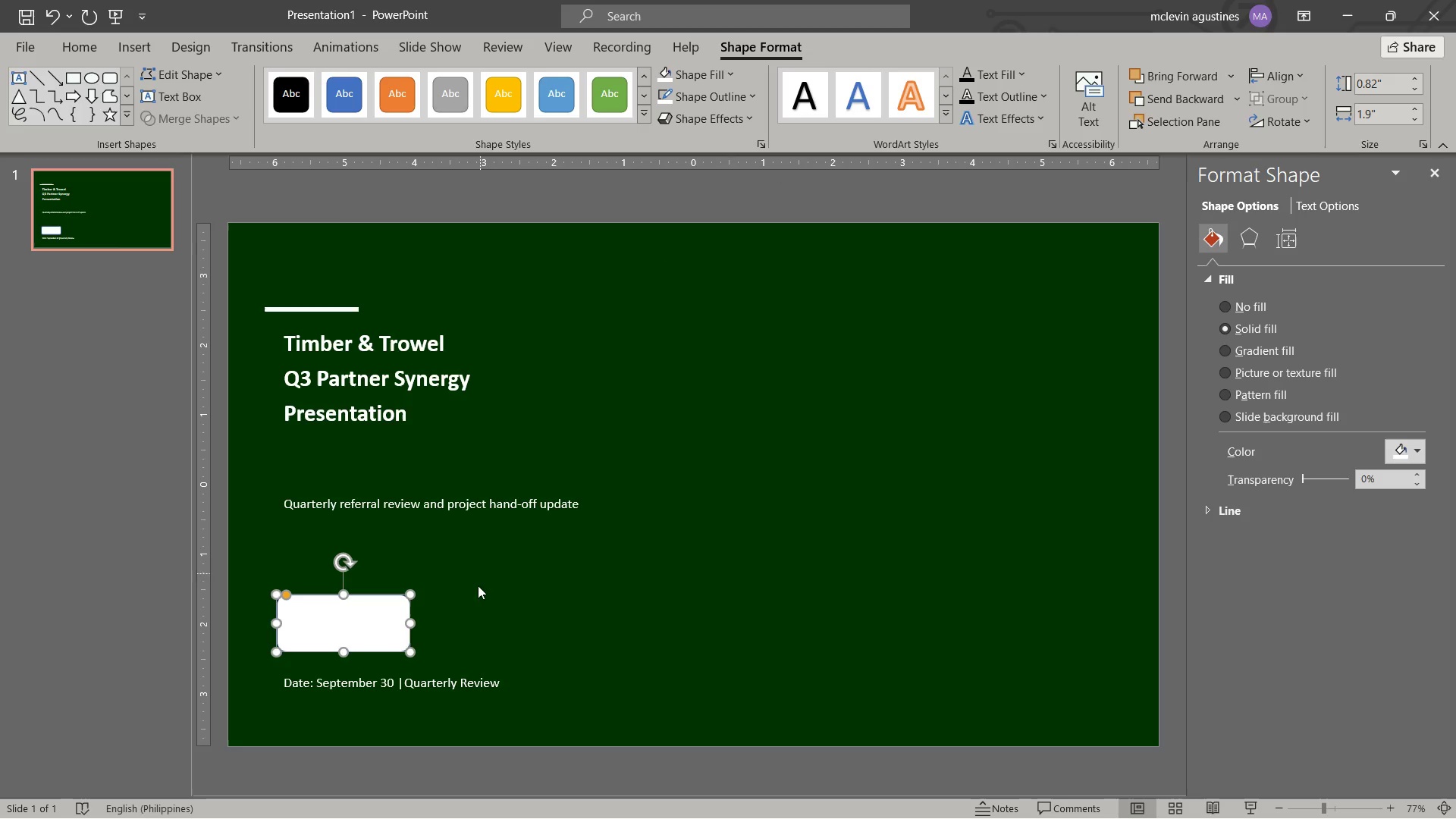 
right_click([387, 636])
 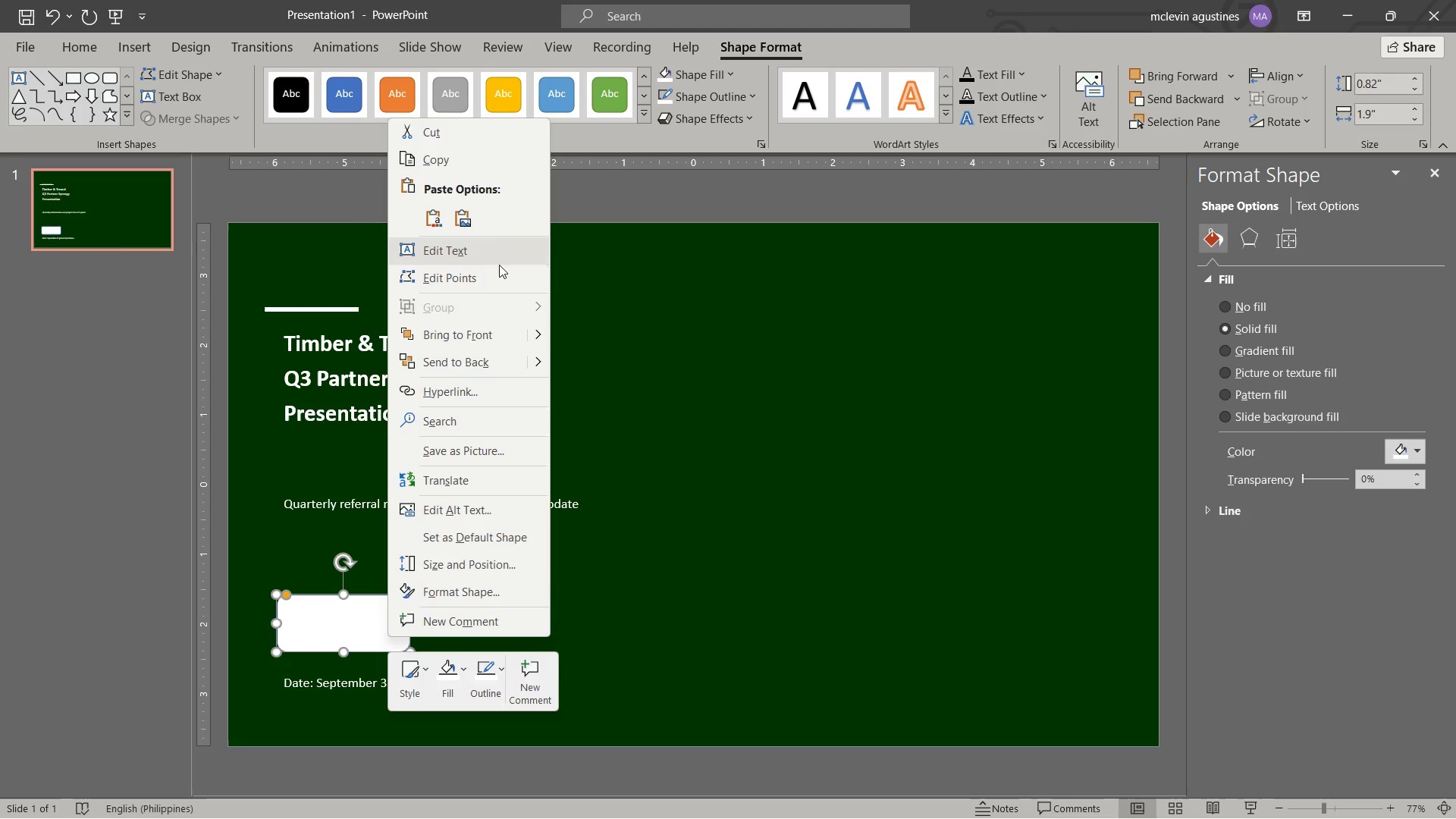 
left_click([488, 251])
 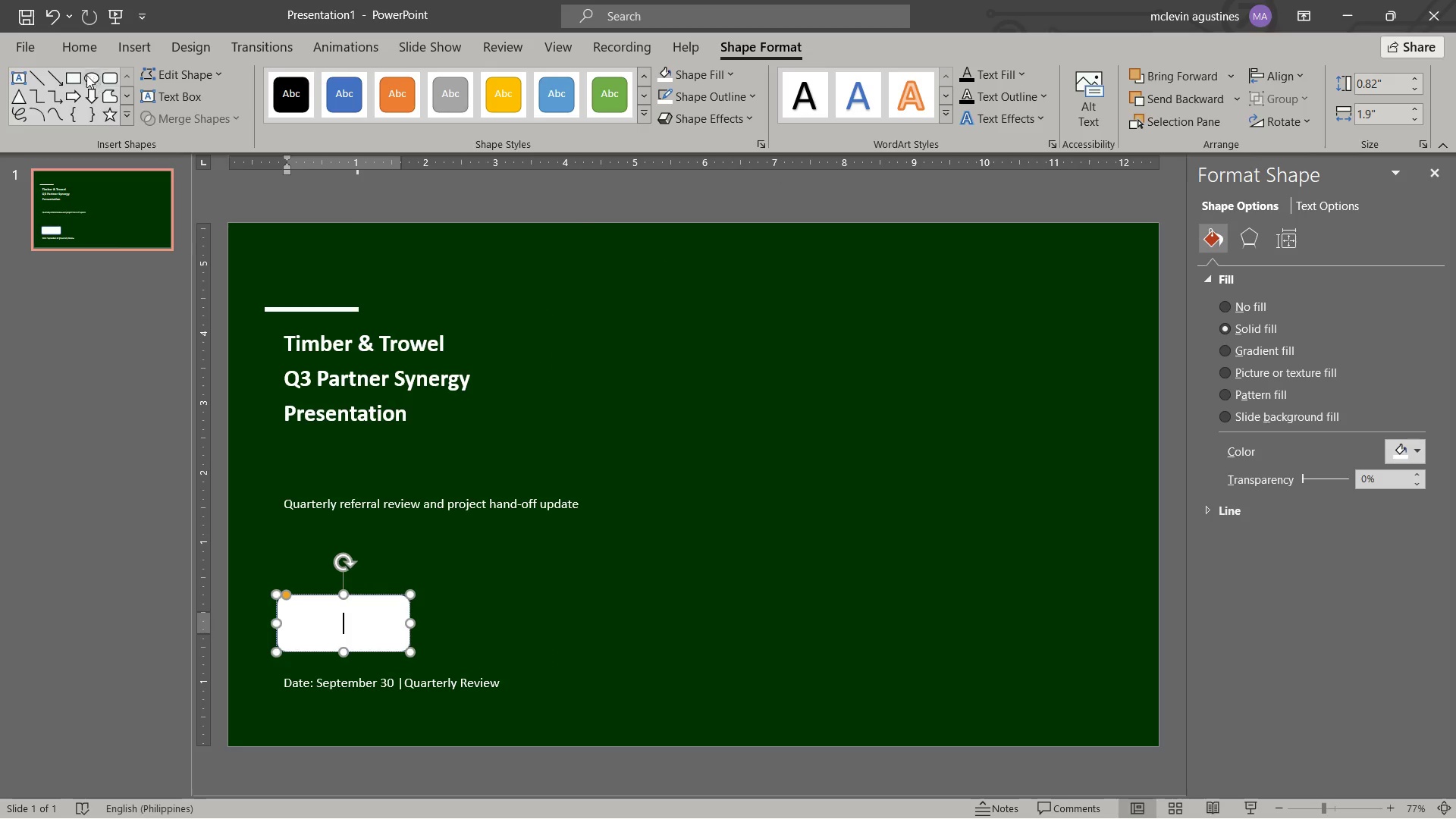 
left_click([80, 47])
 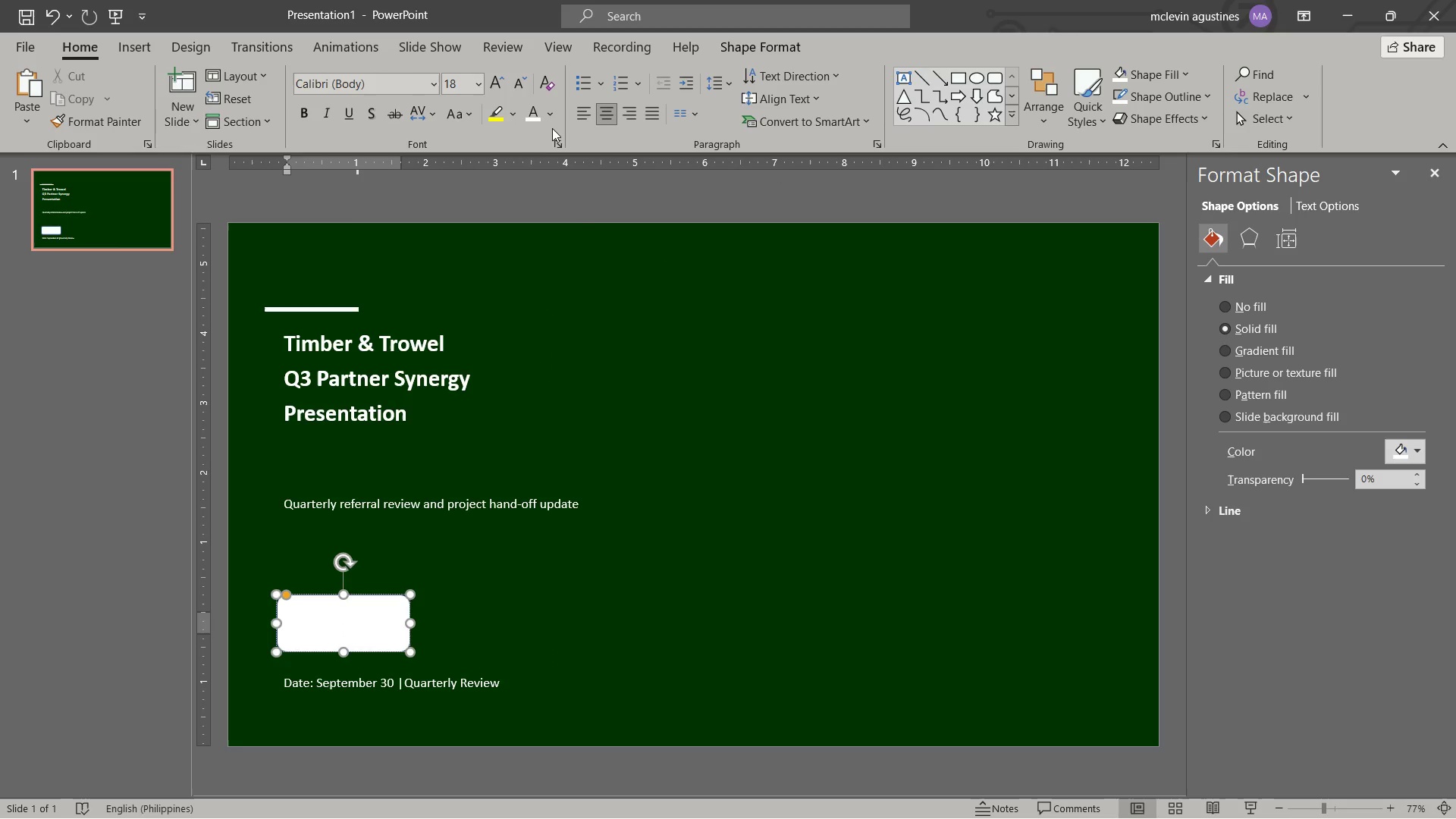 
left_click([551, 124])
 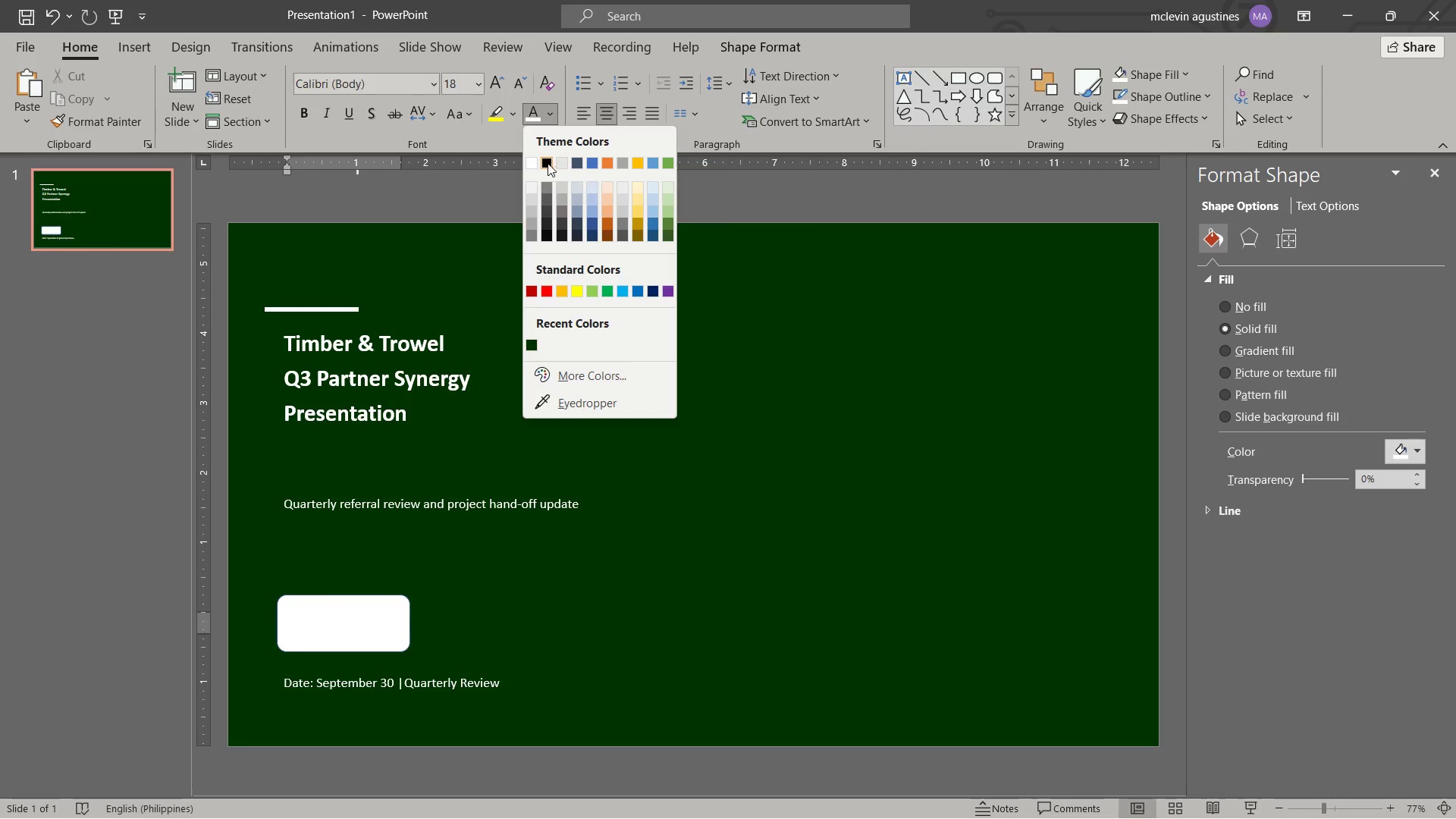 
left_click([548, 162])
 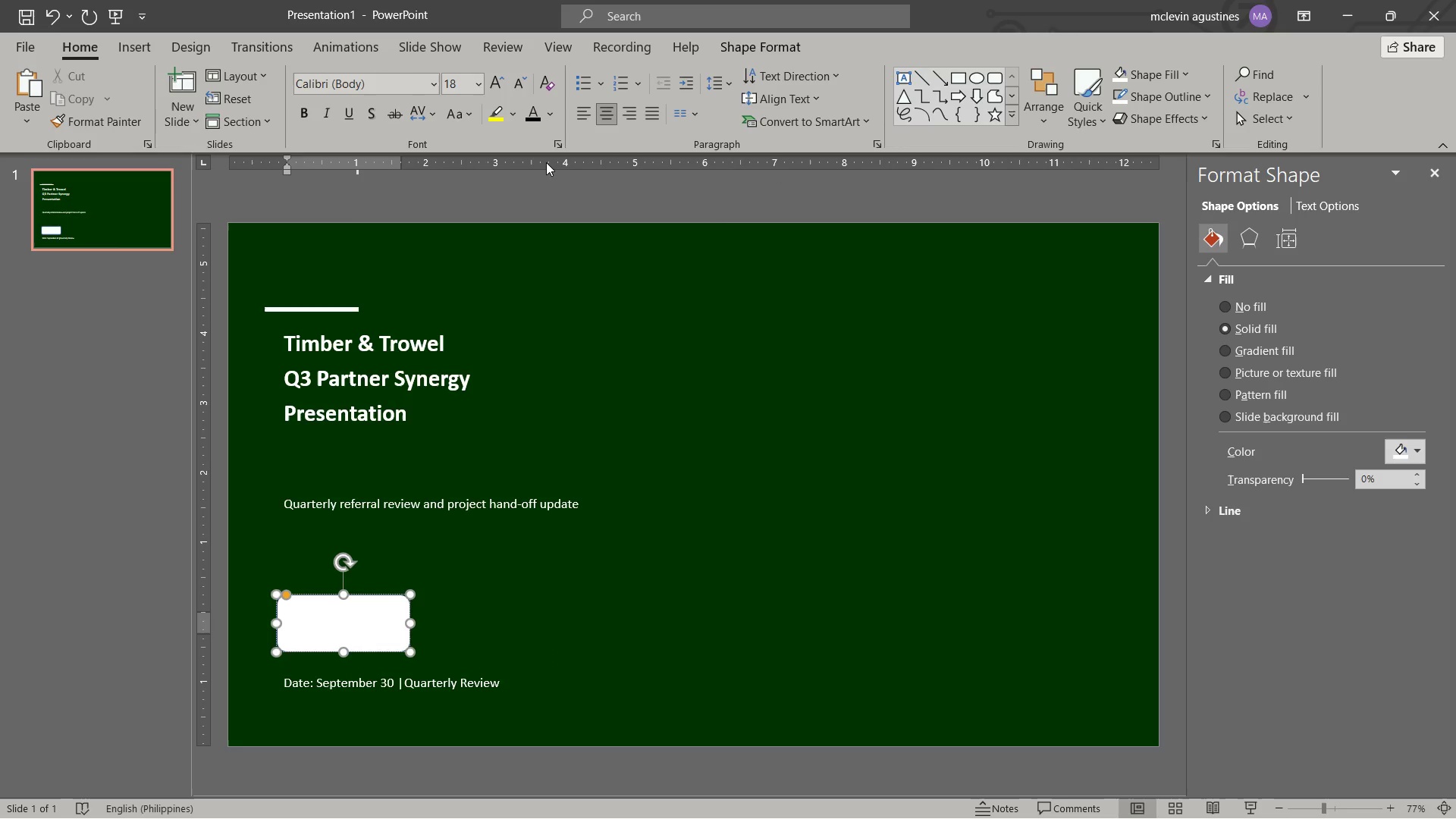 
type(timber)
 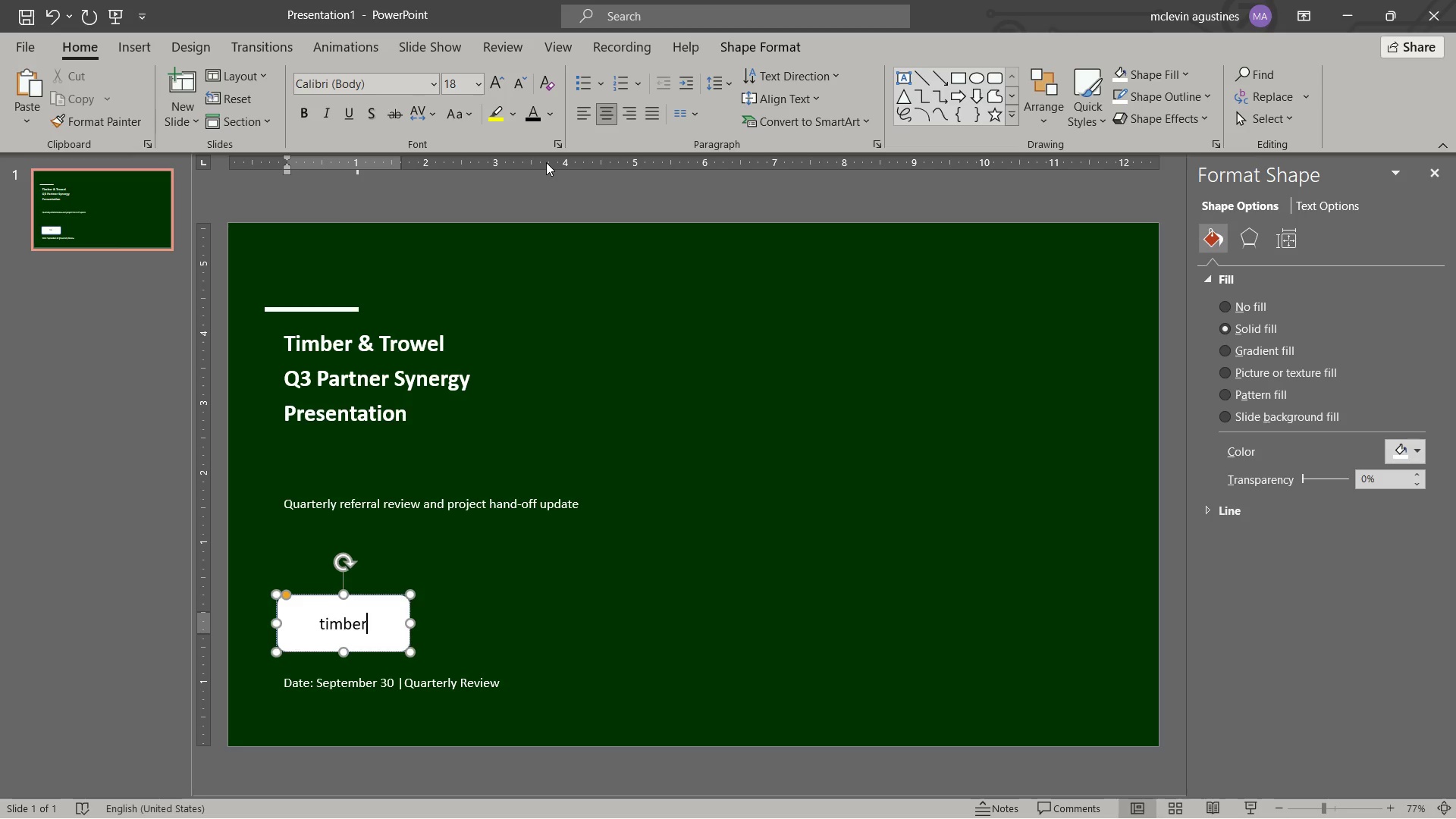 
key(ArrowLeft)
 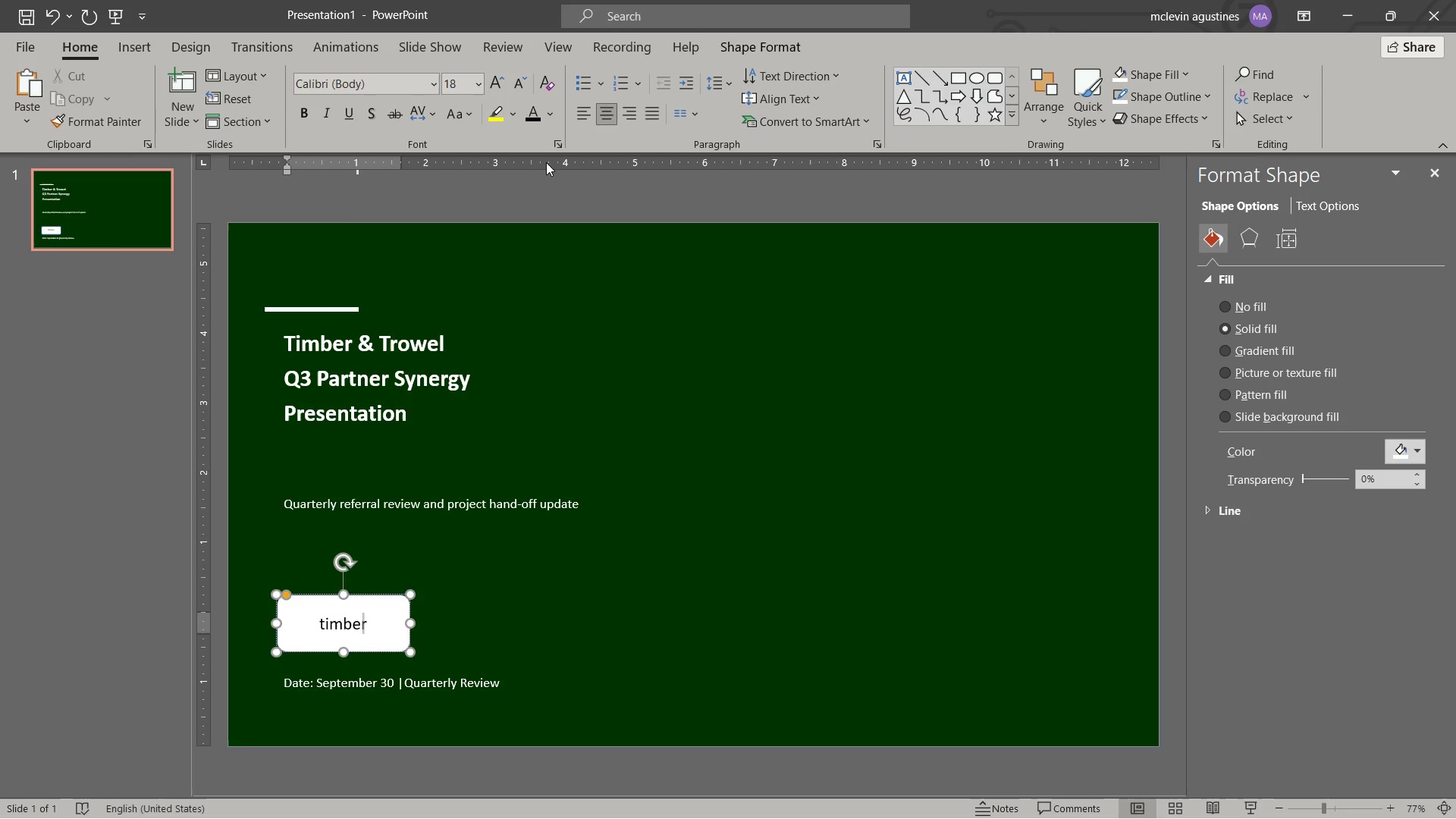 
key(Control+B)
 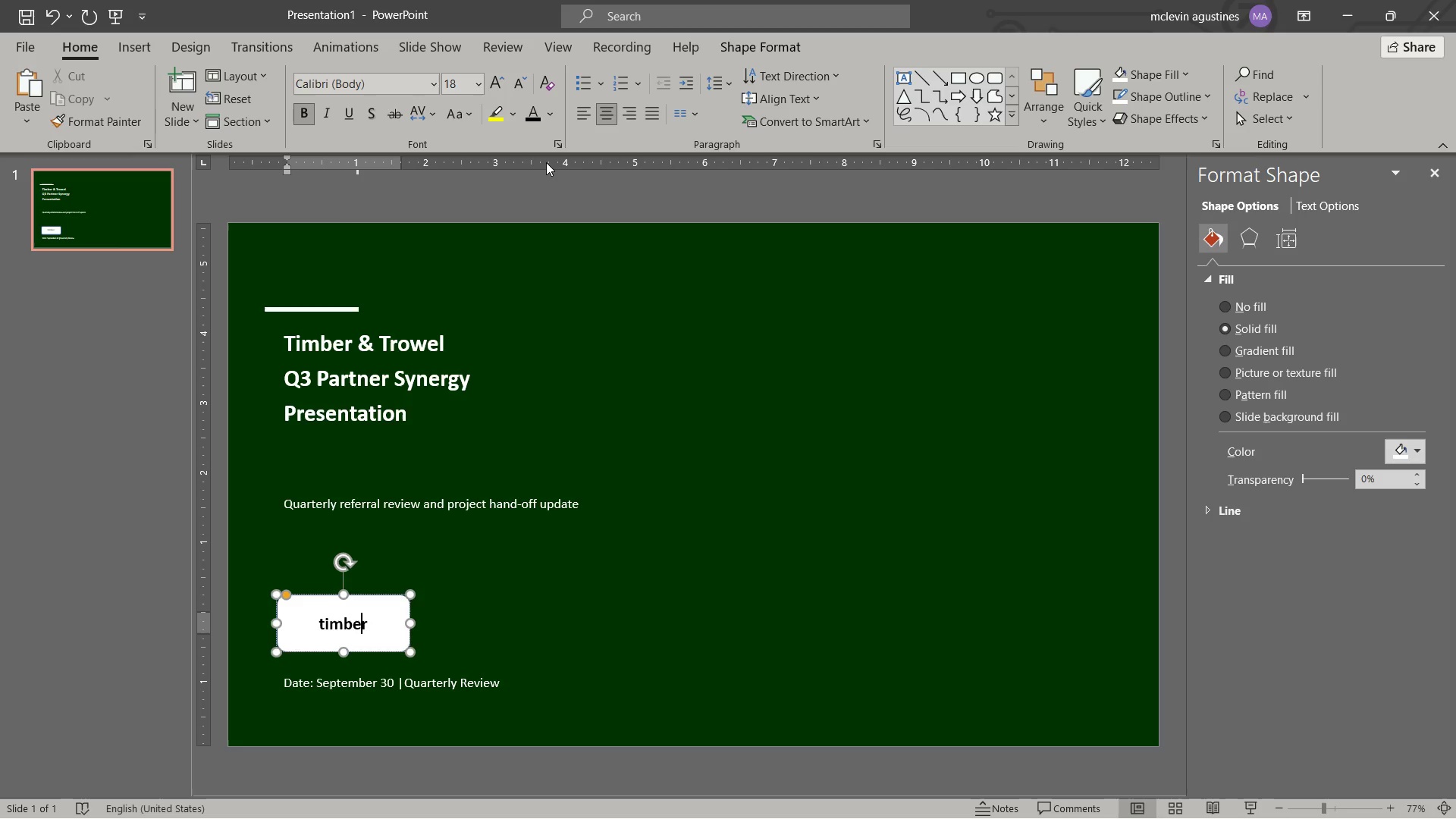 
key(ArrowRight)
 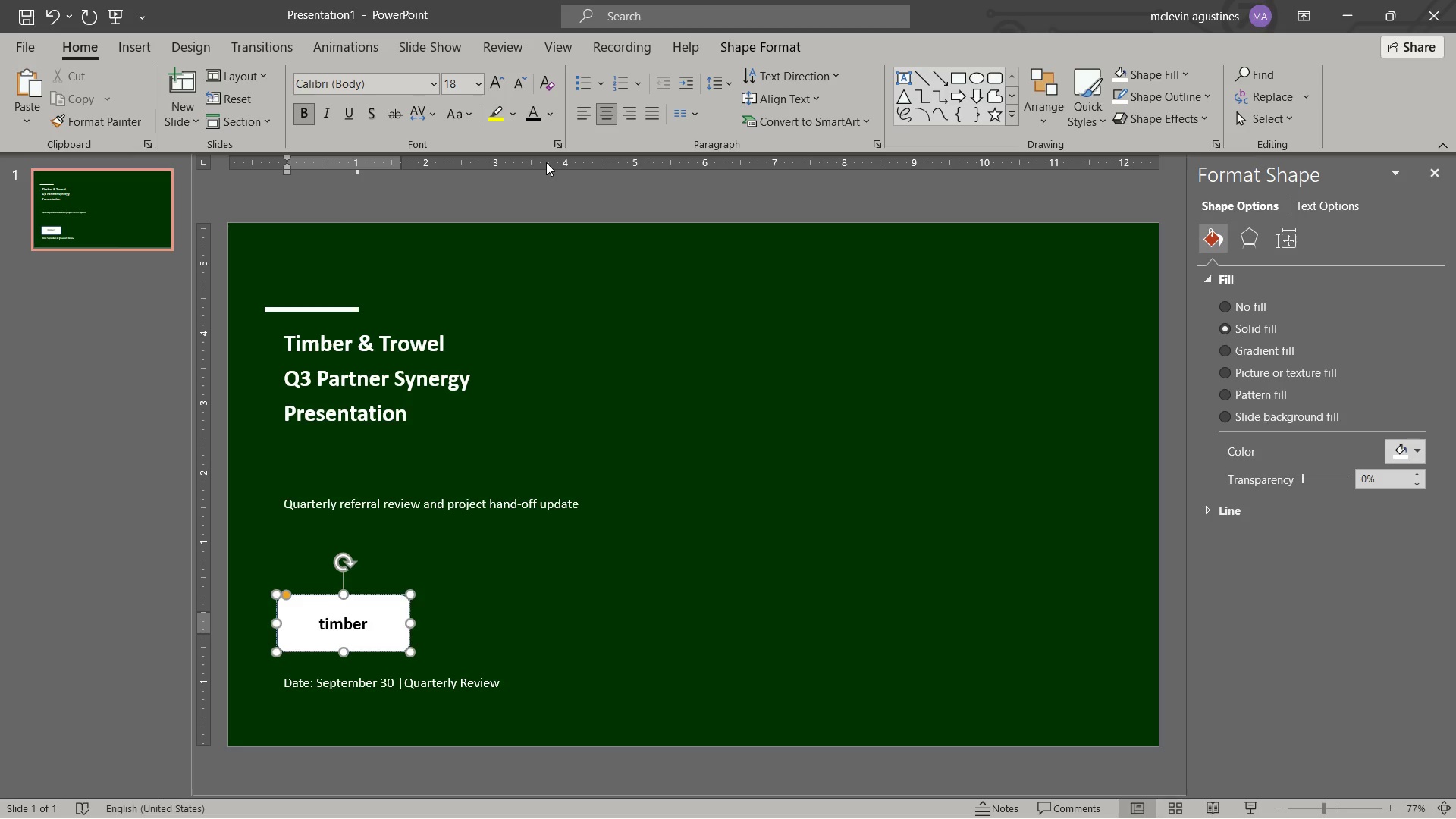 
type( *)
key(Backspace)
type(& Trowel)
 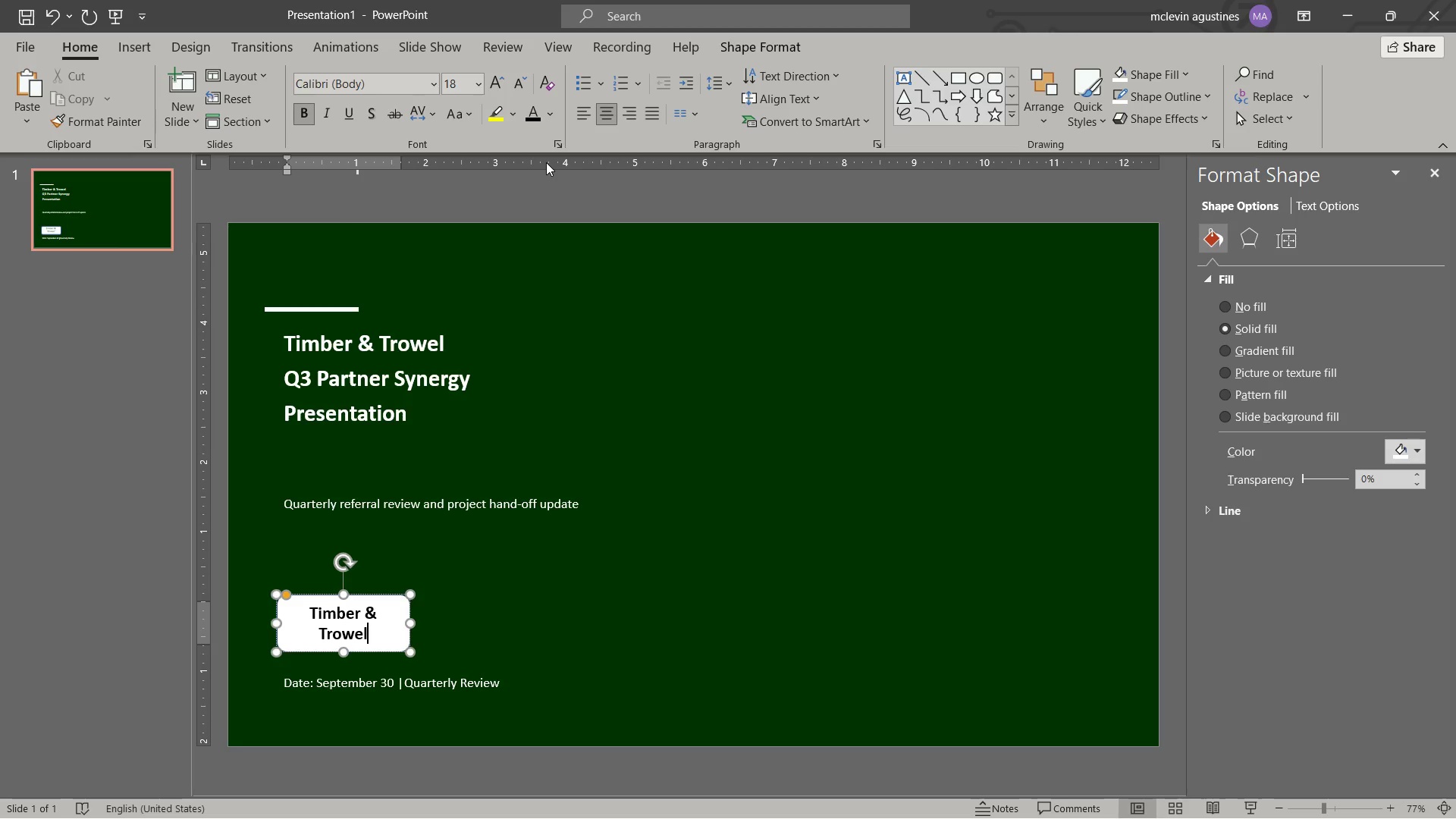 
left_click([394, 601])
 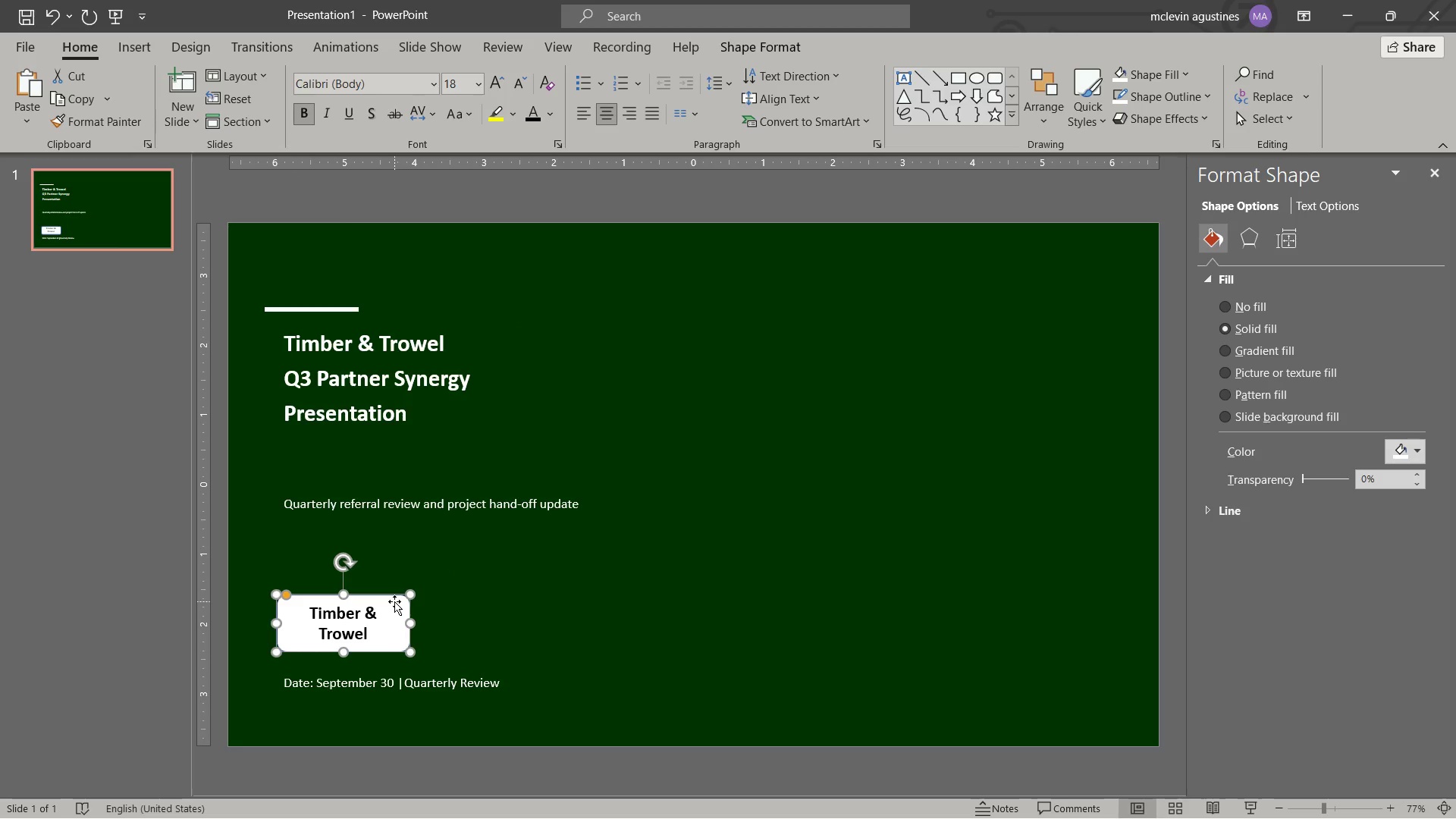 
key(Control+BracketLeft)
 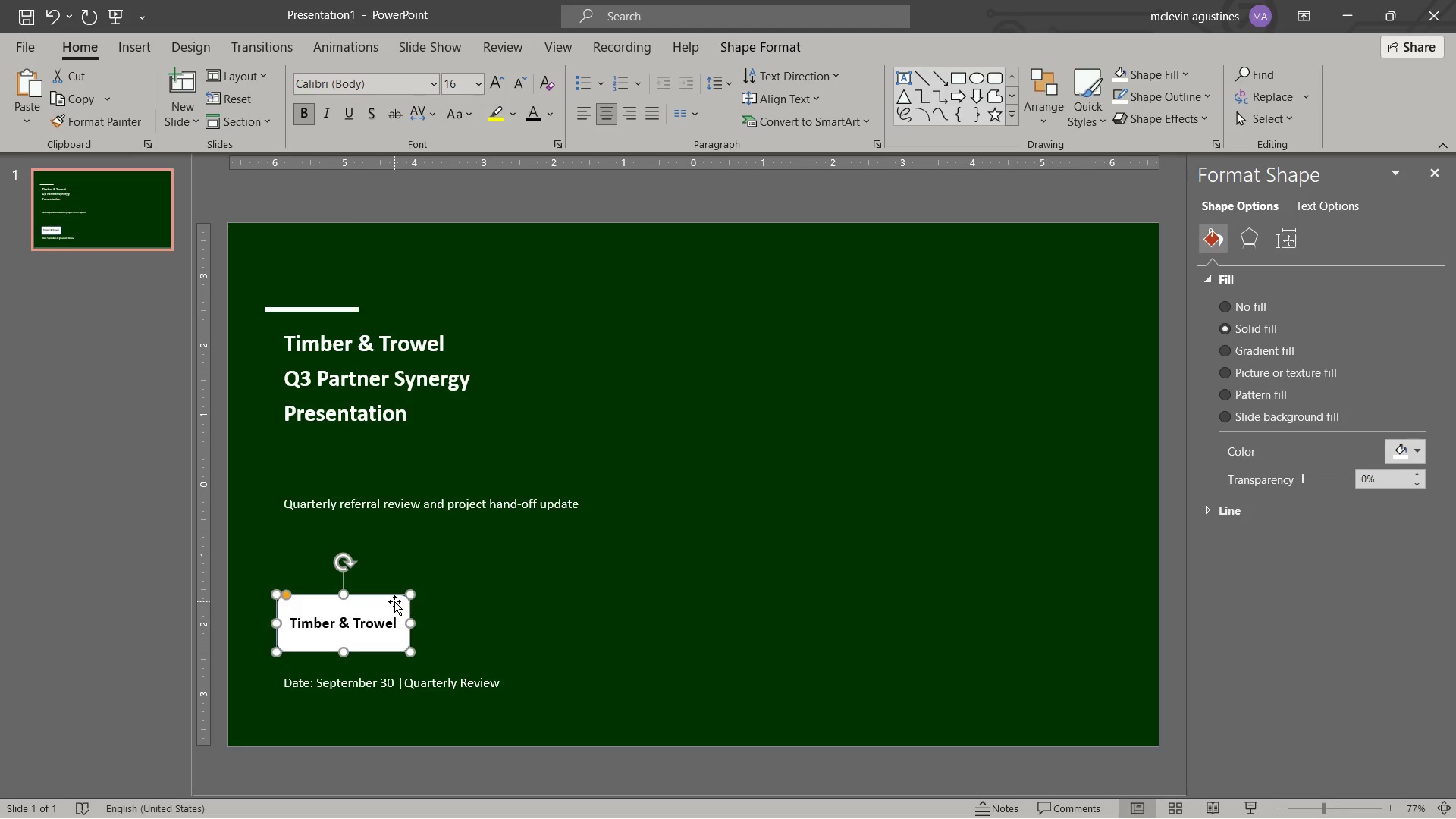 
key(Control+BracketRight)
 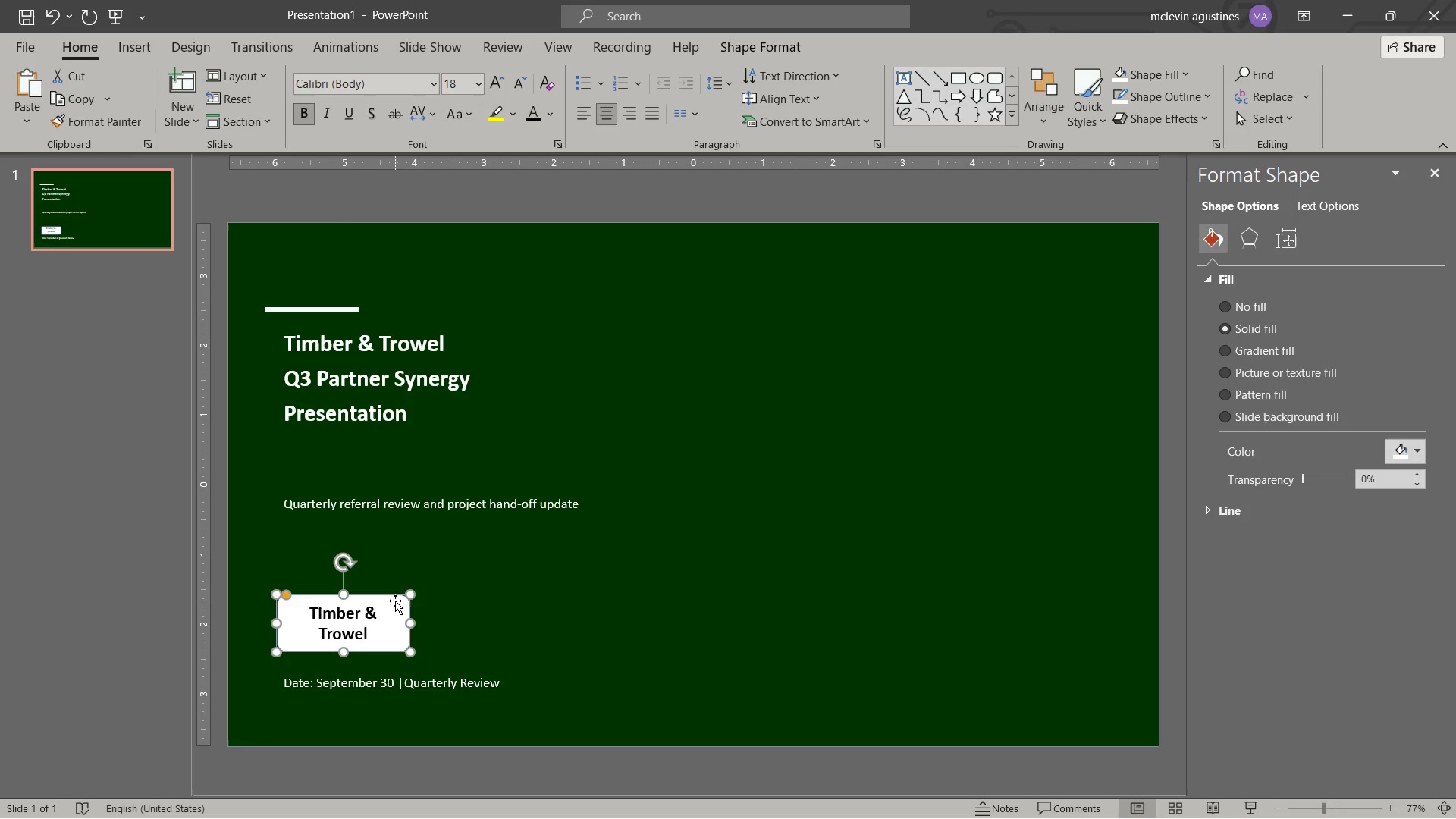 
left_click([395, 601])
 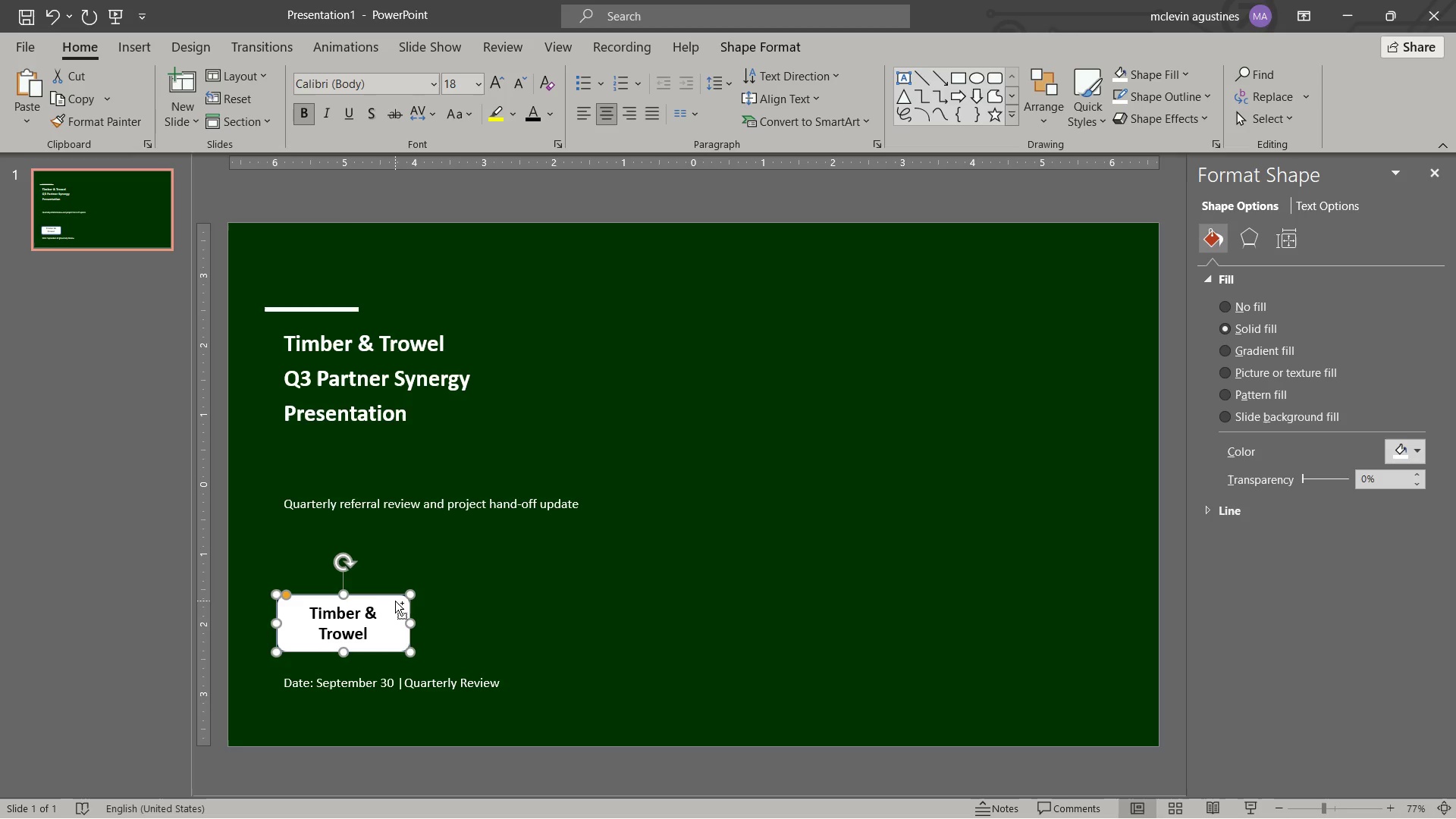 
key(Control+C)
 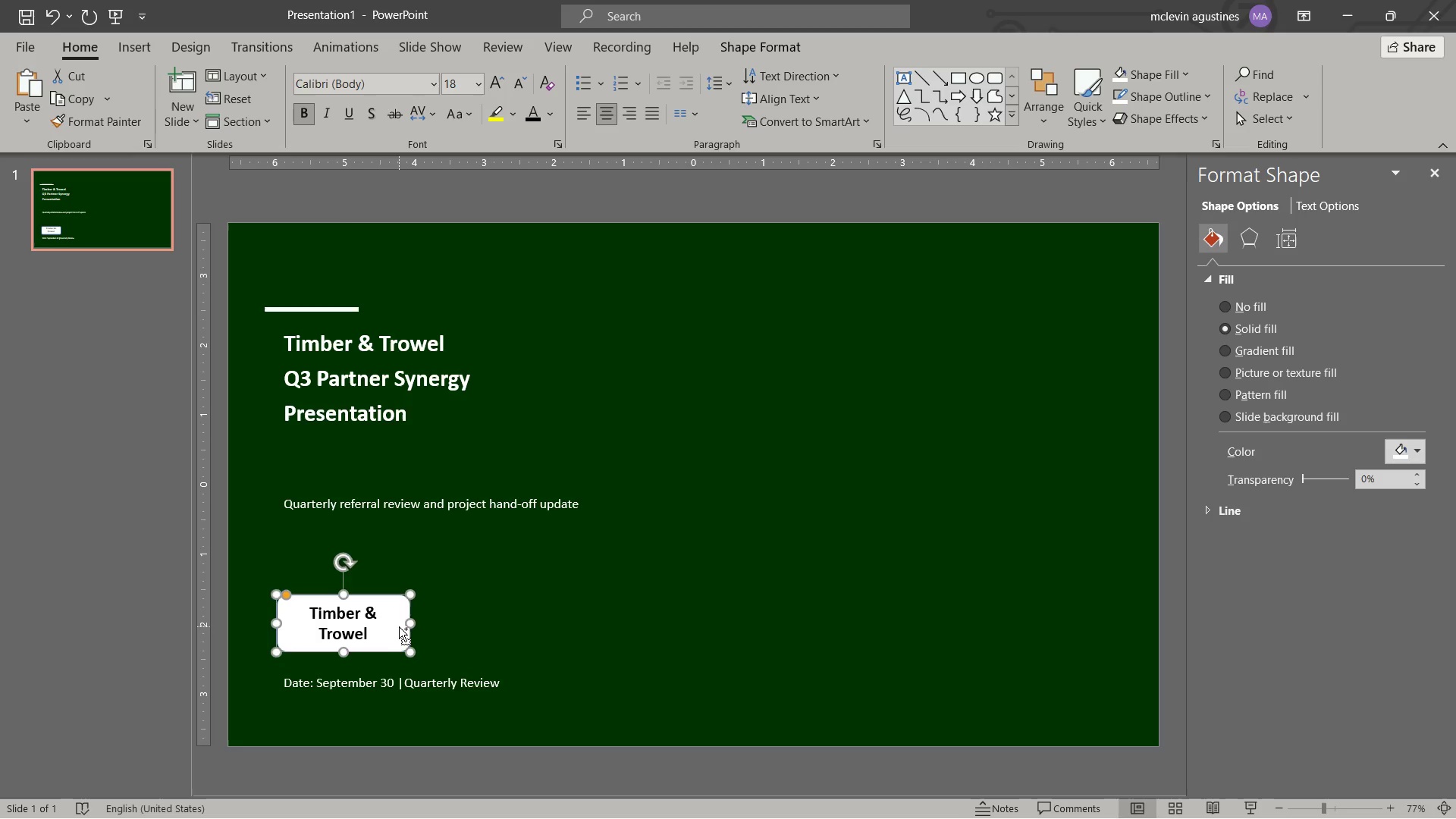 
key(Control+V)
 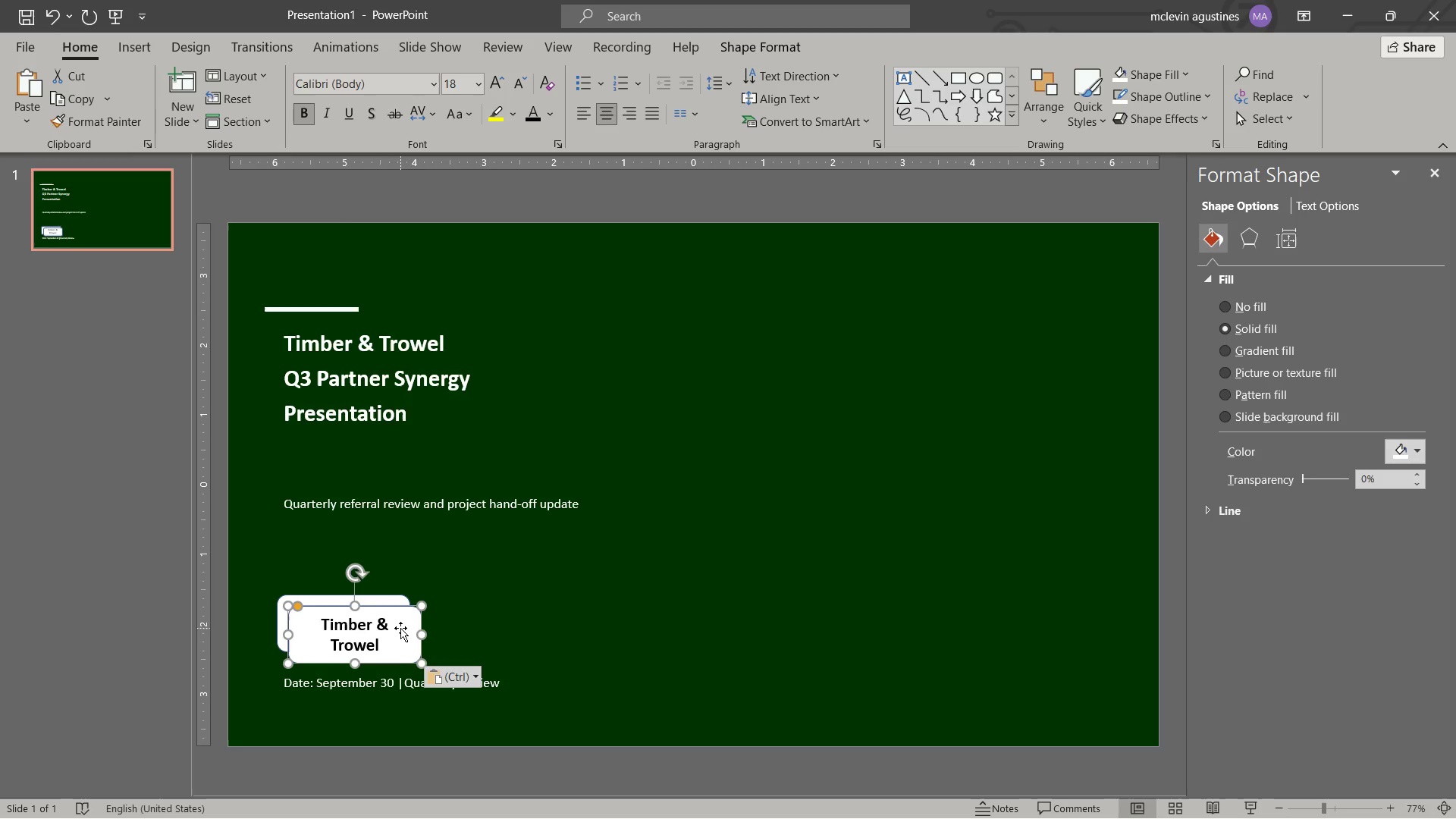 
left_click_drag(start_coordinate=[400, 628], to_coordinate=[544, 616])
 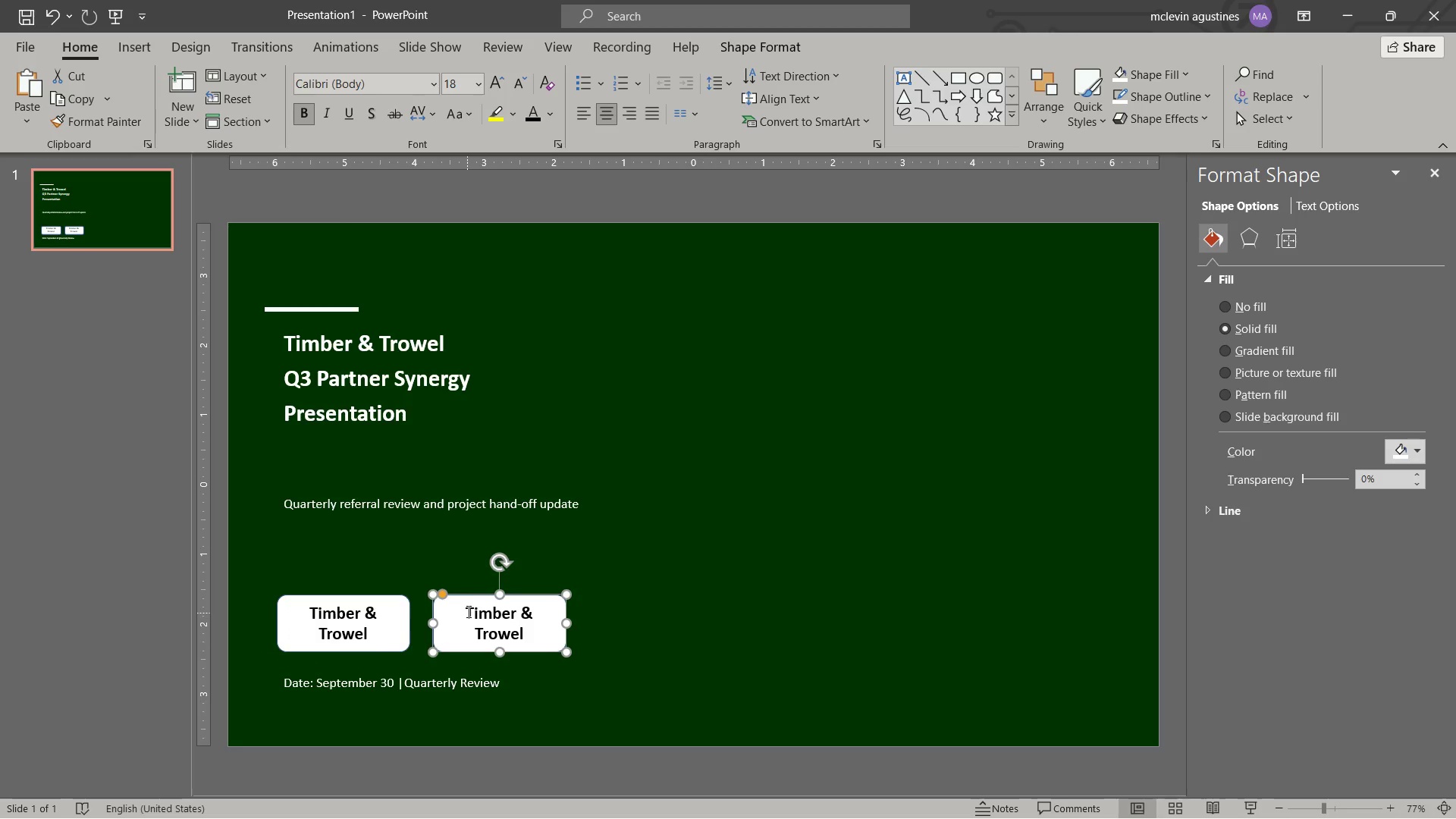 
left_click_drag(start_coordinate=[467, 611], to_coordinate=[570, 624])
 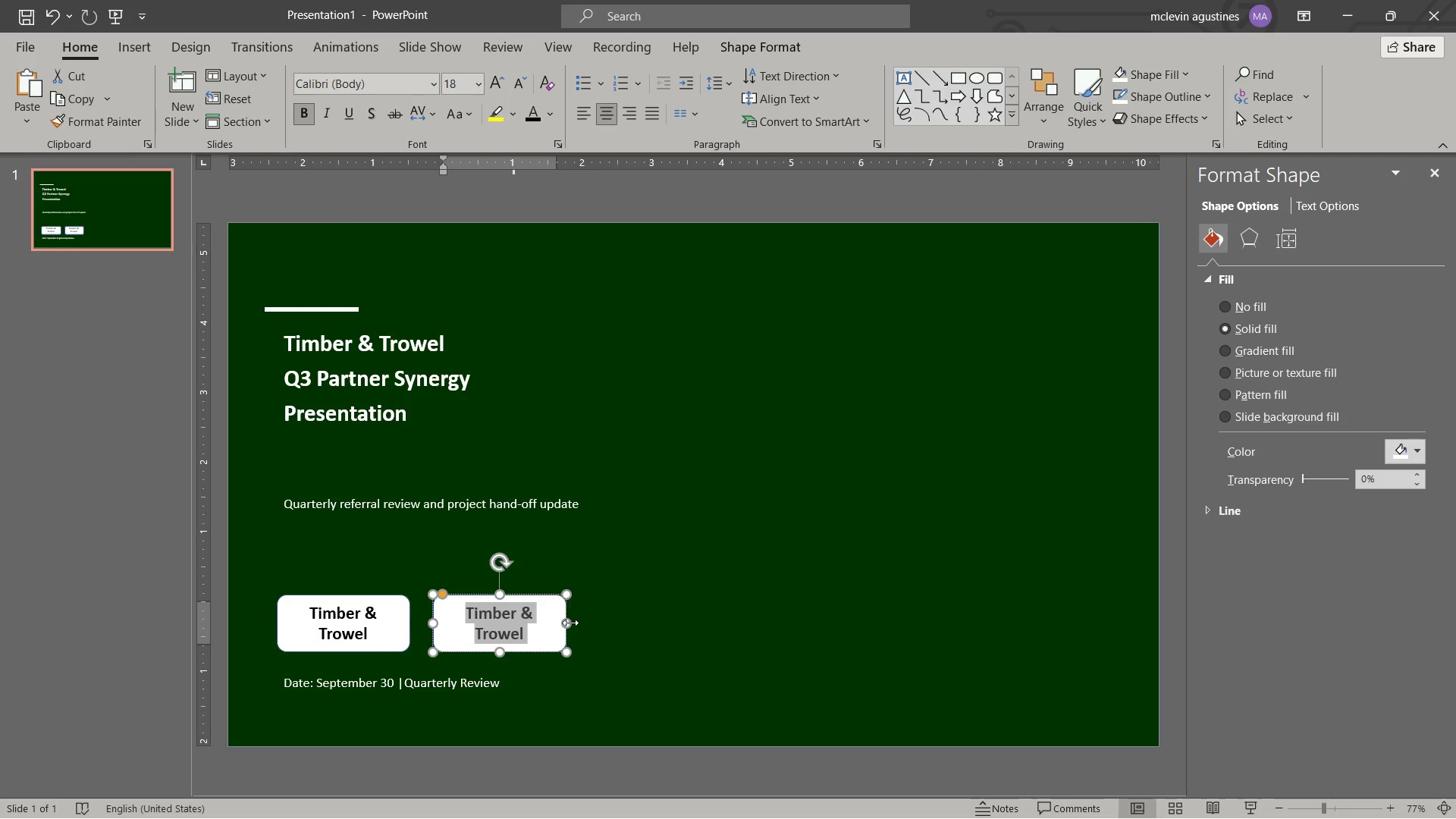 
hold_key(key=ShiftLeft, duration=0.61)
 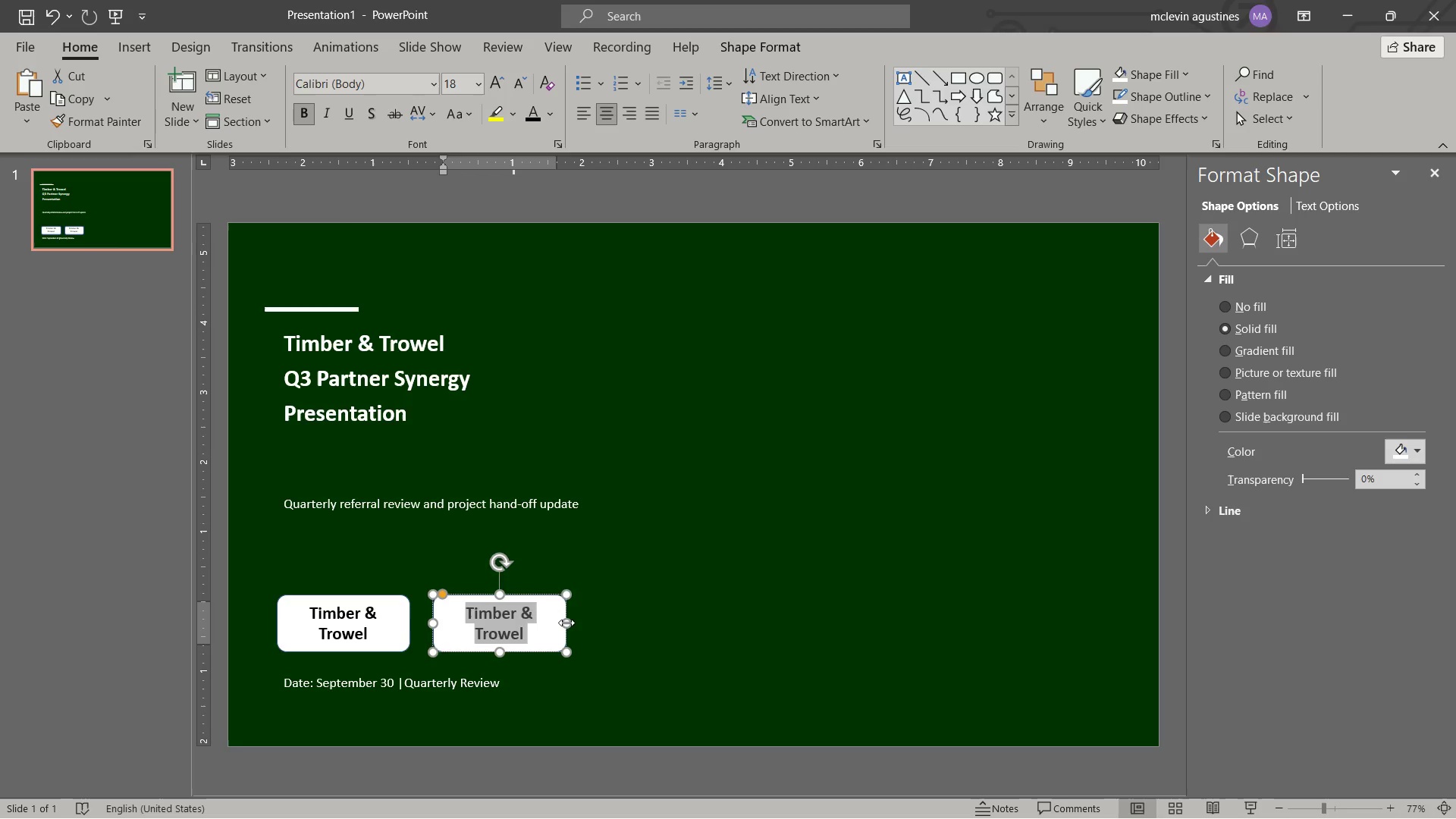 
wait(16.92)
 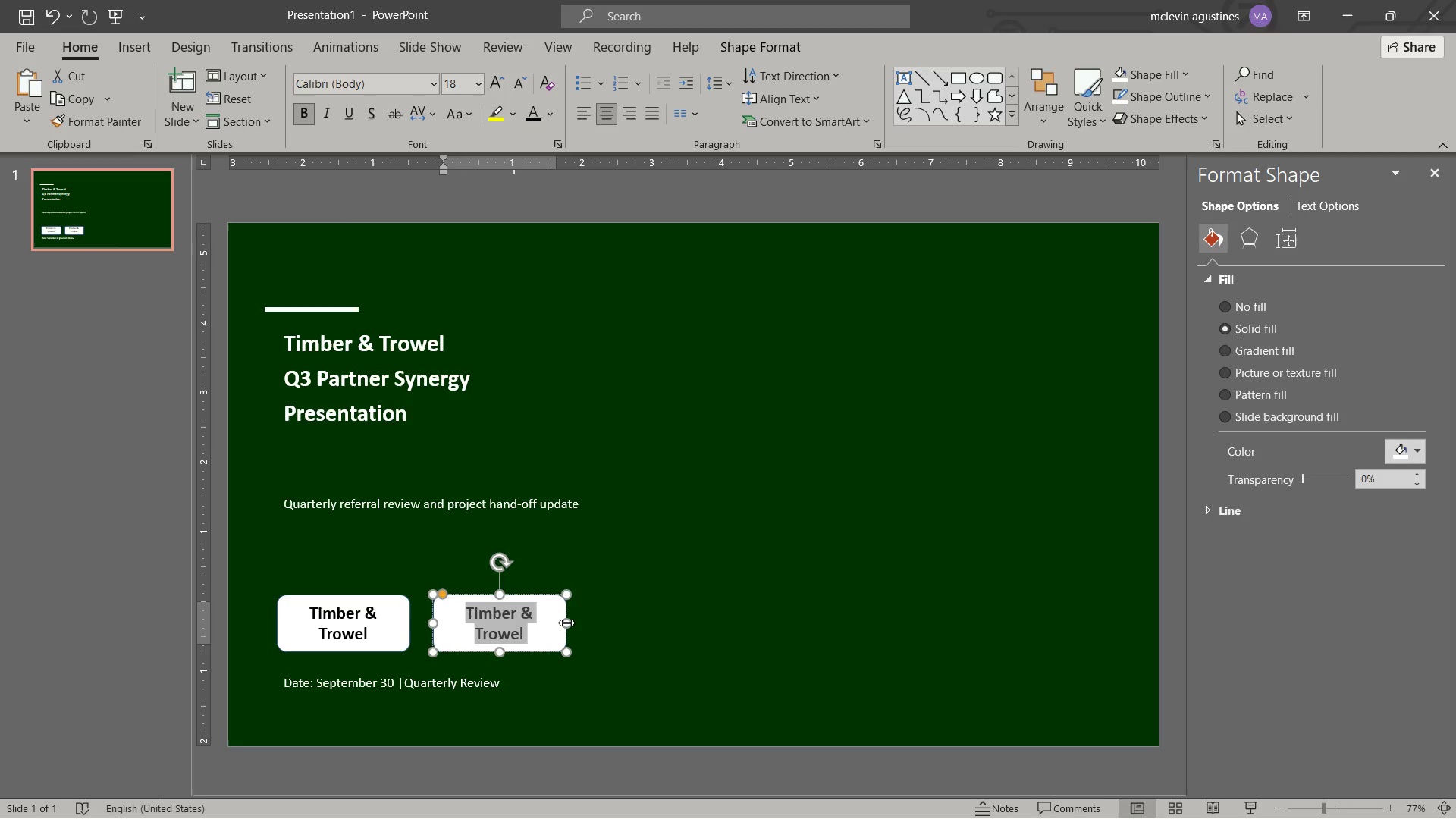 
type(Partner Logo)
key(Escape)
 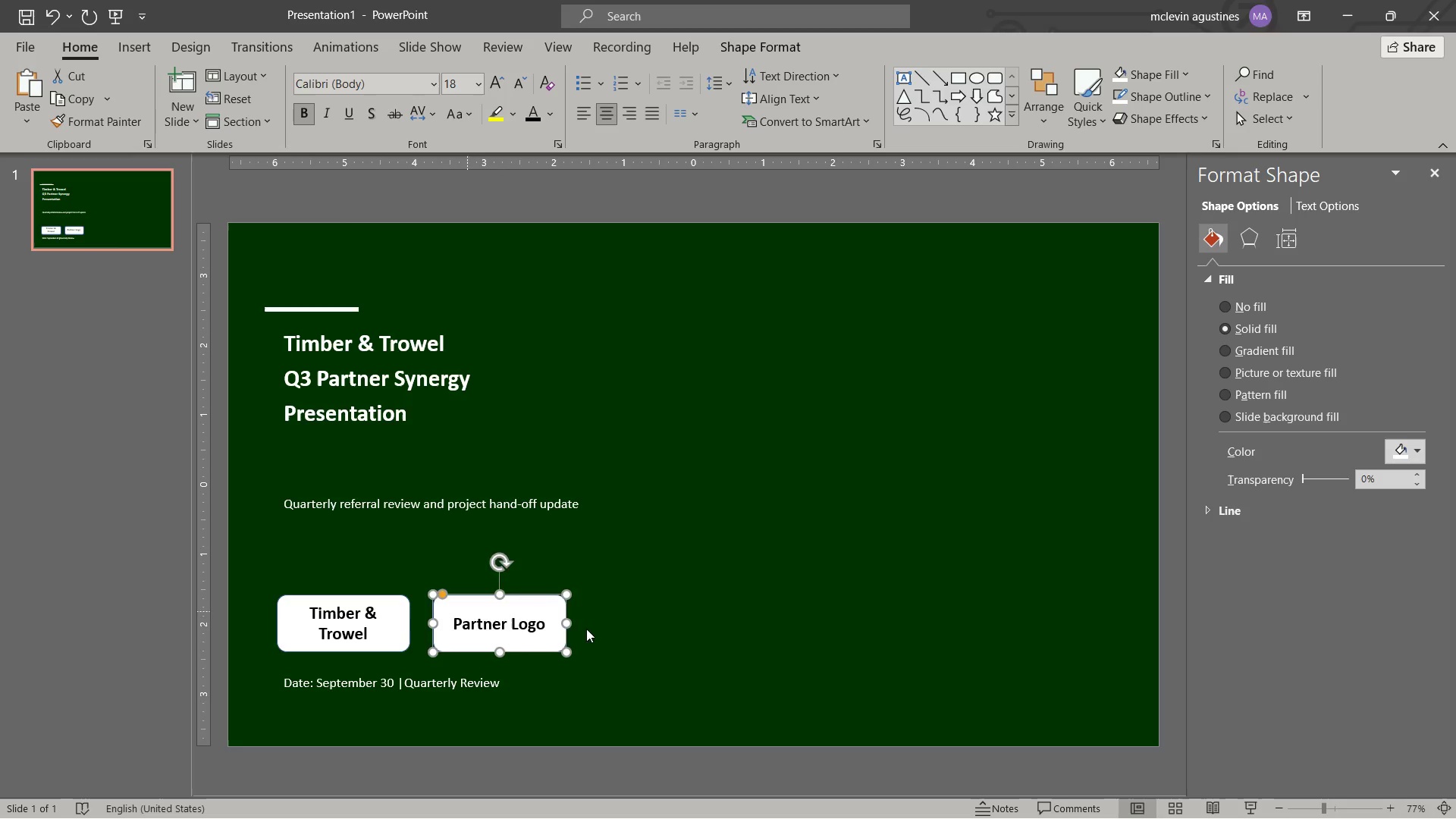 
key(Escape)
 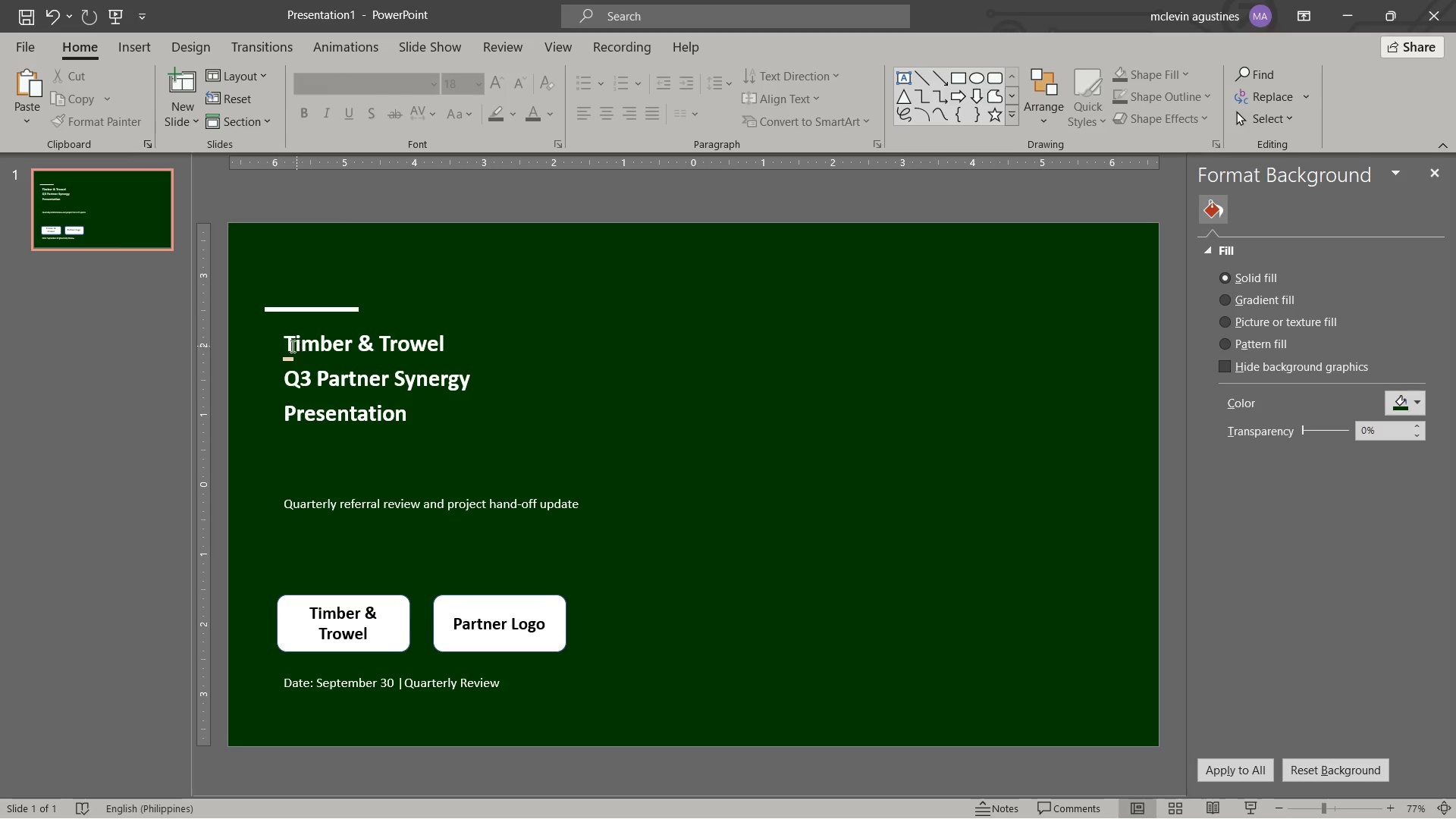 
left_click_drag(start_coordinate=[285, 343], to_coordinate=[444, 337])
 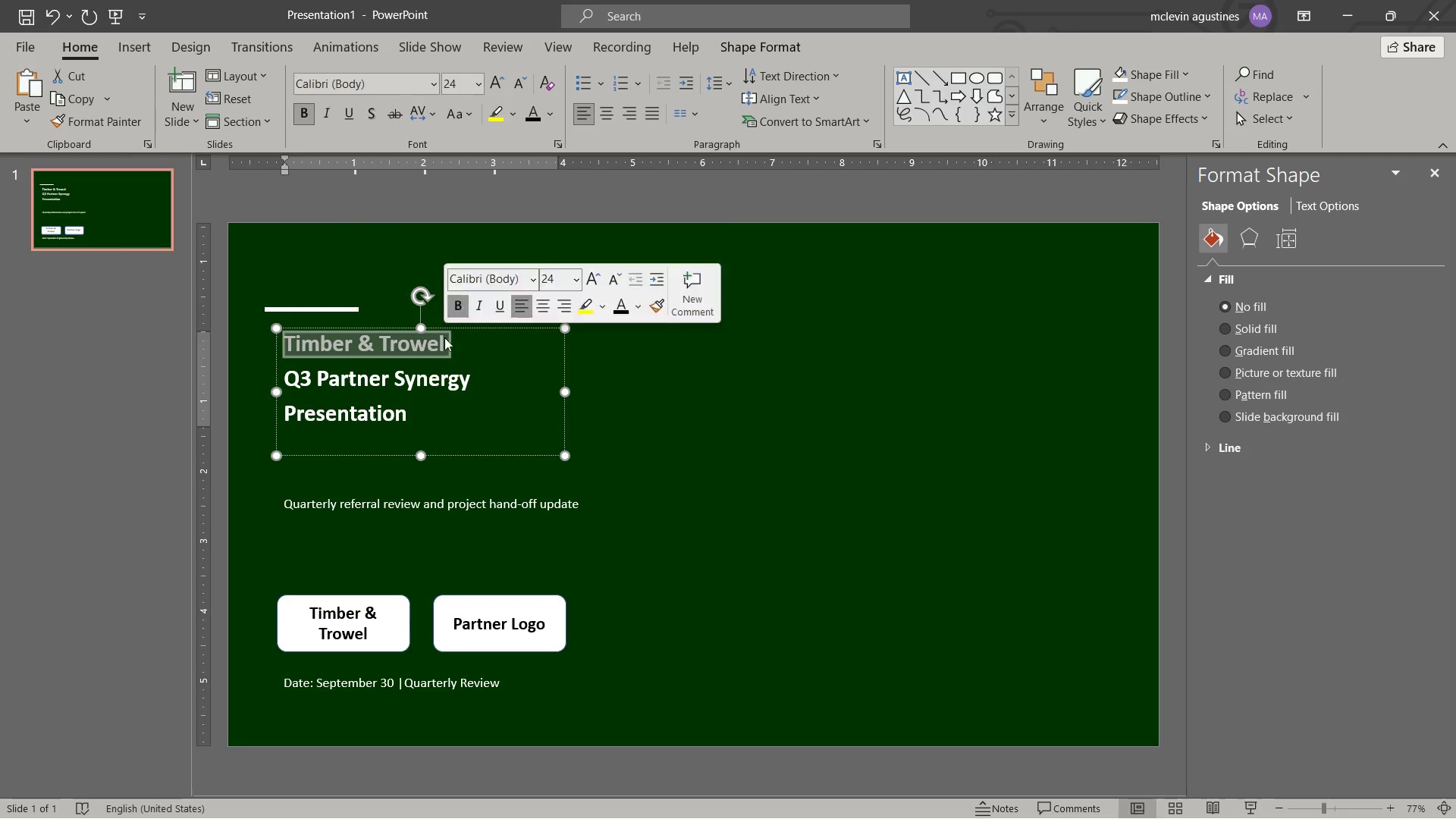 
key(Control+C)
 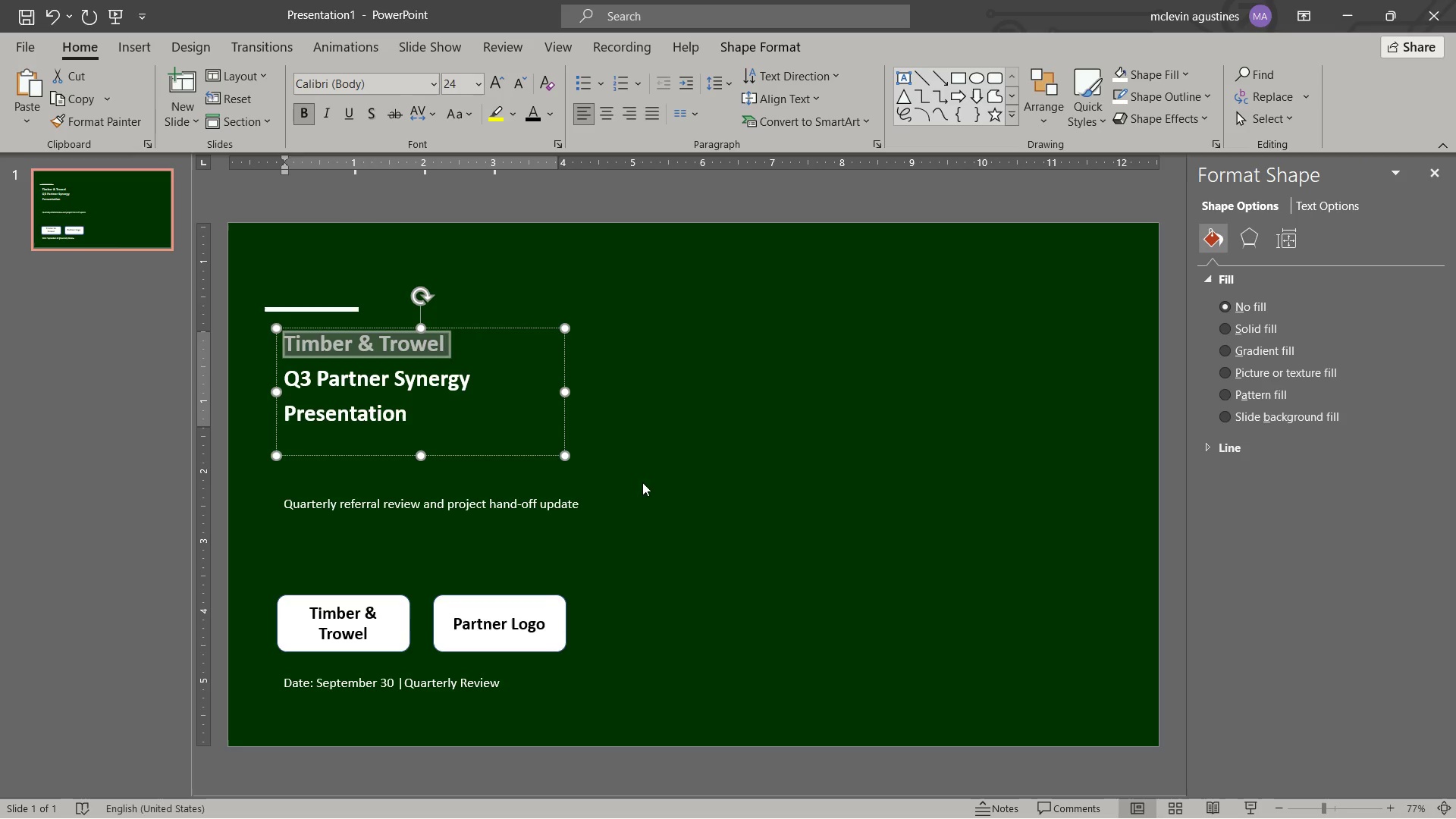 
key(Alt+Tab)